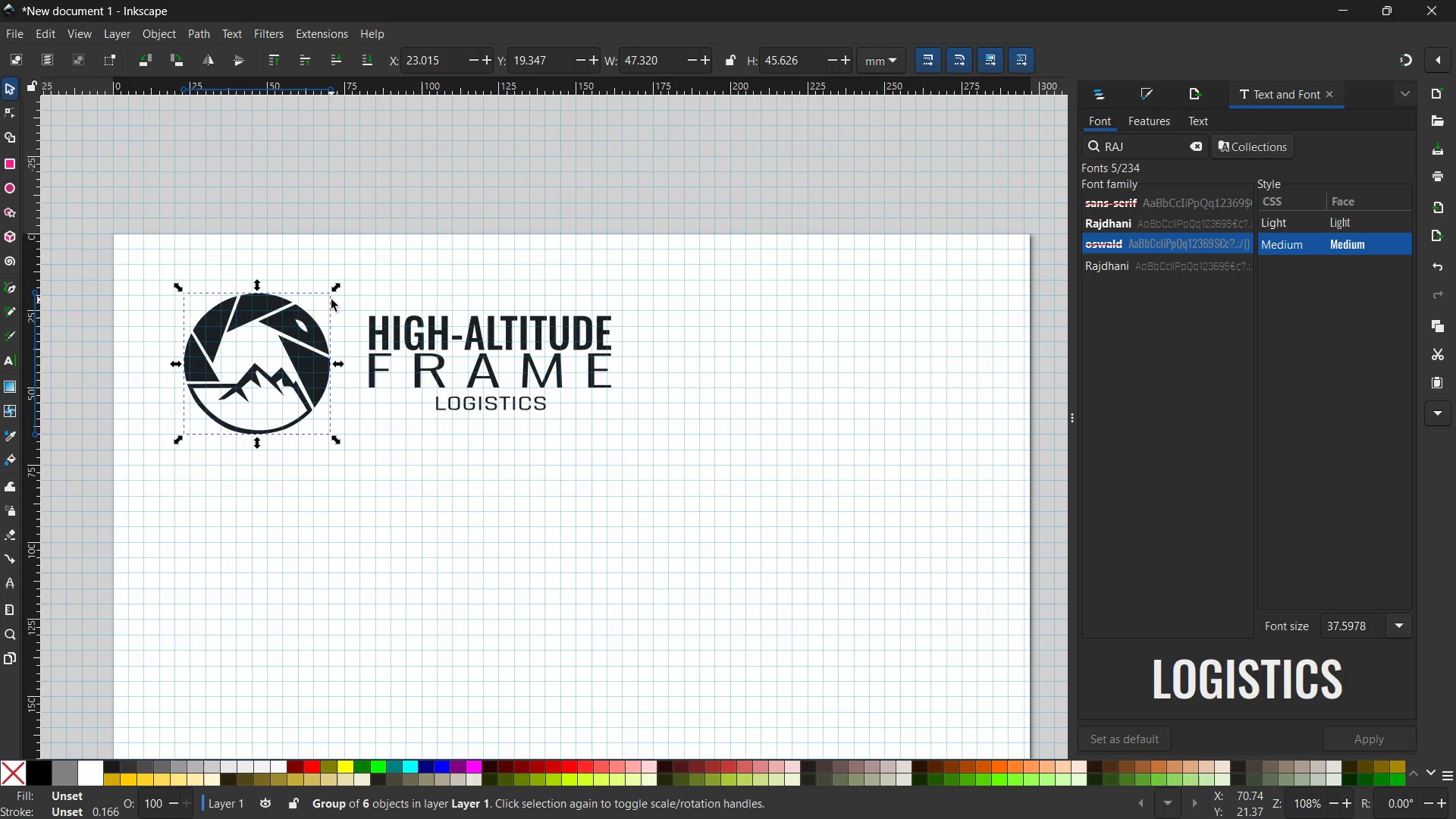 
hold_key(key=ControlLeft, duration=0.64)
scroll: coordinate [331, 299], scroll_direction: up, amount: 2.0
 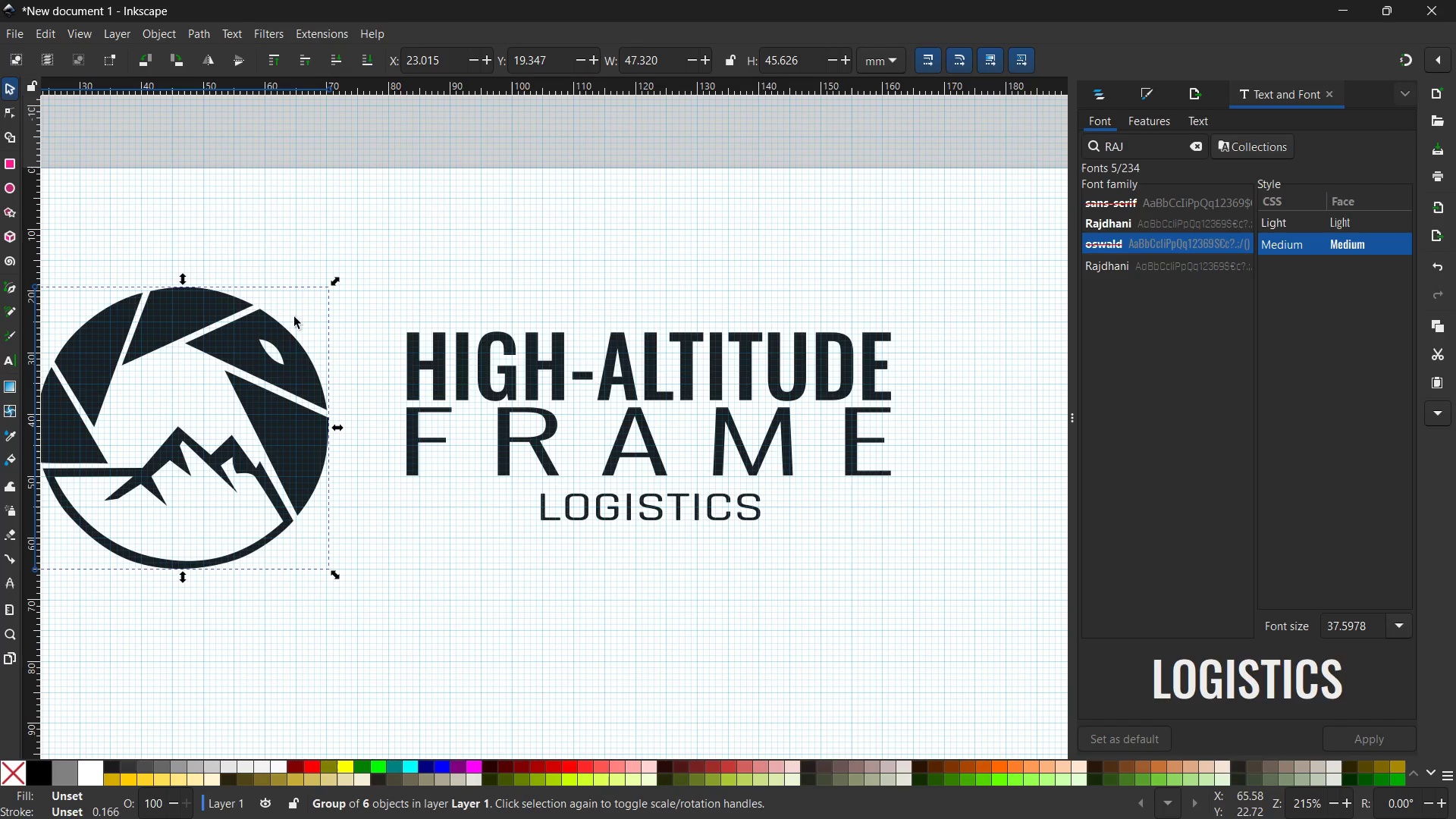 
hold_key(key=Space, duration=0.61)
 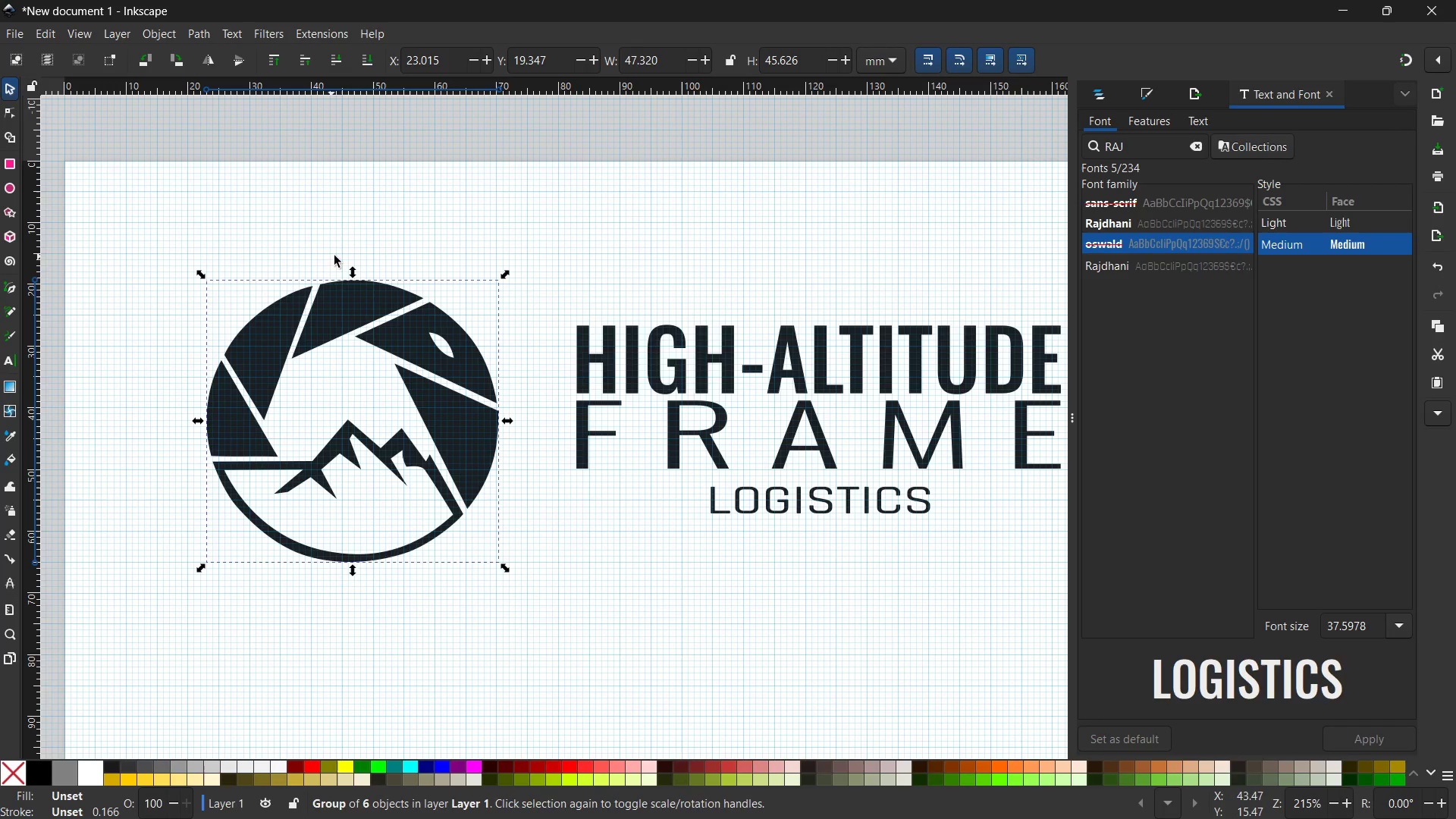 
left_click_drag(start_coordinate=[320, 413], to_coordinate=[498, 405])
 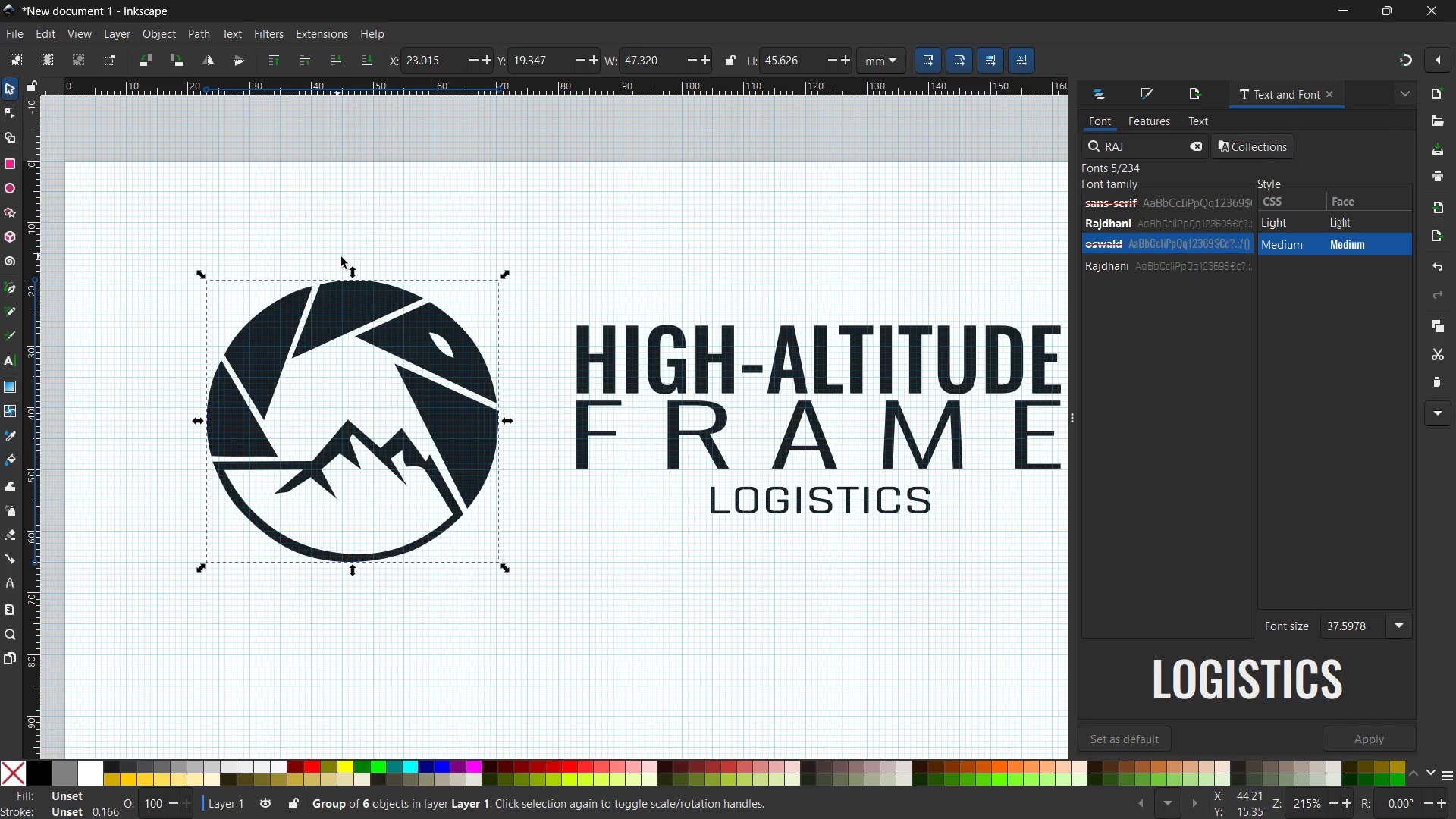 
hold_key(key=Space, duration=4.8)
 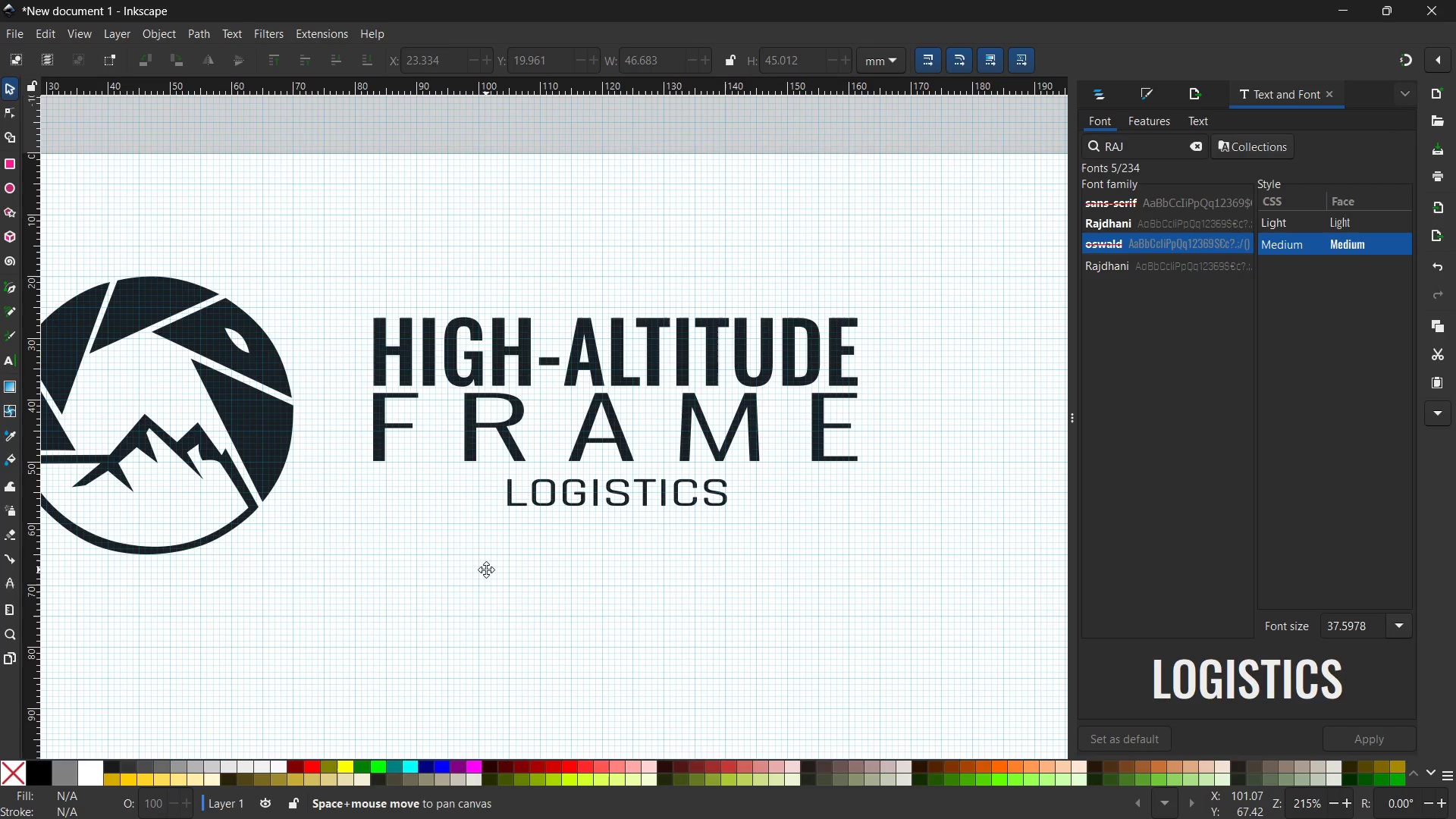 
hold_key(key=ControlLeft, duration=2.03)
left_click_drag(start_coordinate=[353, 271], to_coordinate=[354, 275])
 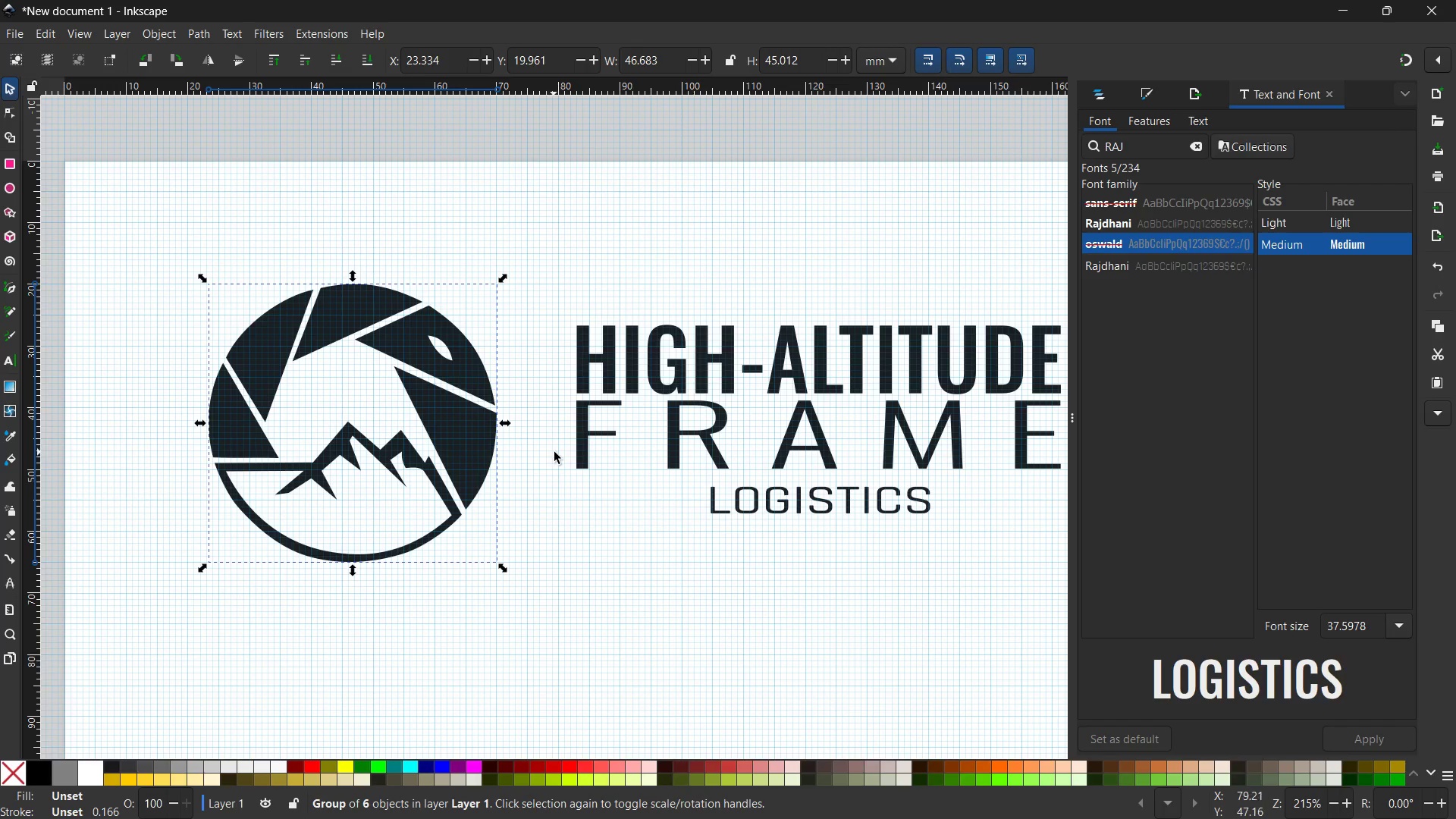 
left_click([554, 450])
 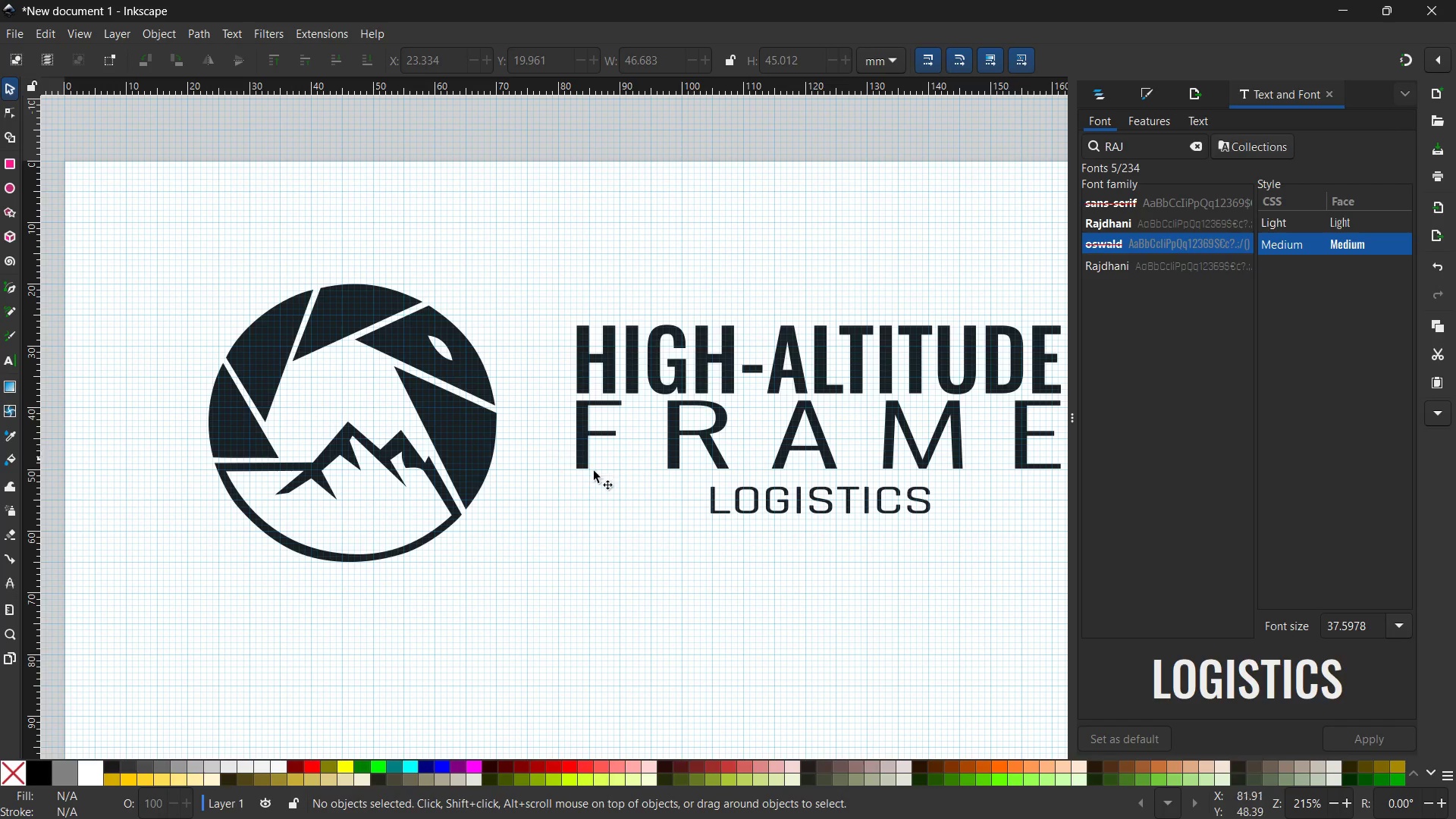 
hold_key(key=Space, duration=1.19)
 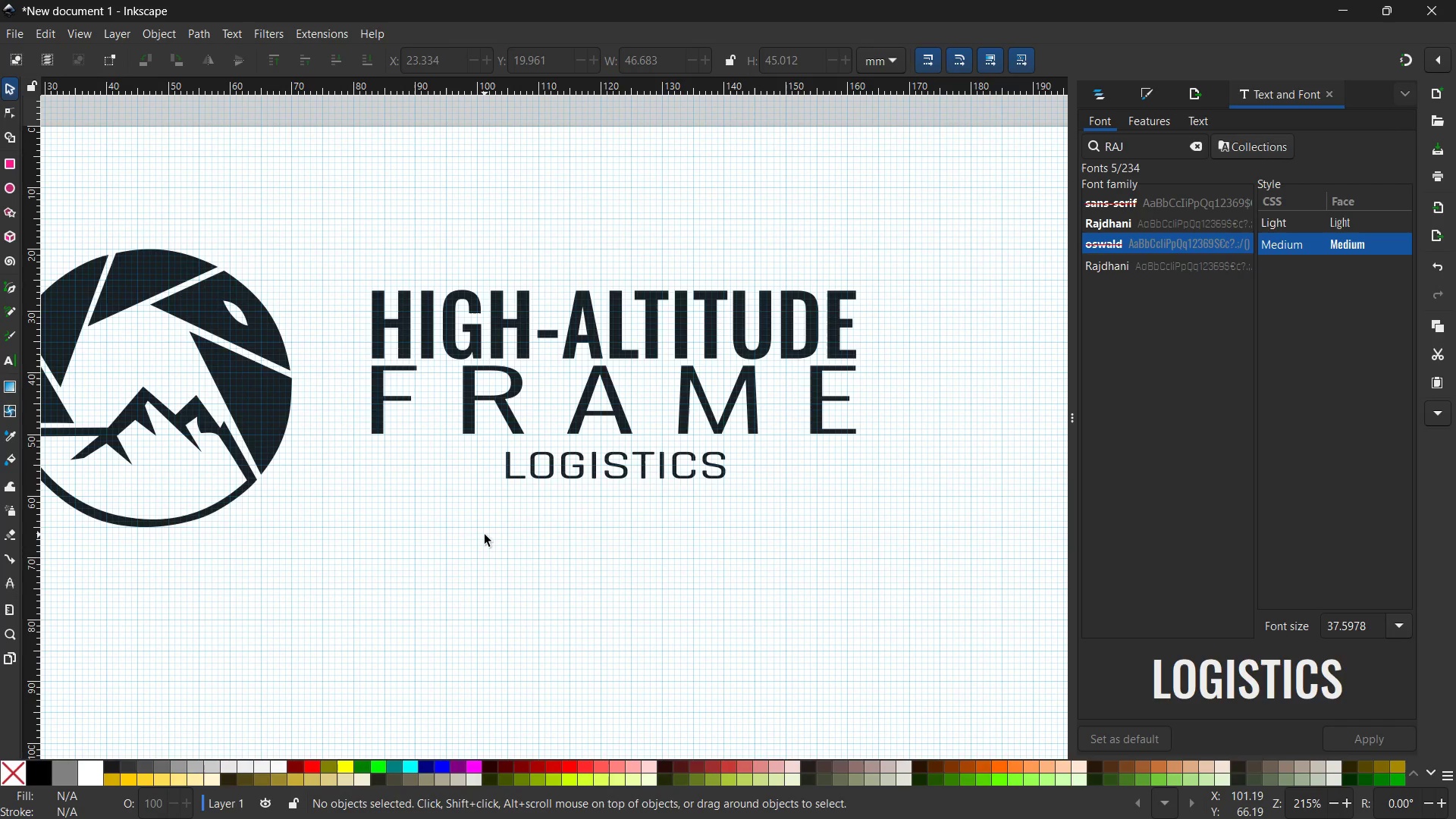 
left_click_drag(start_coordinate=[689, 577], to_coordinate=[485, 538])
 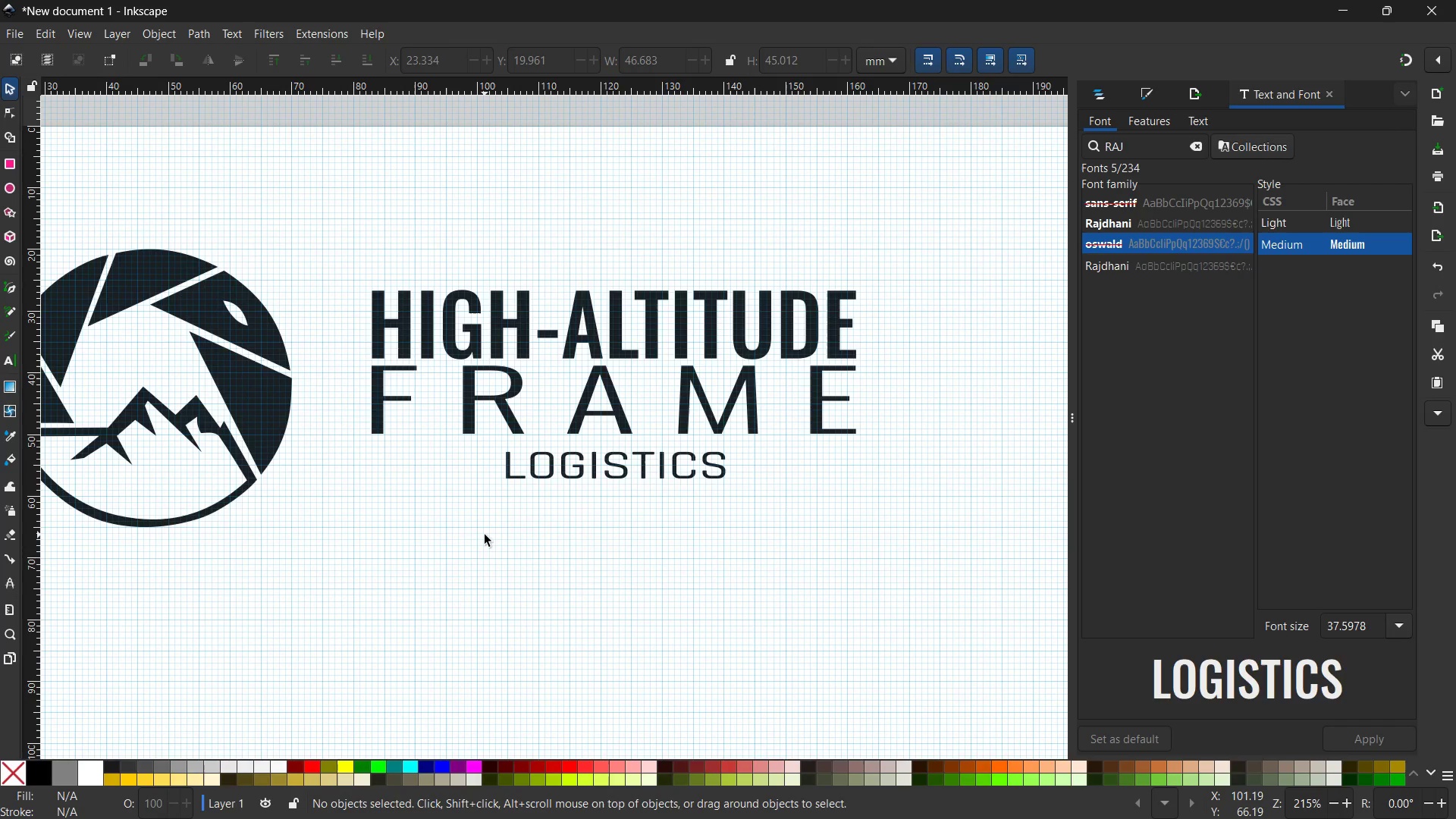 
wait(7.22)
 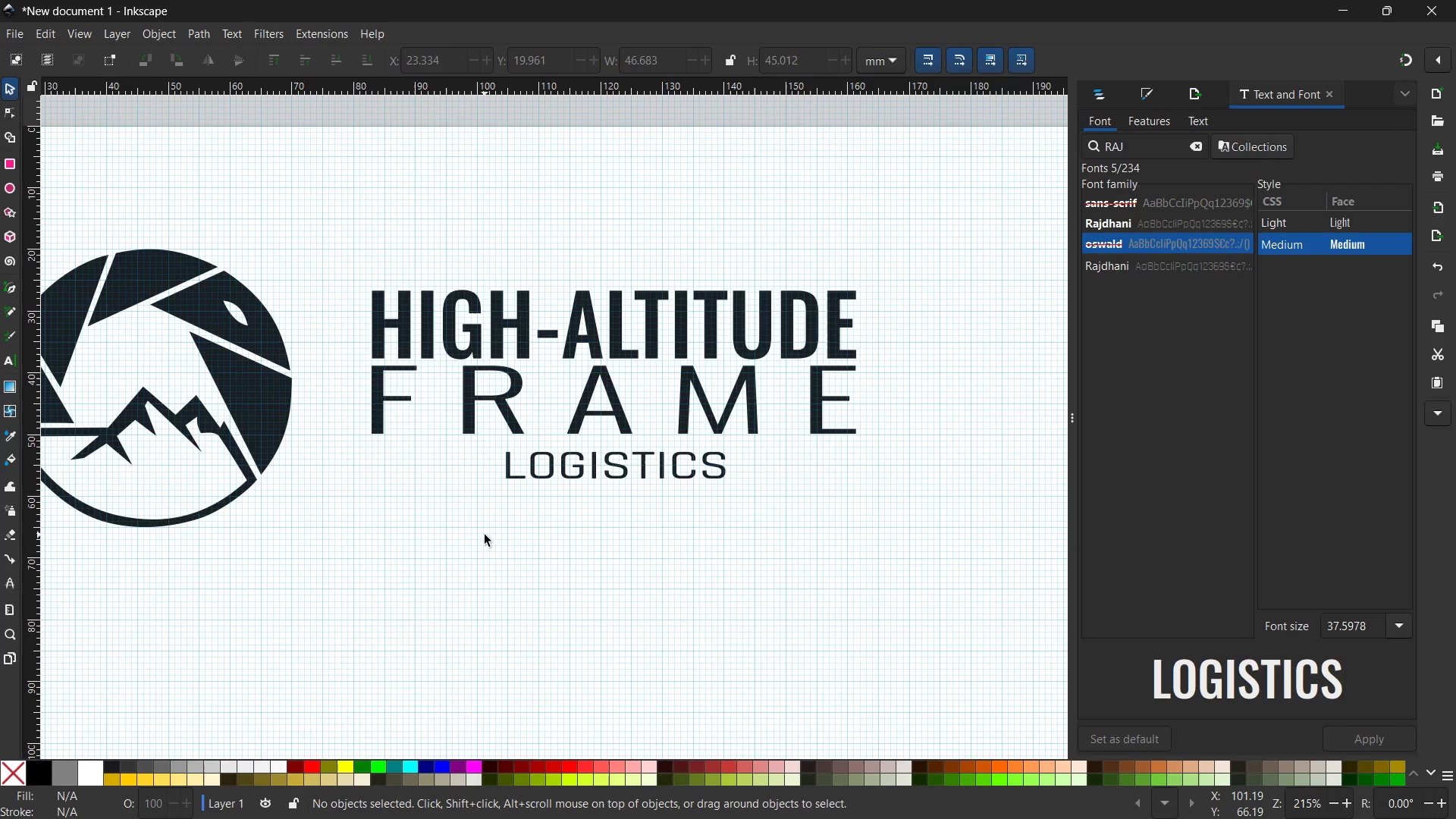 
left_click([435, 325])
 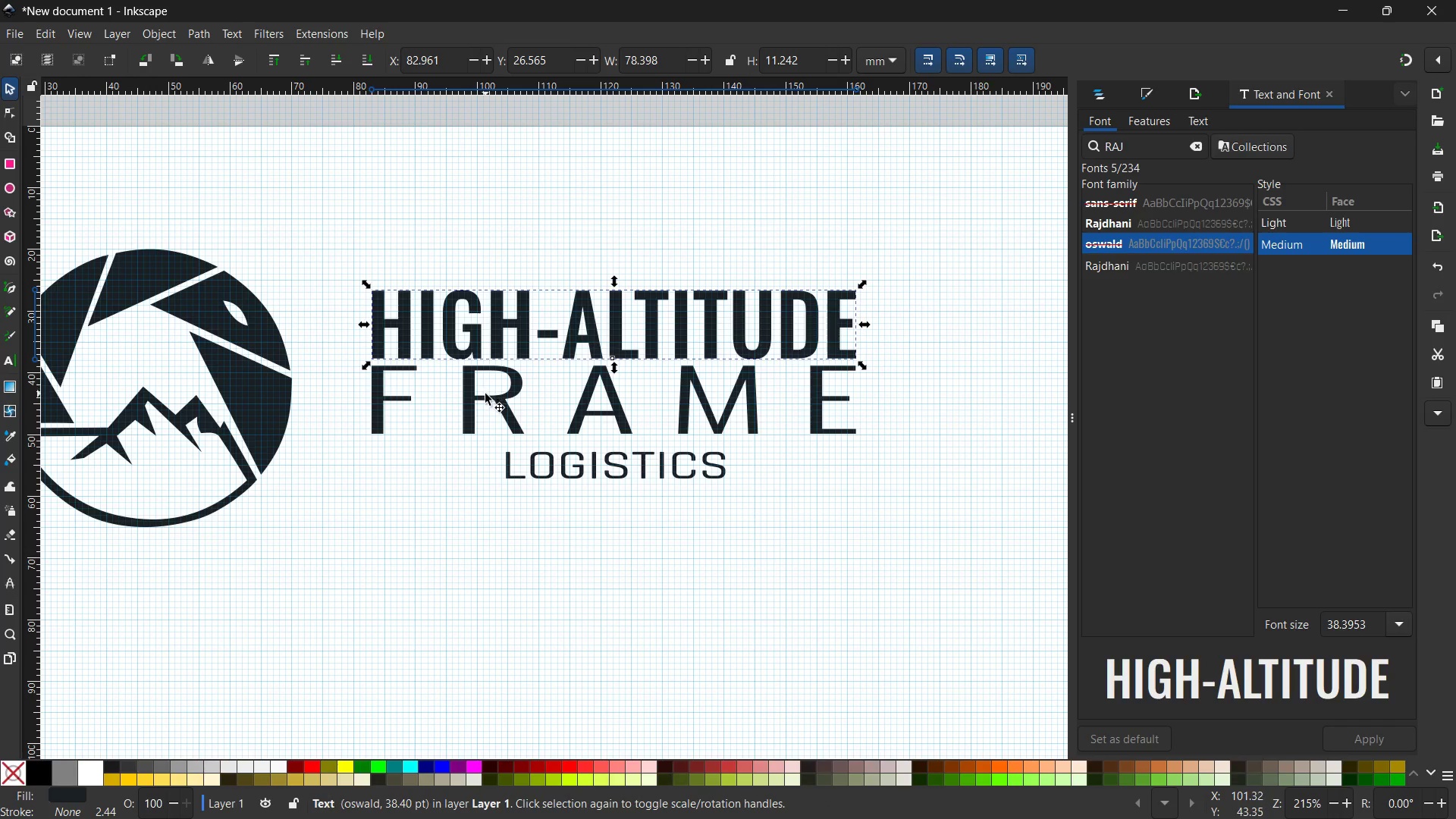 
hold_key(key=ShiftLeft, duration=1.17)
left_click([485, 394])
 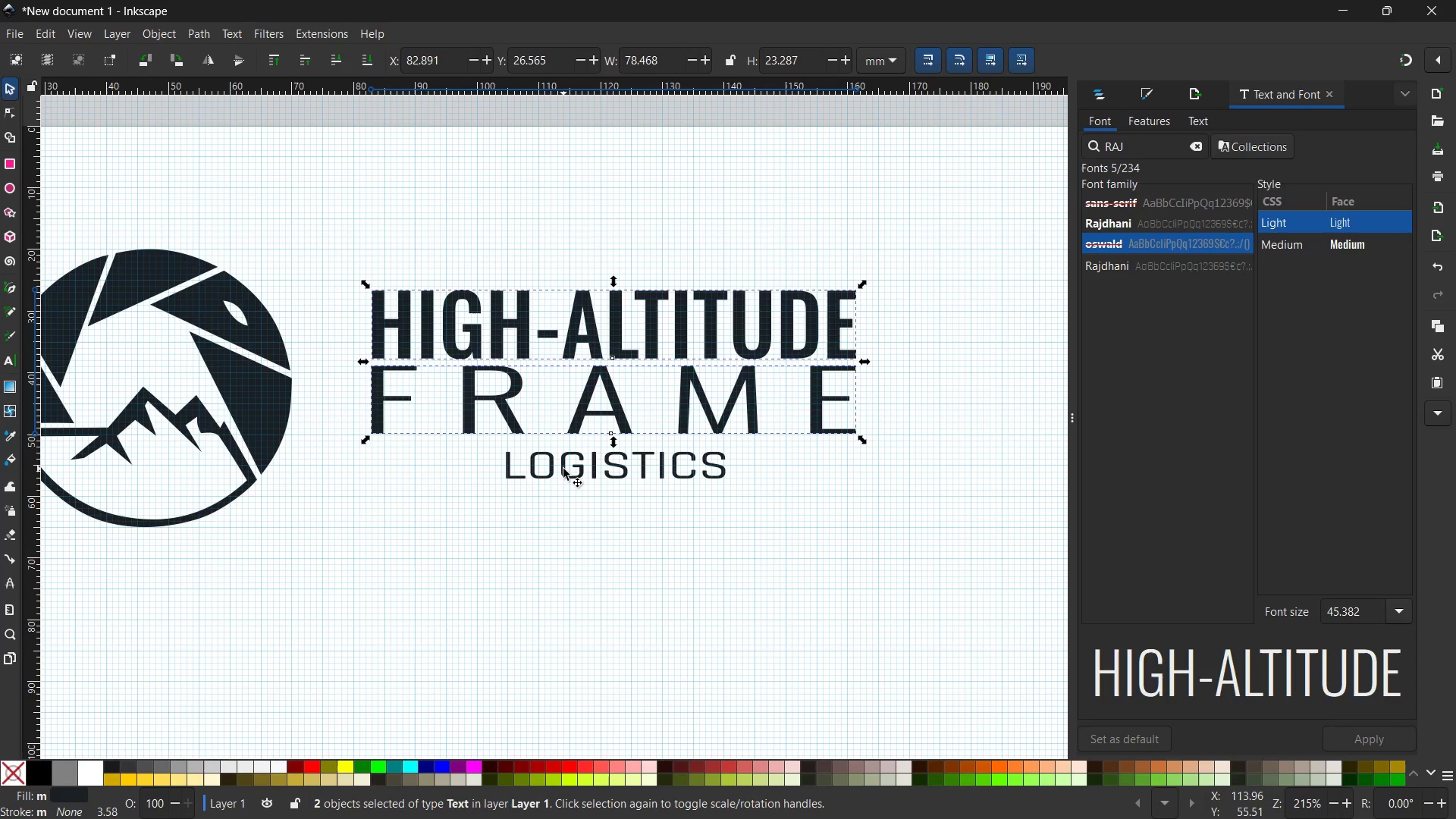 
double_click([563, 469])
 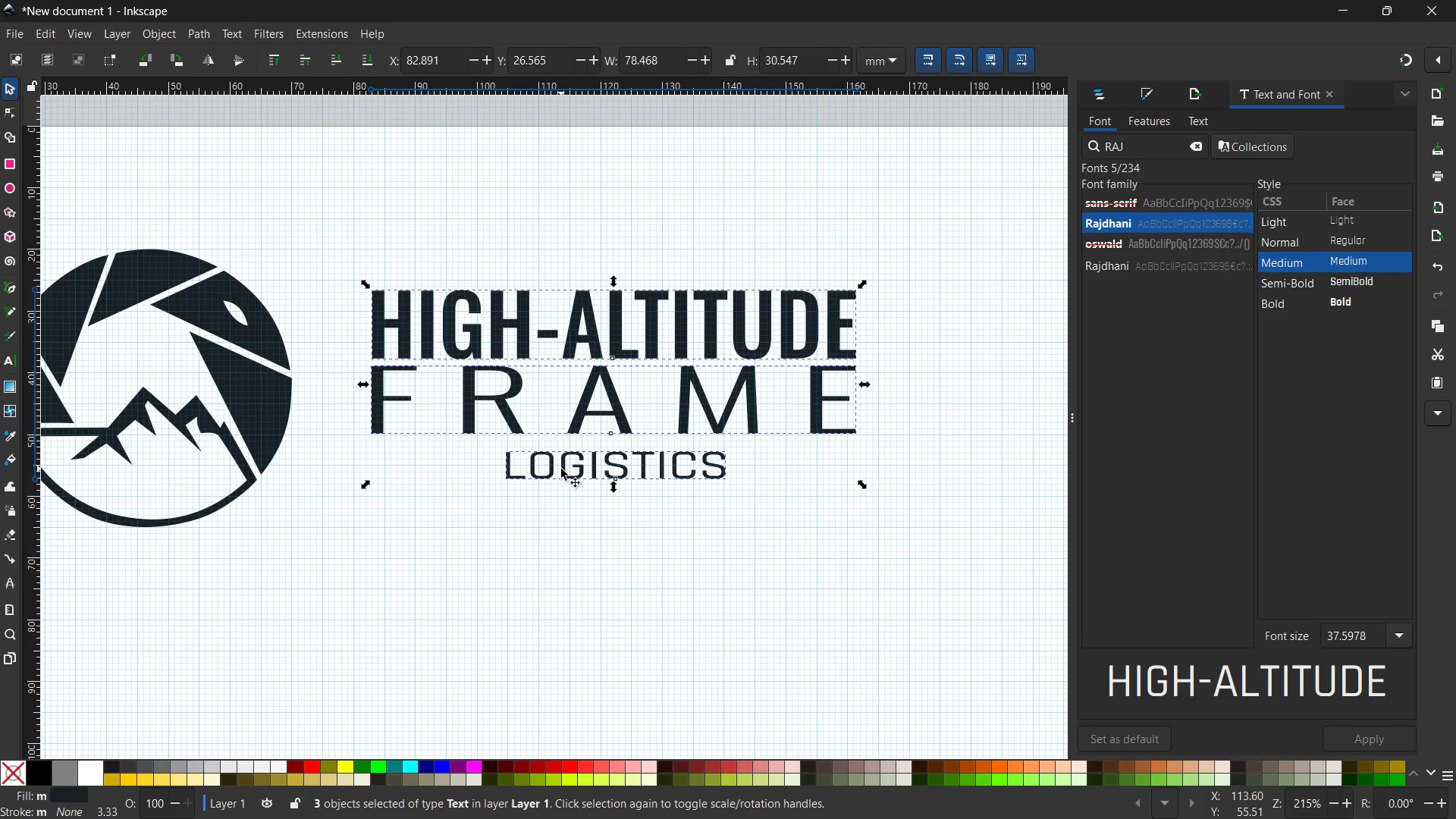 
left_click_drag(start_coordinate=[561, 469], to_coordinate=[546, 474])
 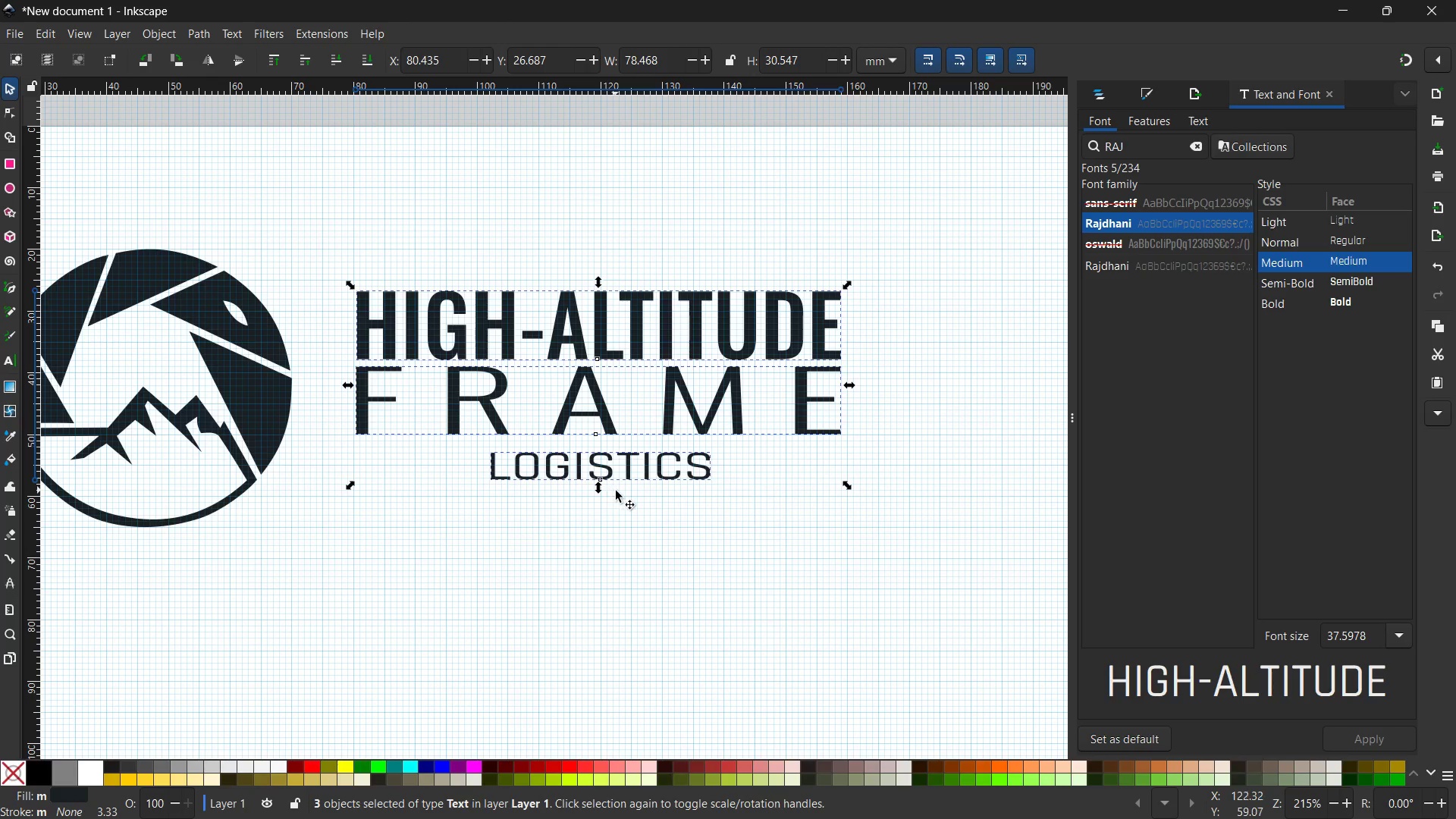 
wait(6.52)
 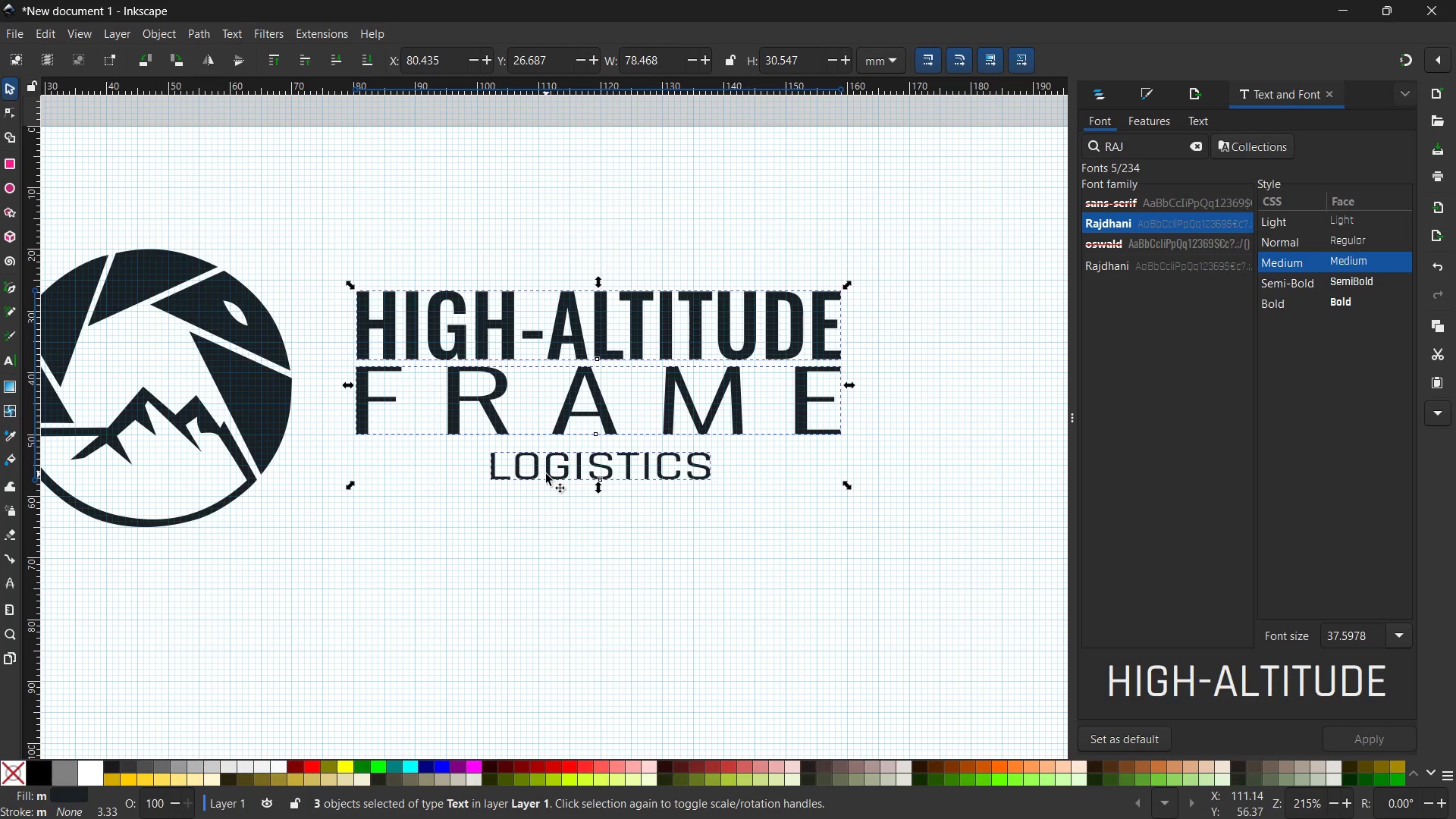 
hold_key(key=ControlLeft, duration=2.14)
left_click_drag(start_coordinate=[601, 491], to_coordinate=[601, 506])
 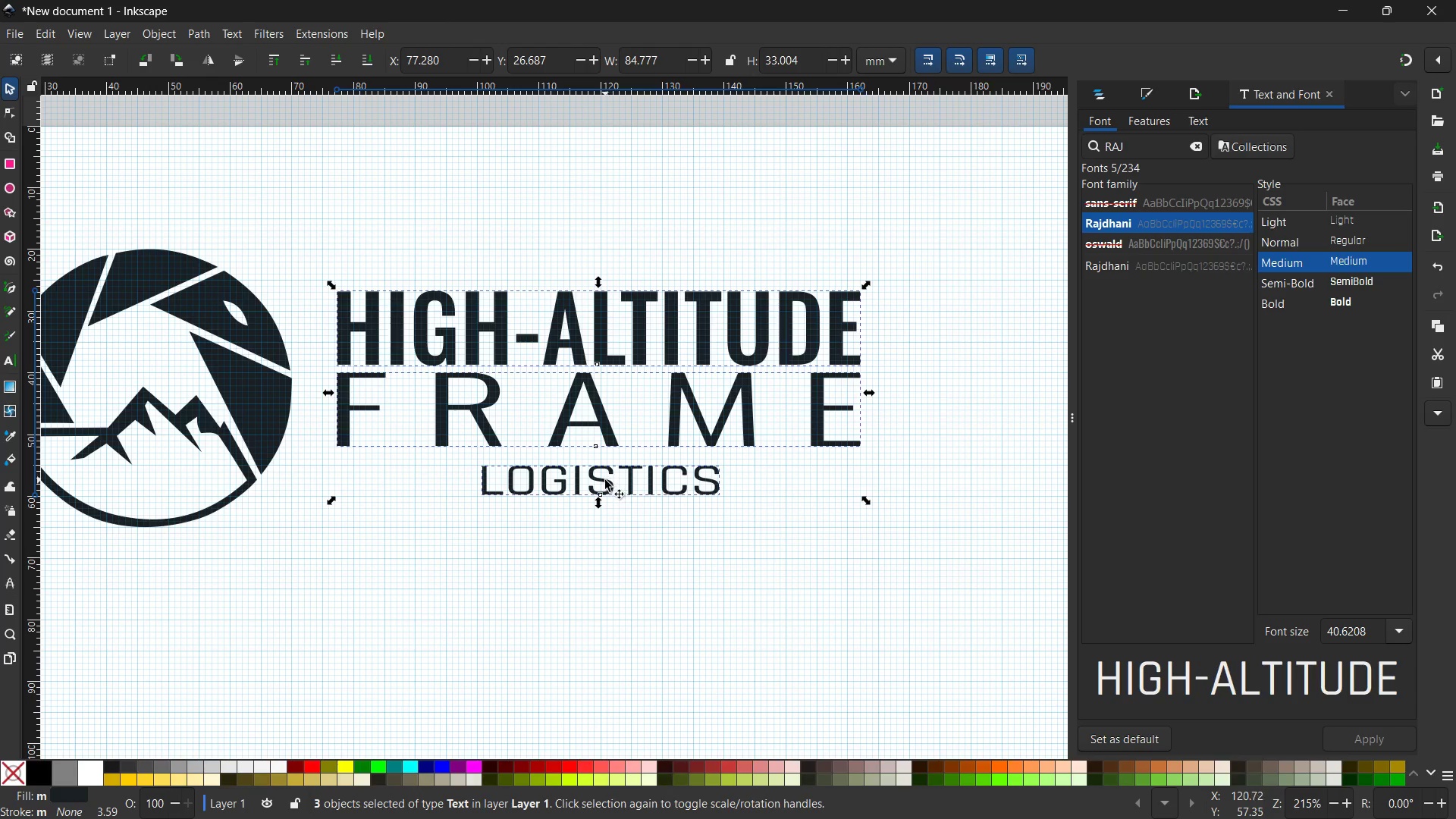 
left_click_drag(start_coordinate=[605, 480], to_coordinate=[617, 484])
 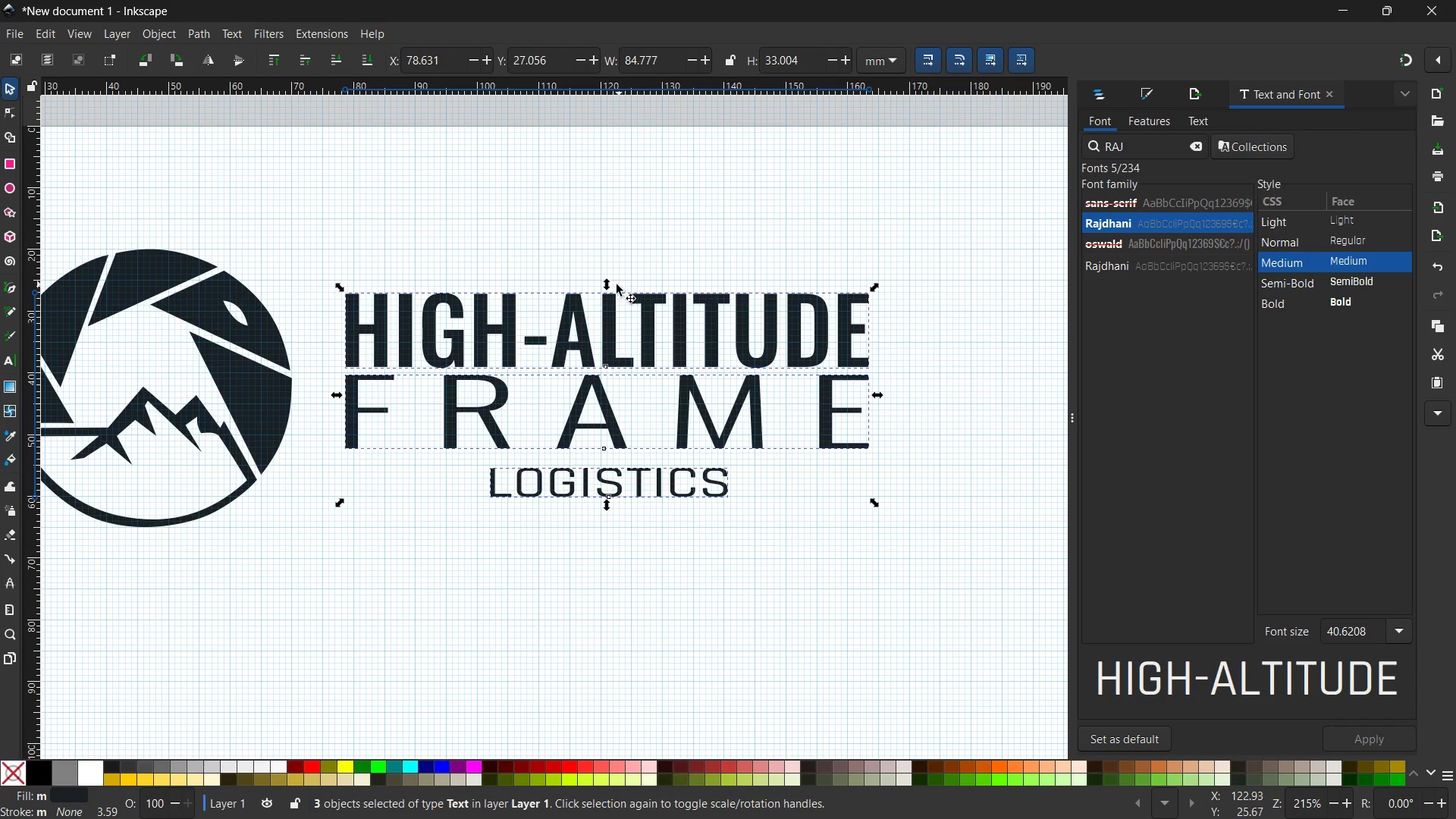 
hold_key(key=ControlLeft, duration=1.2)
left_click_drag(start_coordinate=[607, 281], to_coordinate=[608, 276])
 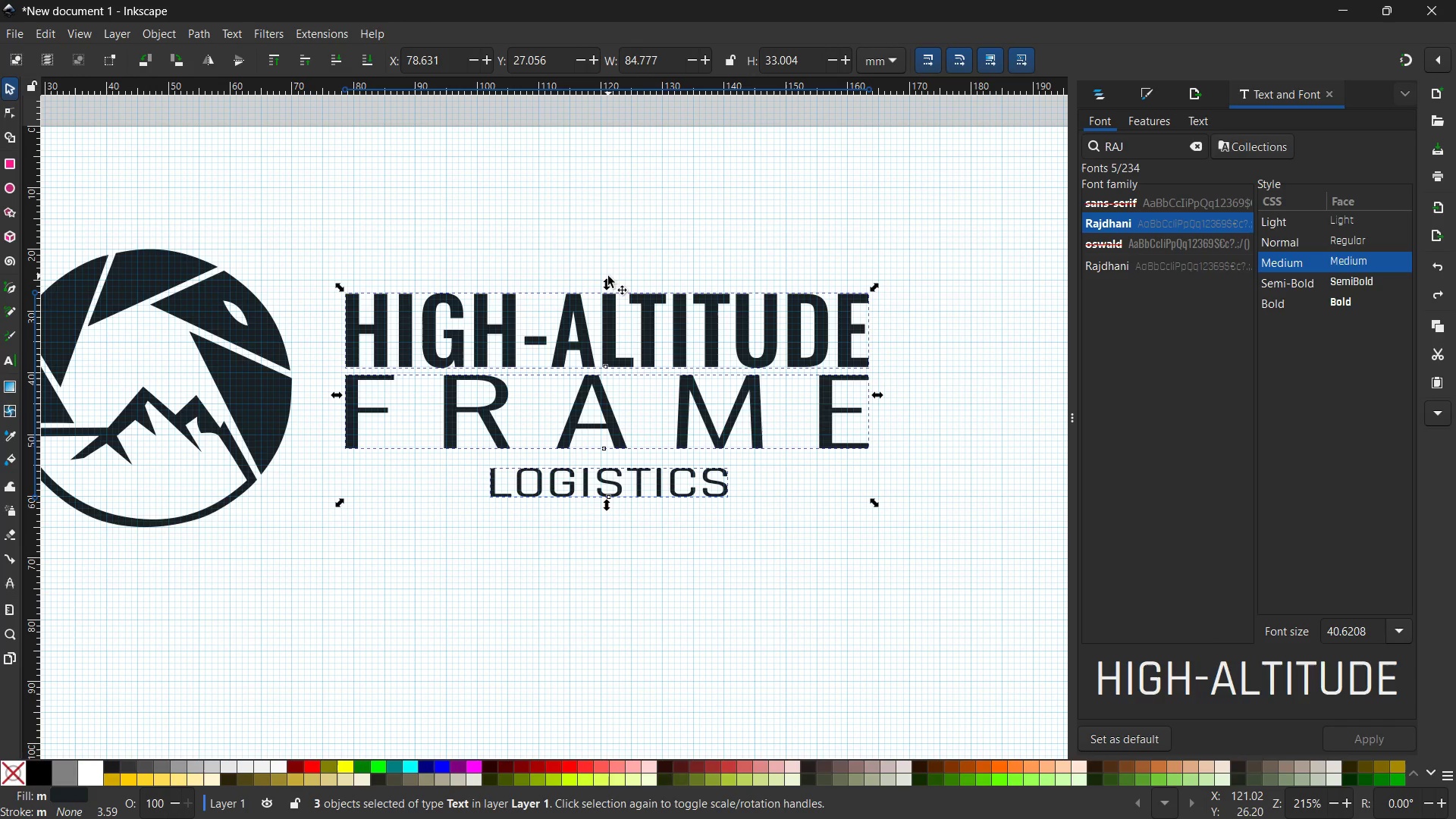 
hold_key(key=ShiftLeft, duration=1.61)
 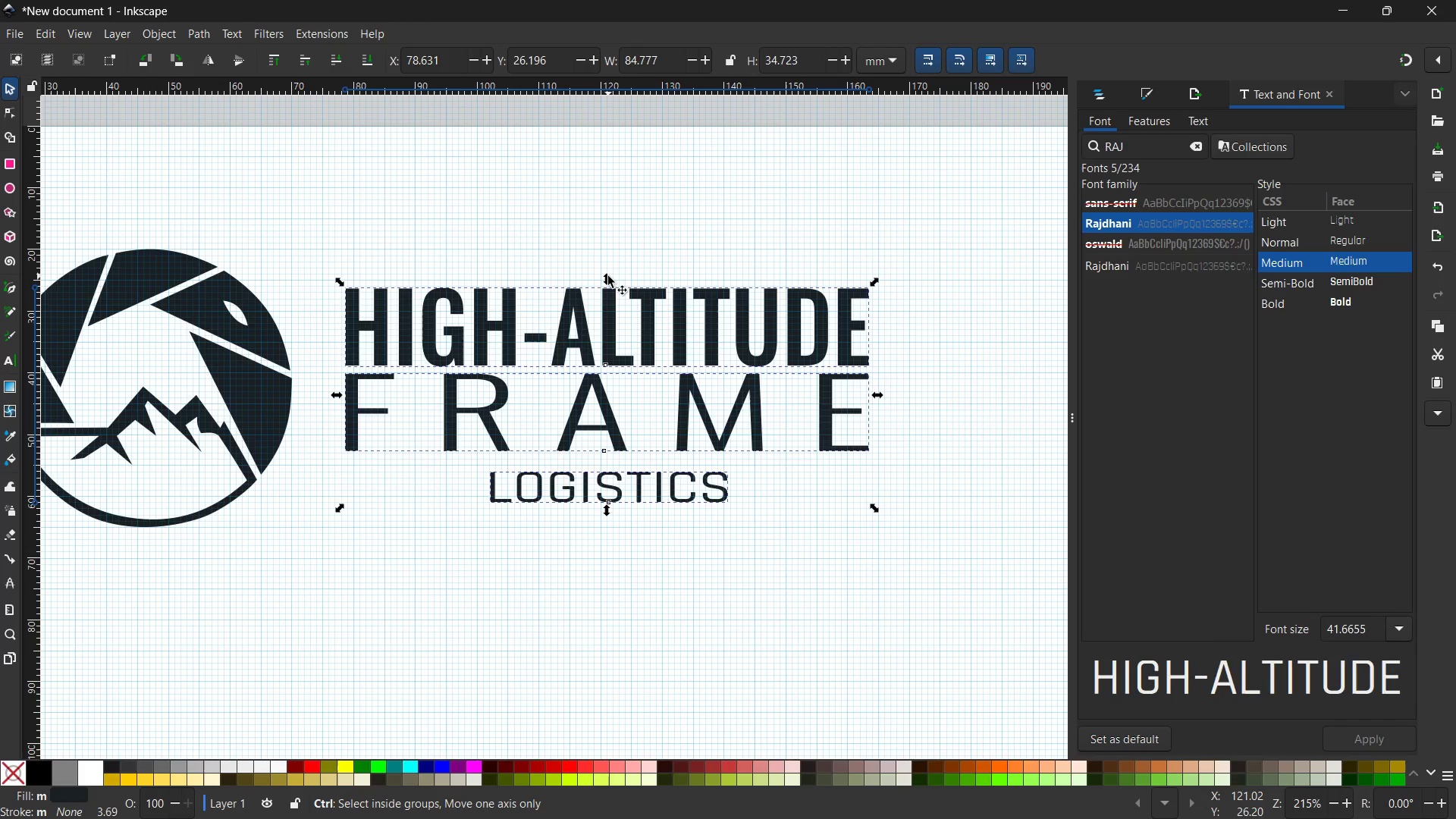 
key(Control+Z)
 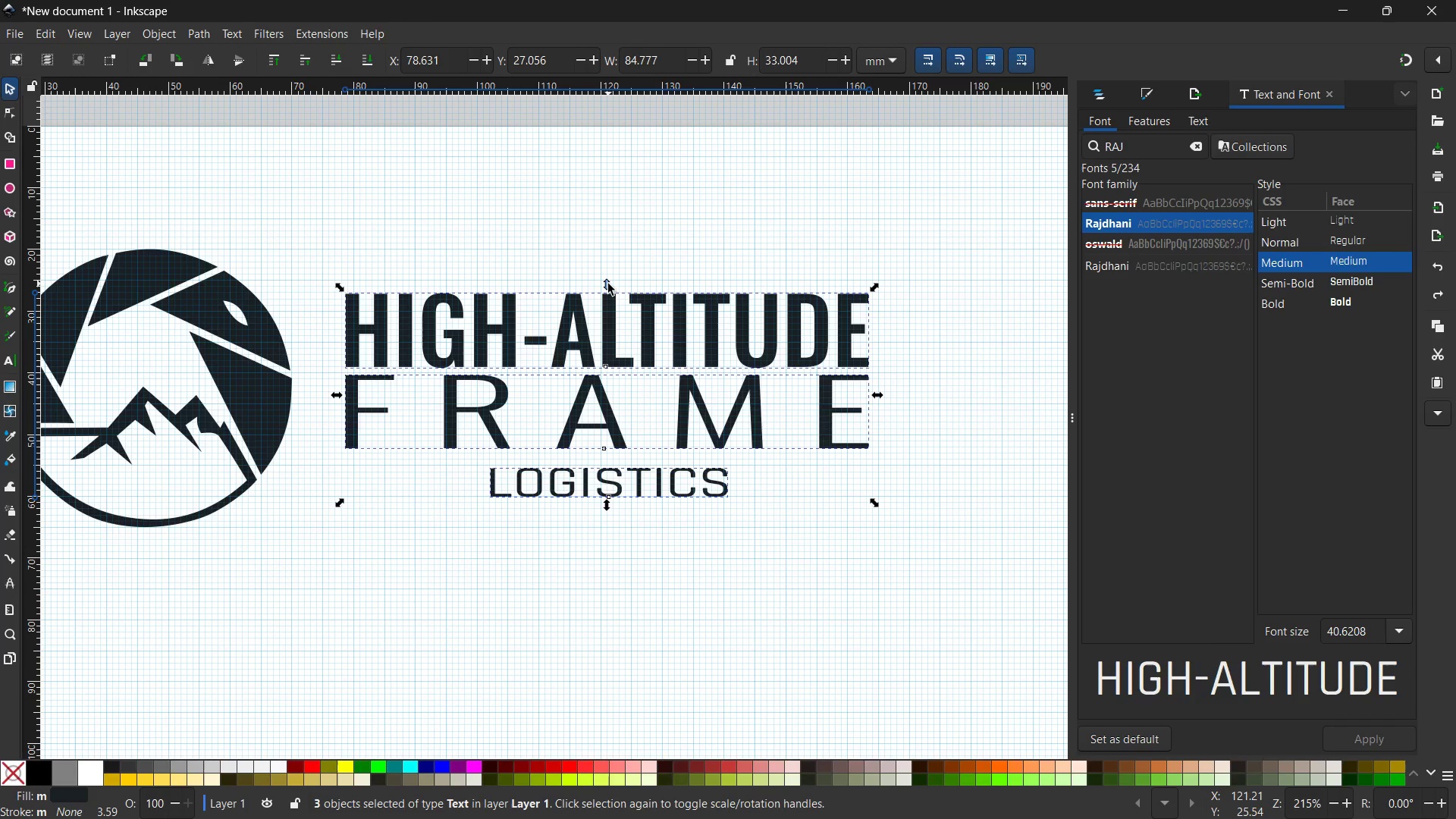 
left_click_drag(start_coordinate=[608, 284], to_coordinate=[608, 271])
 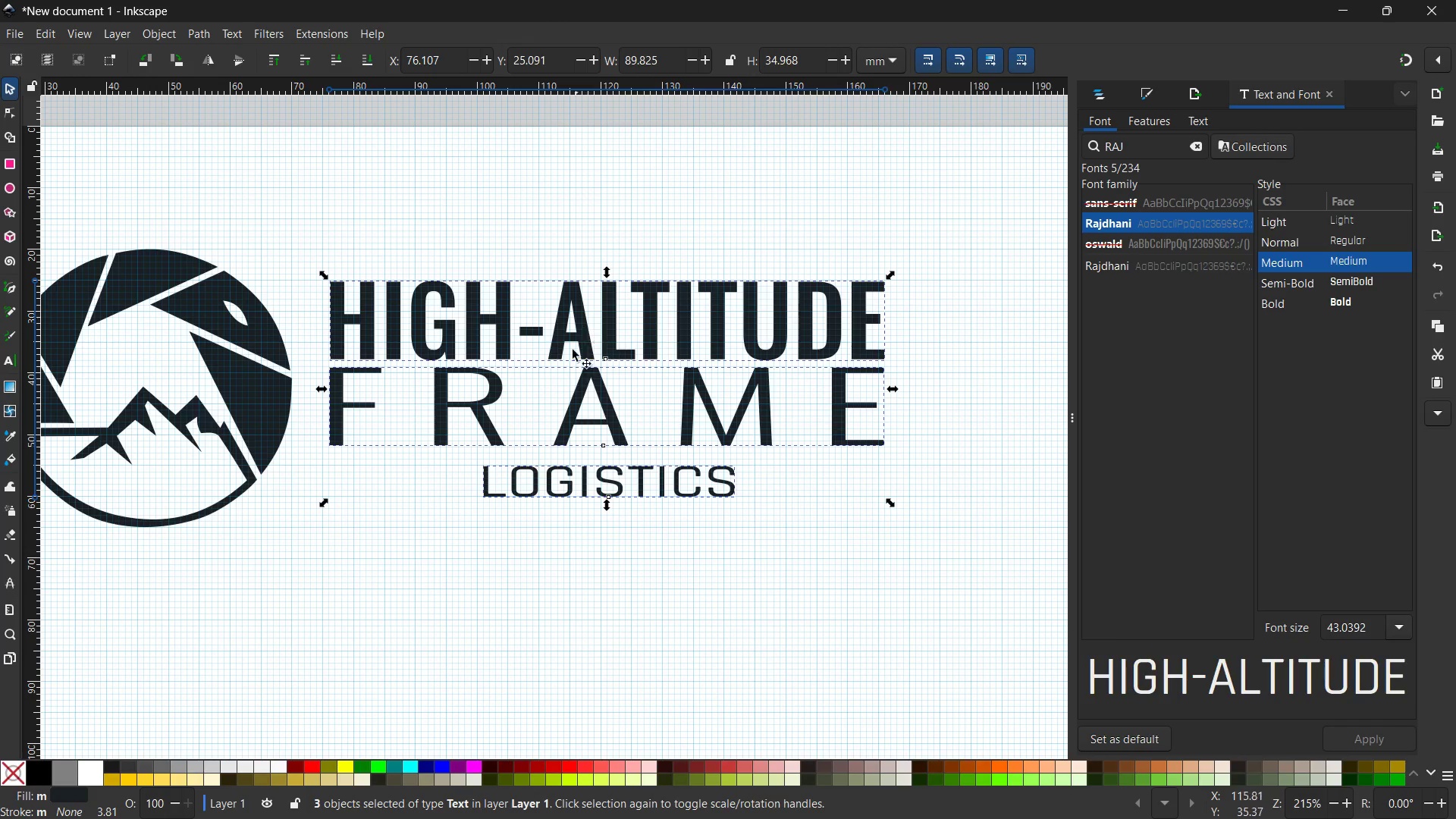 
hold_key(key=ControlLeft, duration=5.92)
 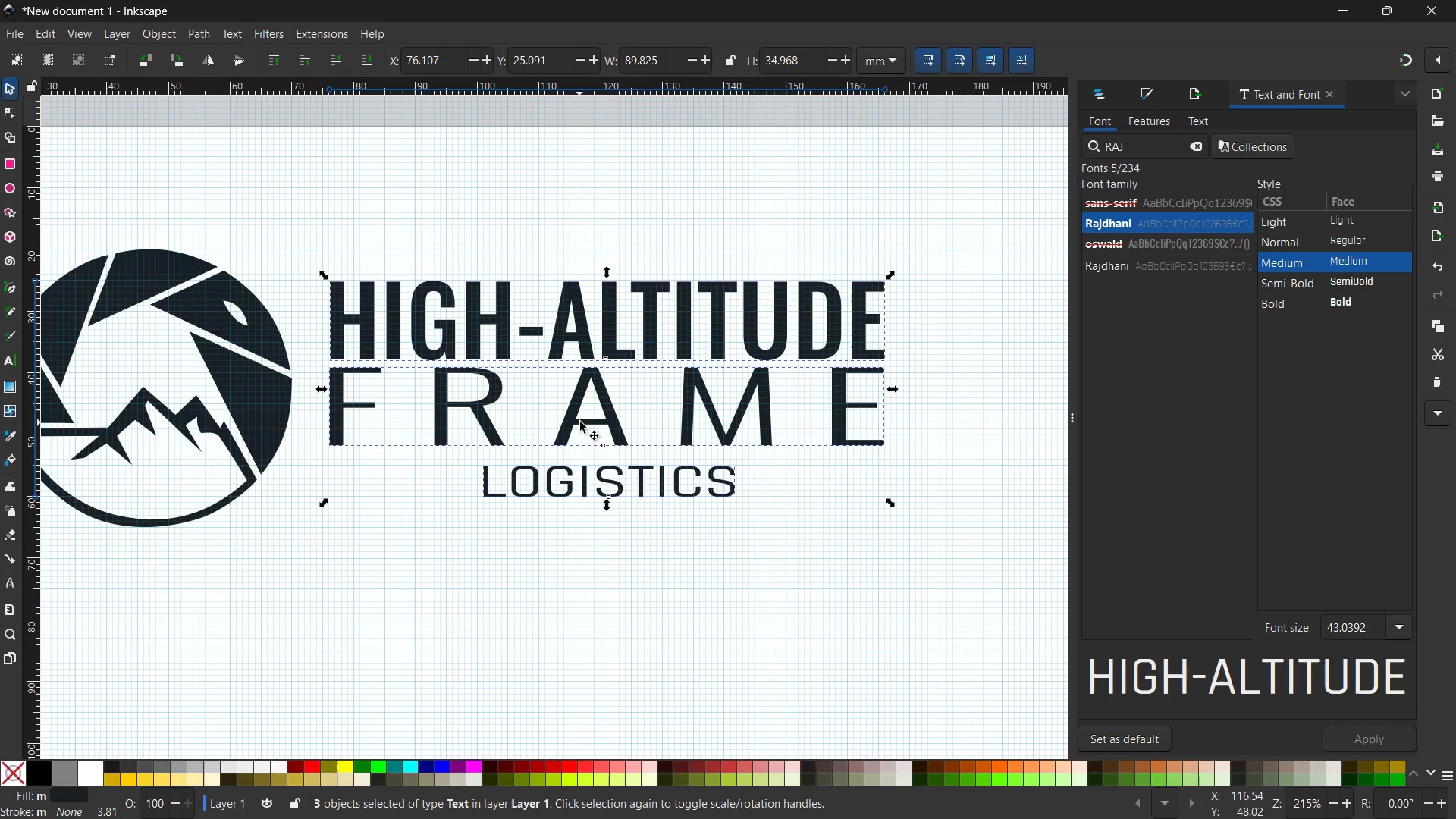 
left_click_drag(start_coordinate=[566, 412], to_coordinate=[595, 412])
 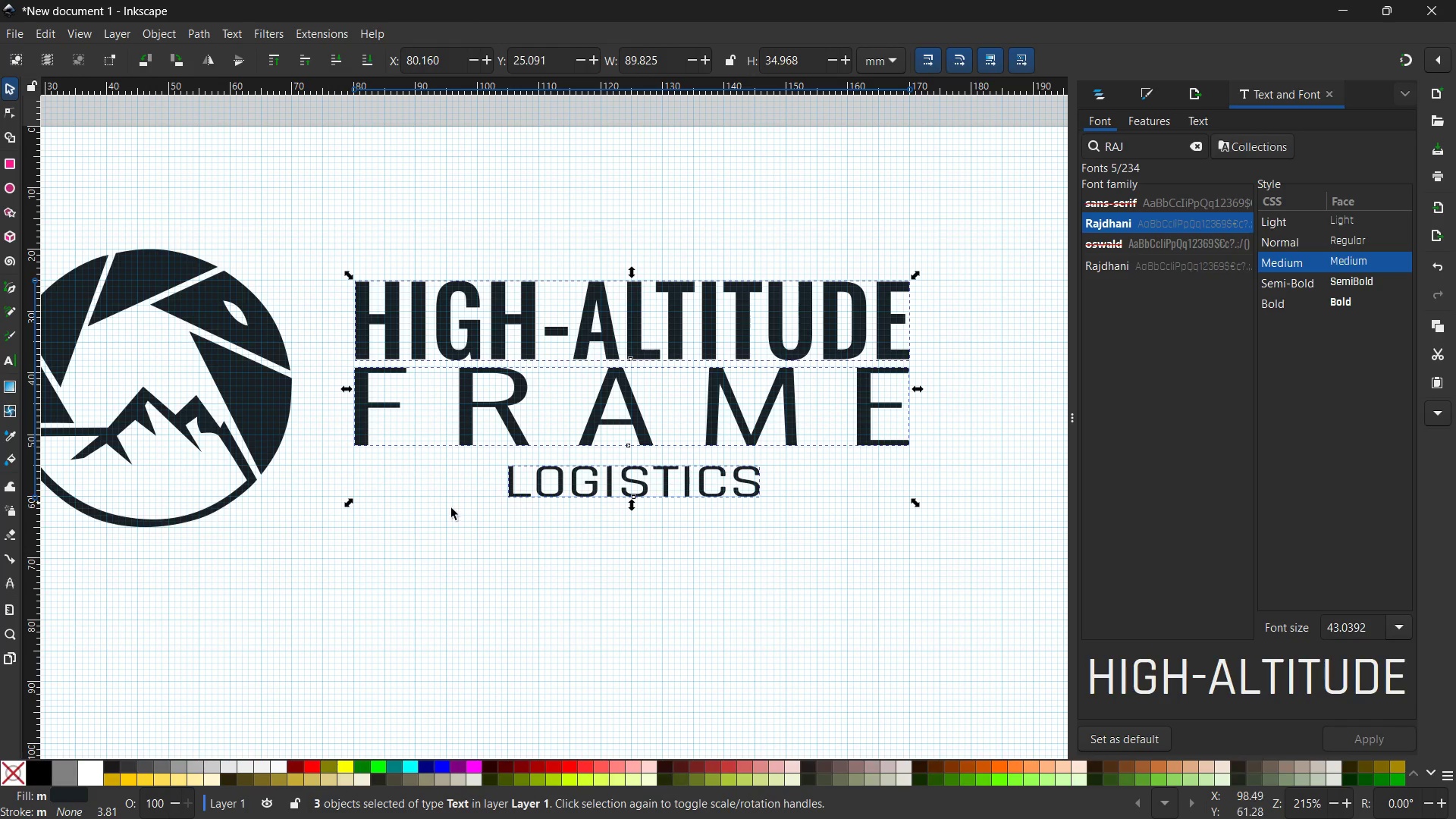 
left_click([394, 526])
 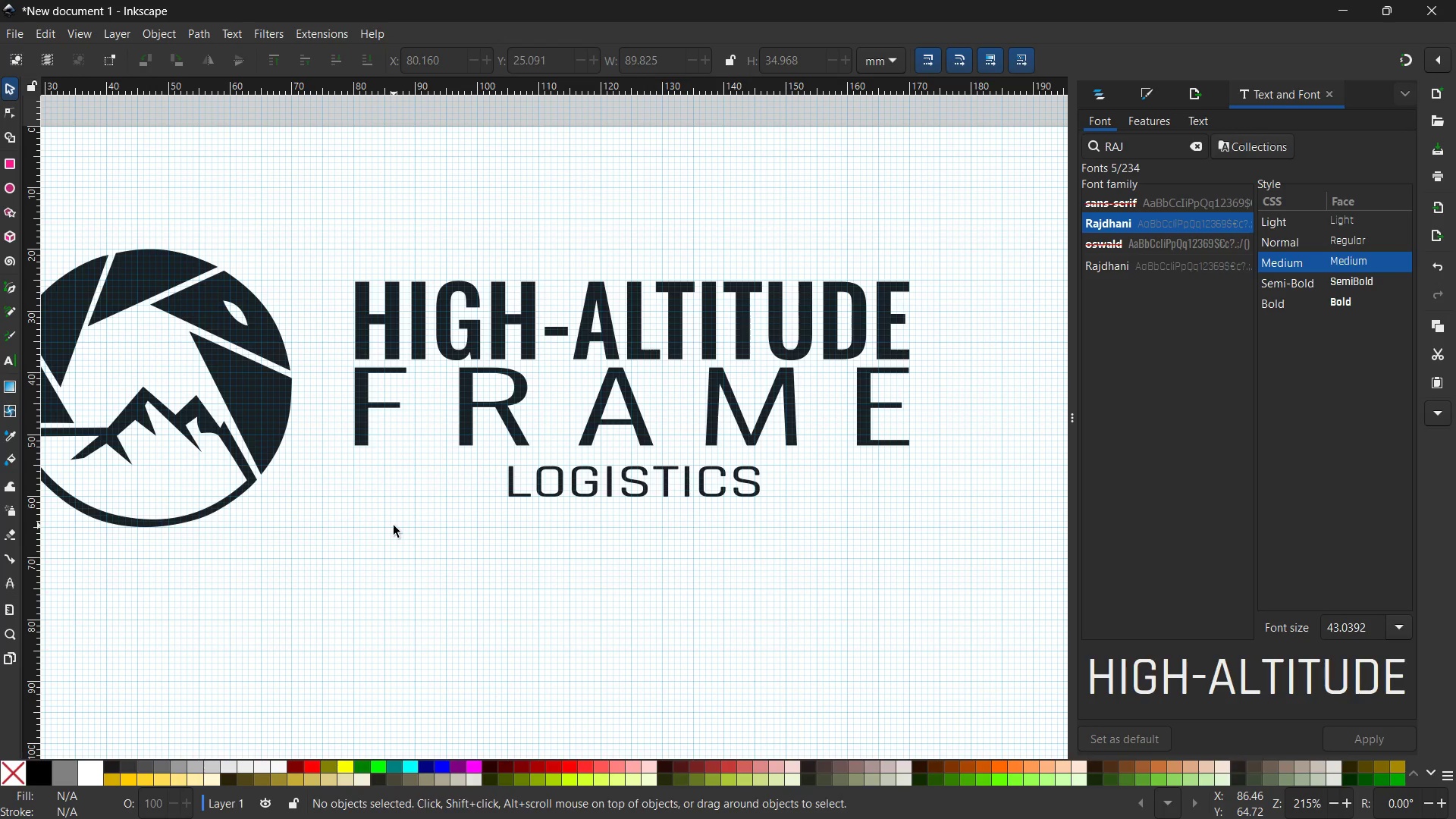 
hold_key(key=ControlLeft, duration=2.98)
scroll: coordinate [394, 526], scroll_direction: down, amount: 3.0
 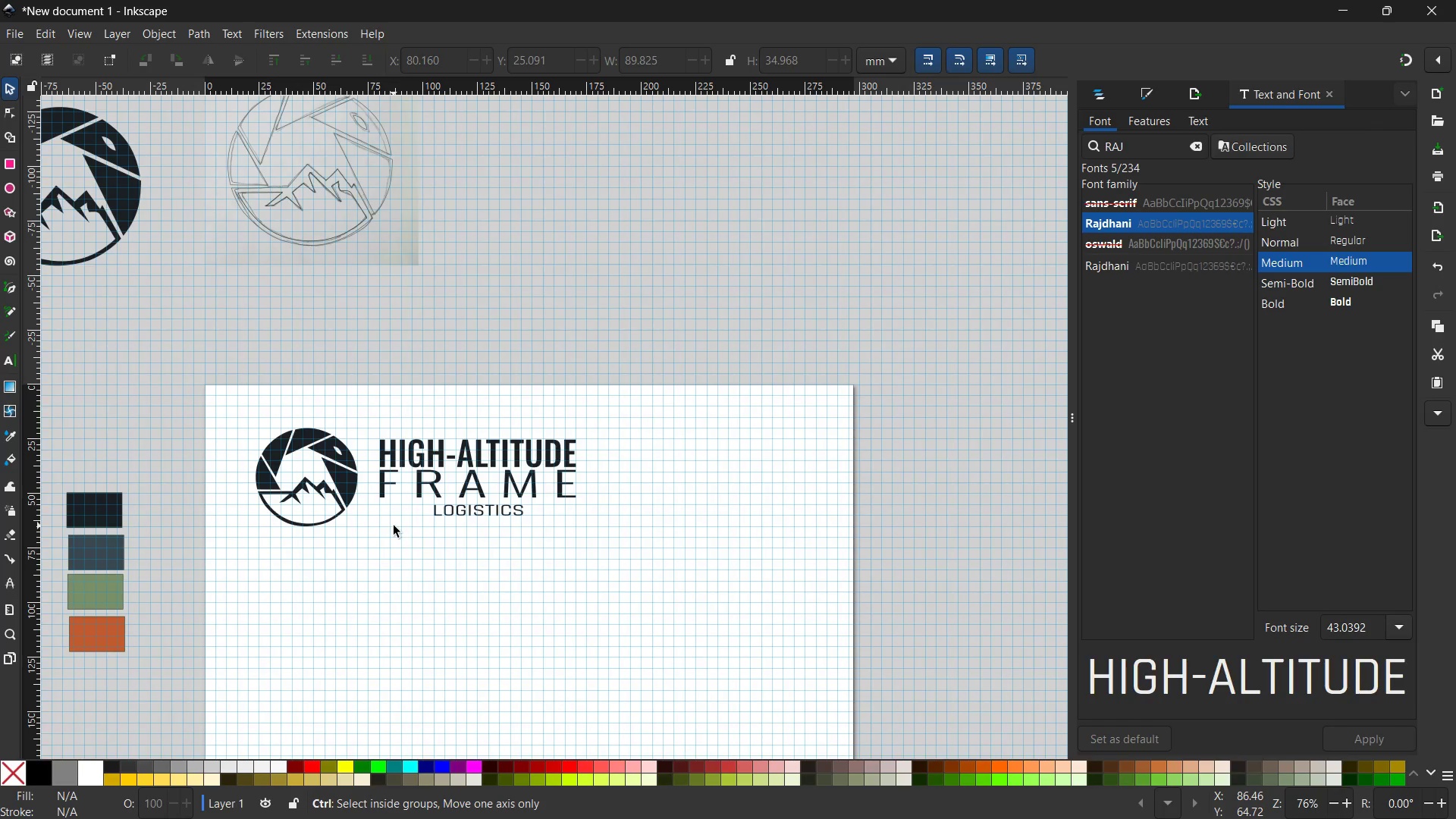 
scroll: coordinate [394, 526], scroll_direction: up, amount: 3.0
 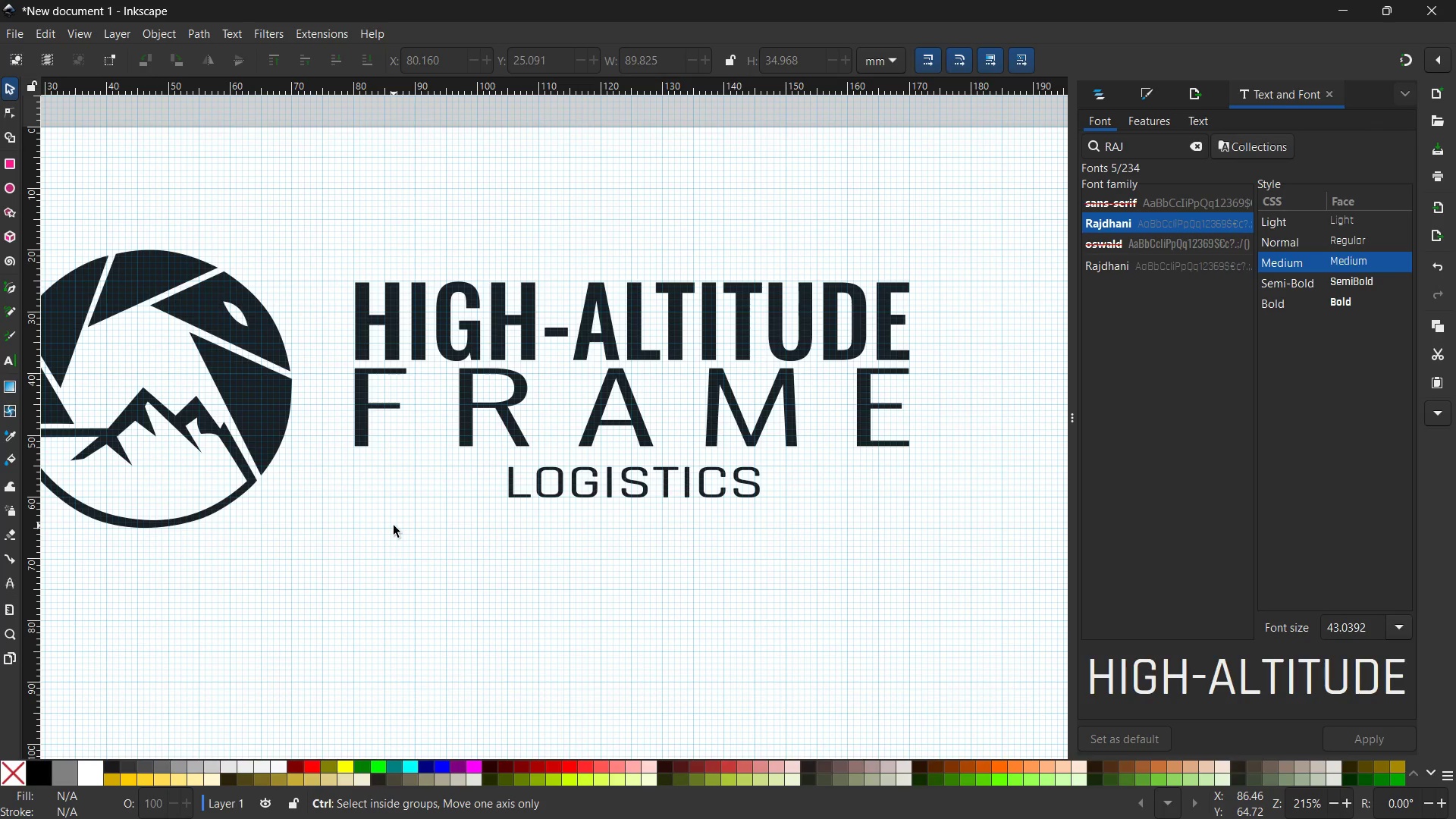 
scroll: coordinate [394, 526], scroll_direction: down, amount: 2.0
 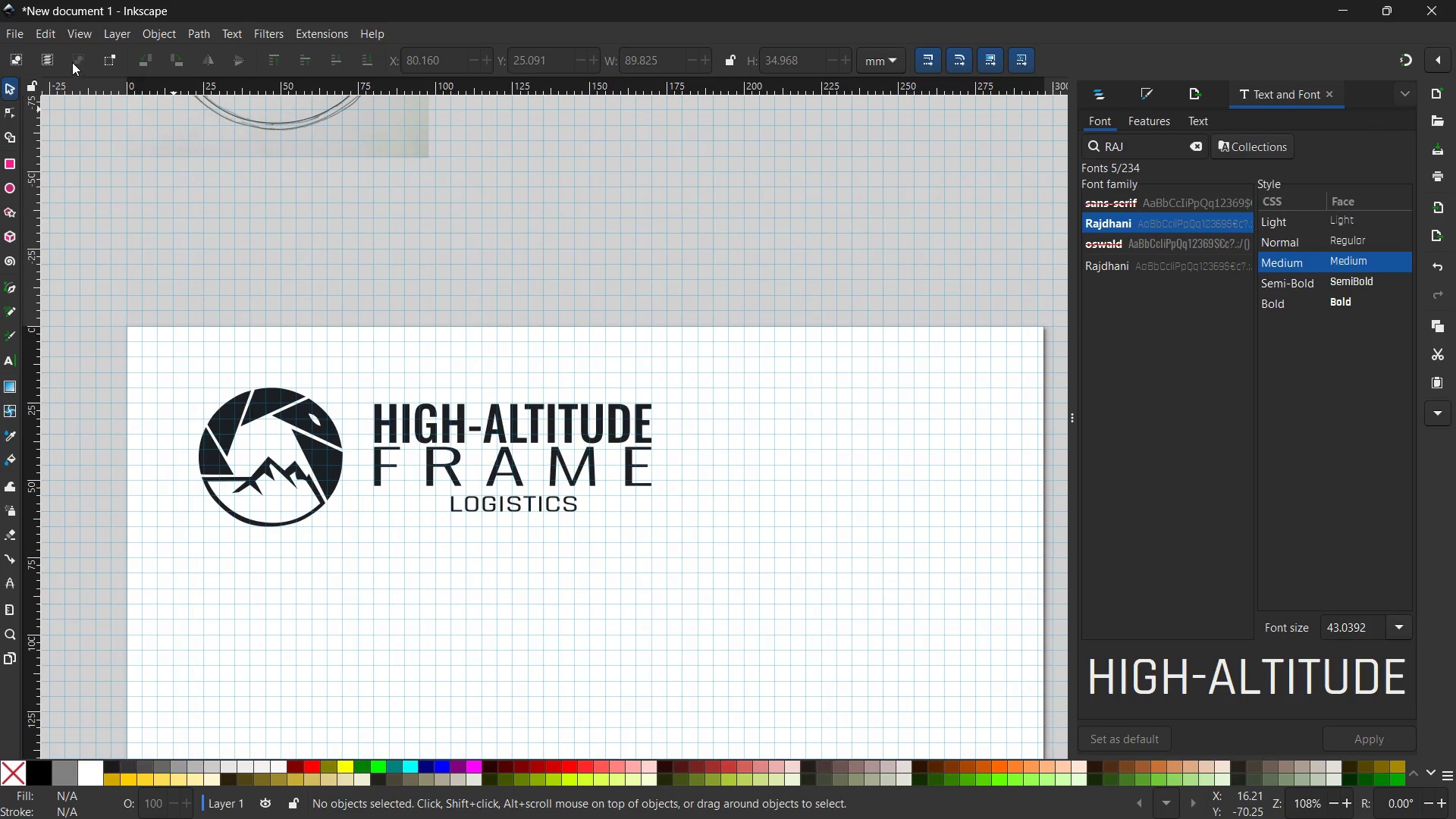 
left_click([81, 36])
 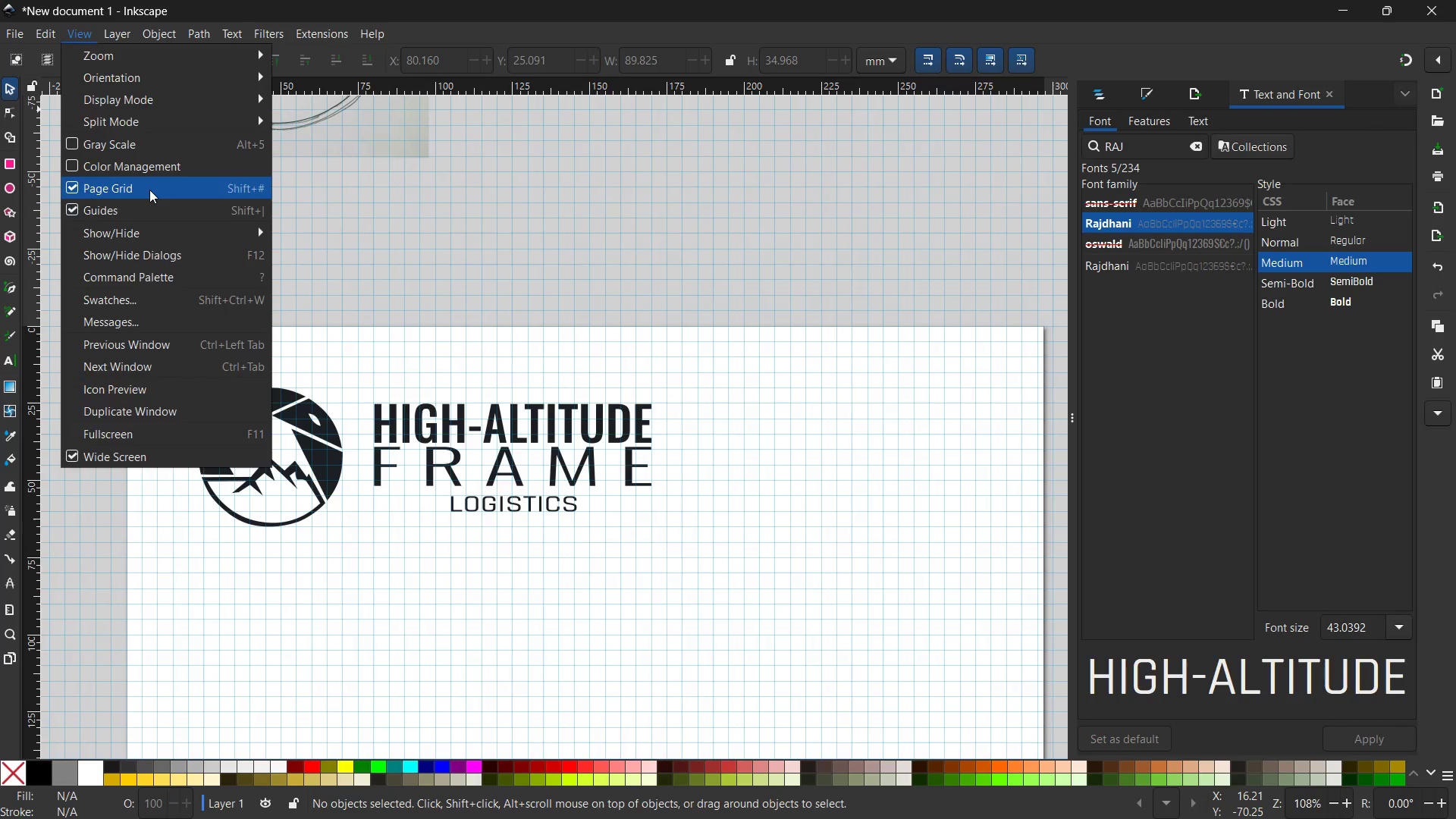 
double_click([359, 231])
 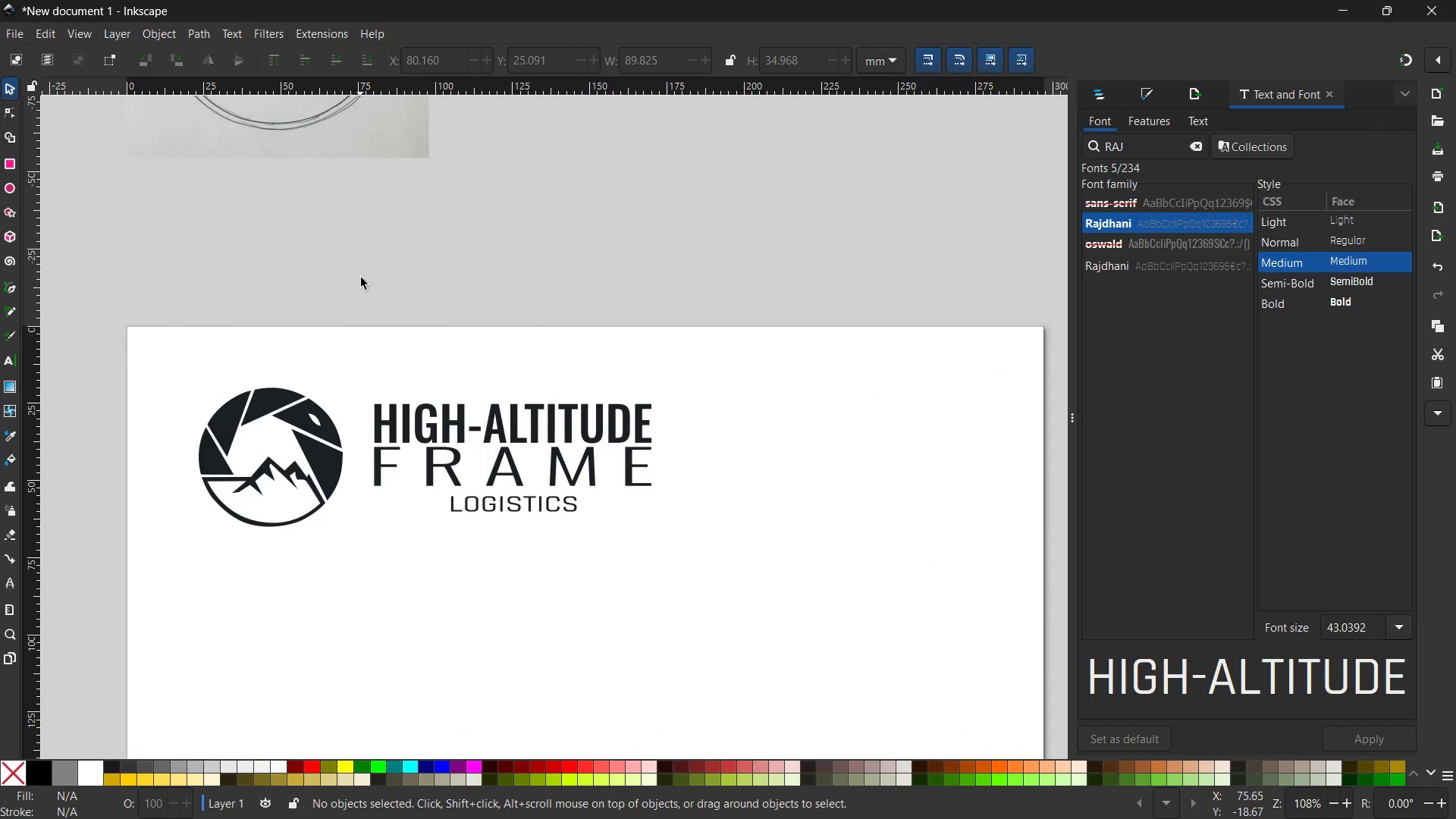 
scroll: coordinate [362, 281], scroll_direction: down, amount: 2.0
 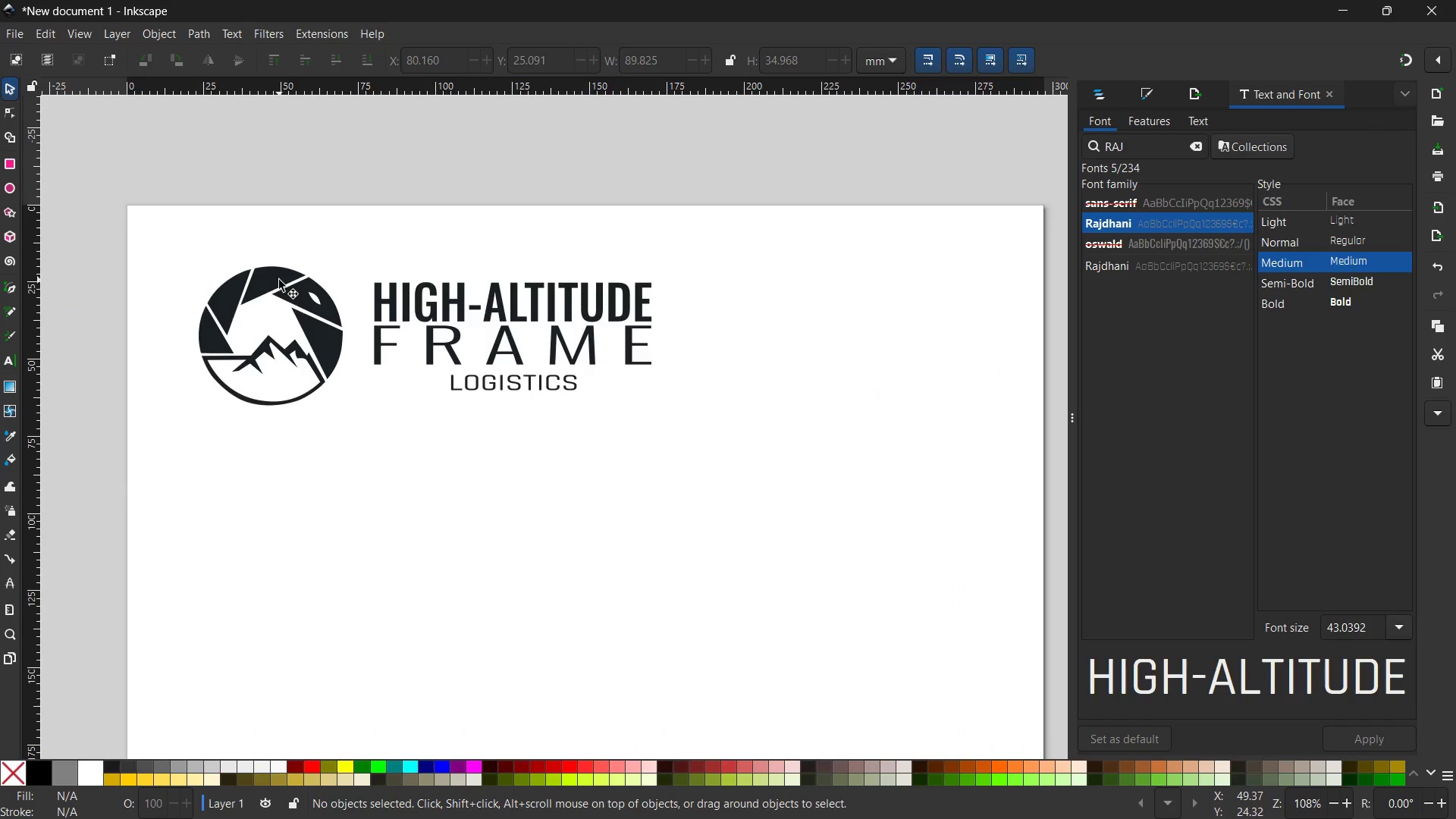 
hold_key(key=ControlLeft, duration=0.59)
 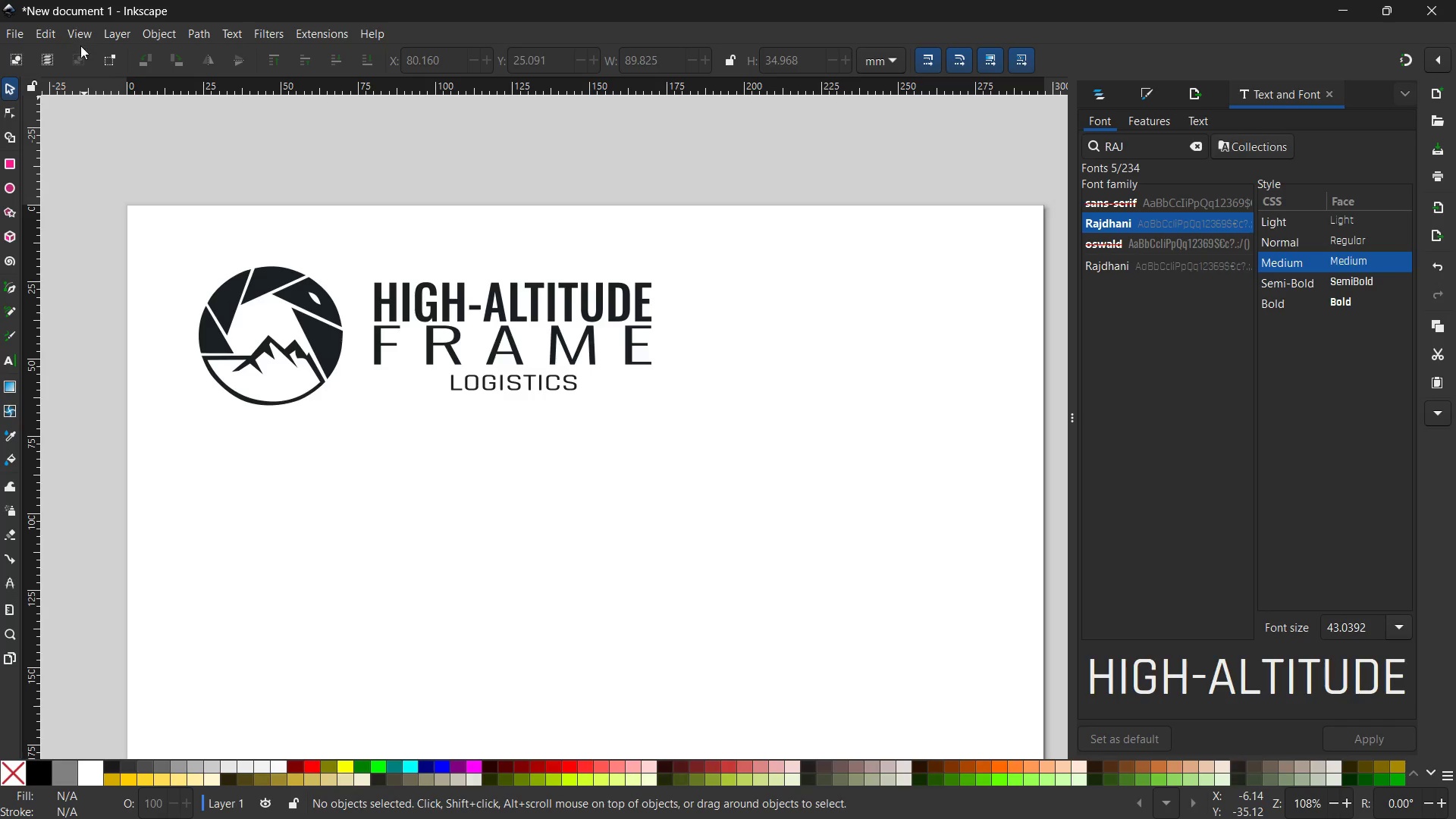 
left_click([82, 38])
 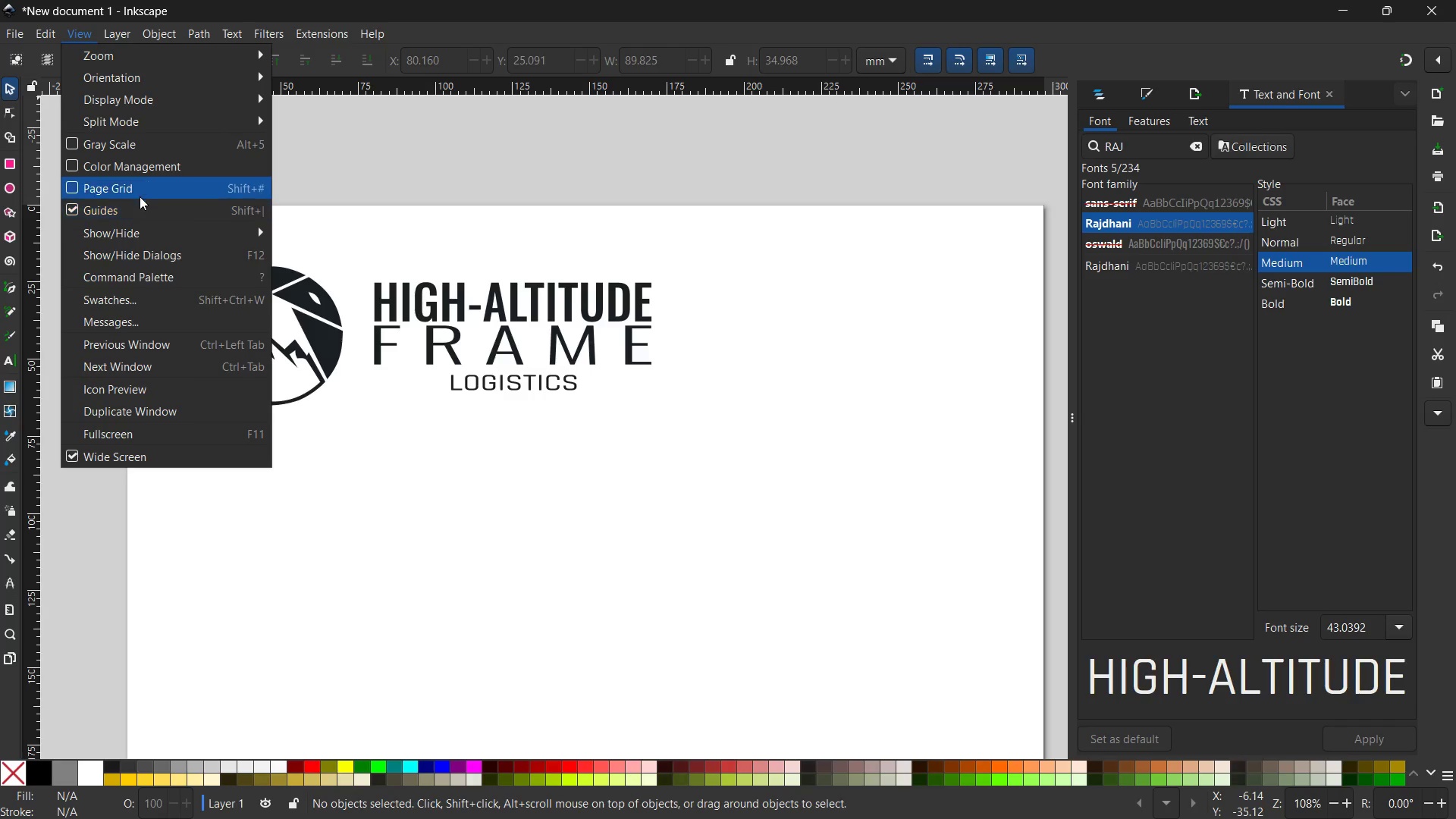 
left_click([140, 192])
 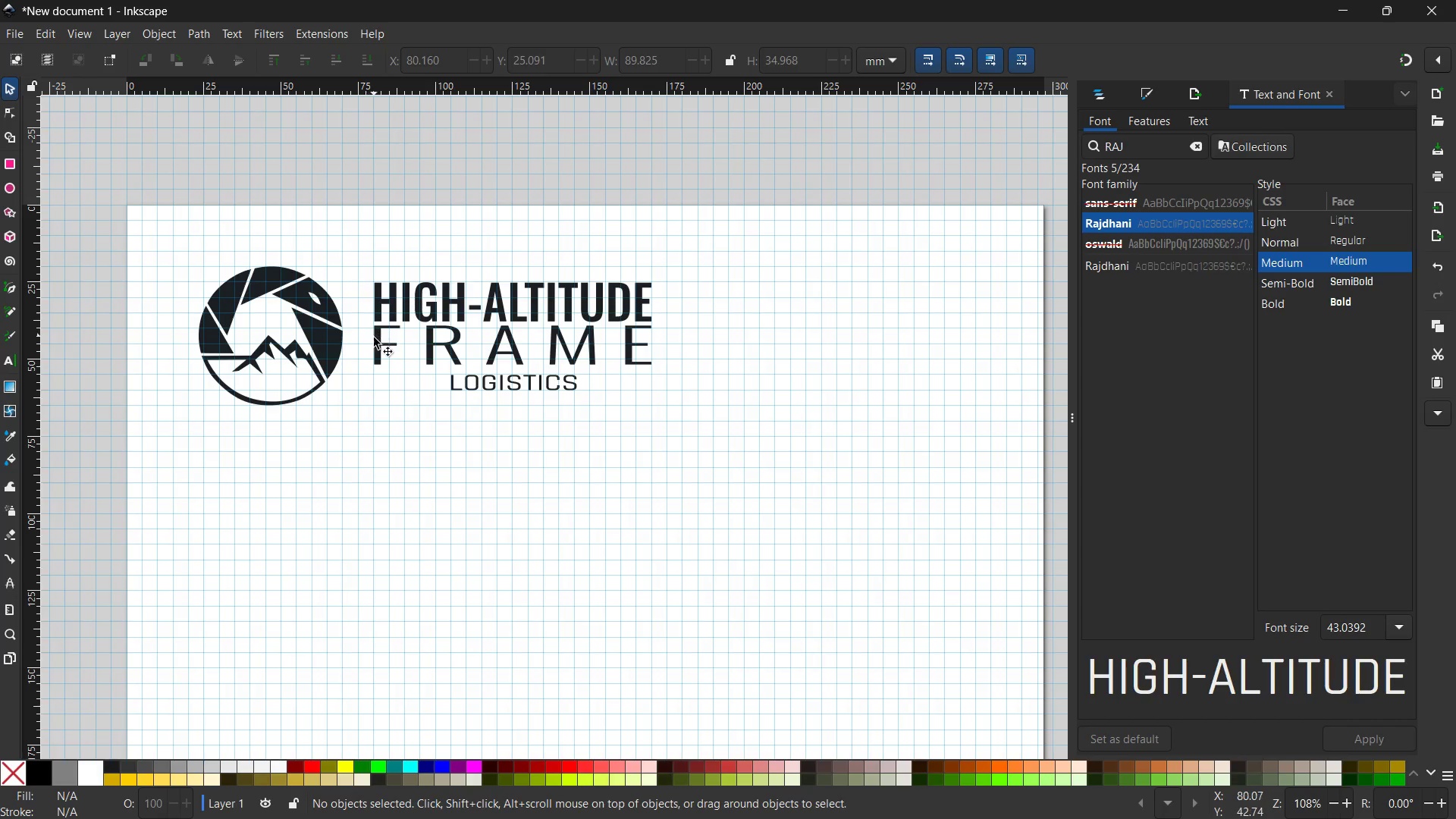 
hold_key(key=ControlLeft, duration=1.56)
scroll: coordinate [374, 337], scroll_direction: up, amount: 3.0
 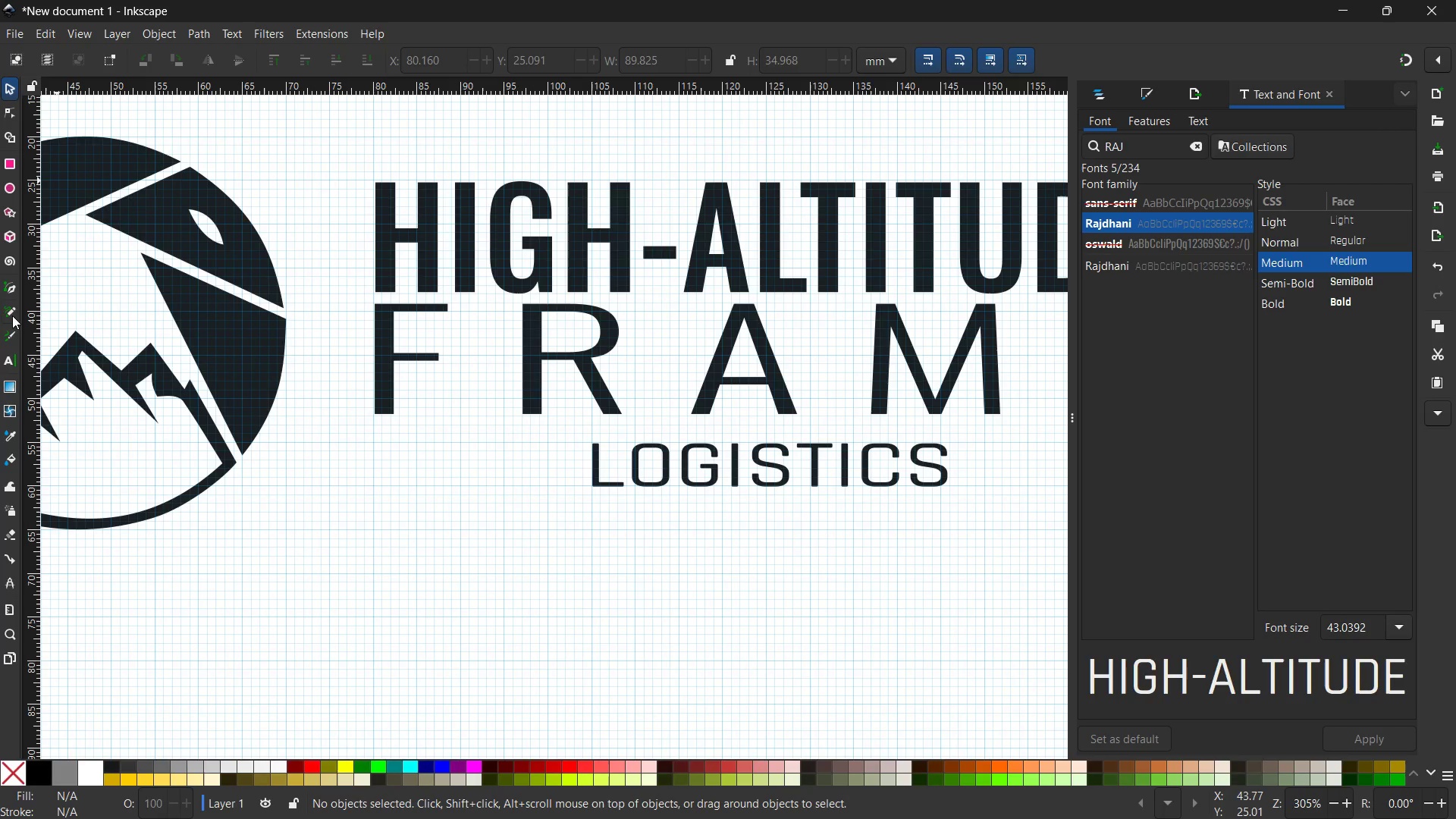 
left_click([6, 289])
 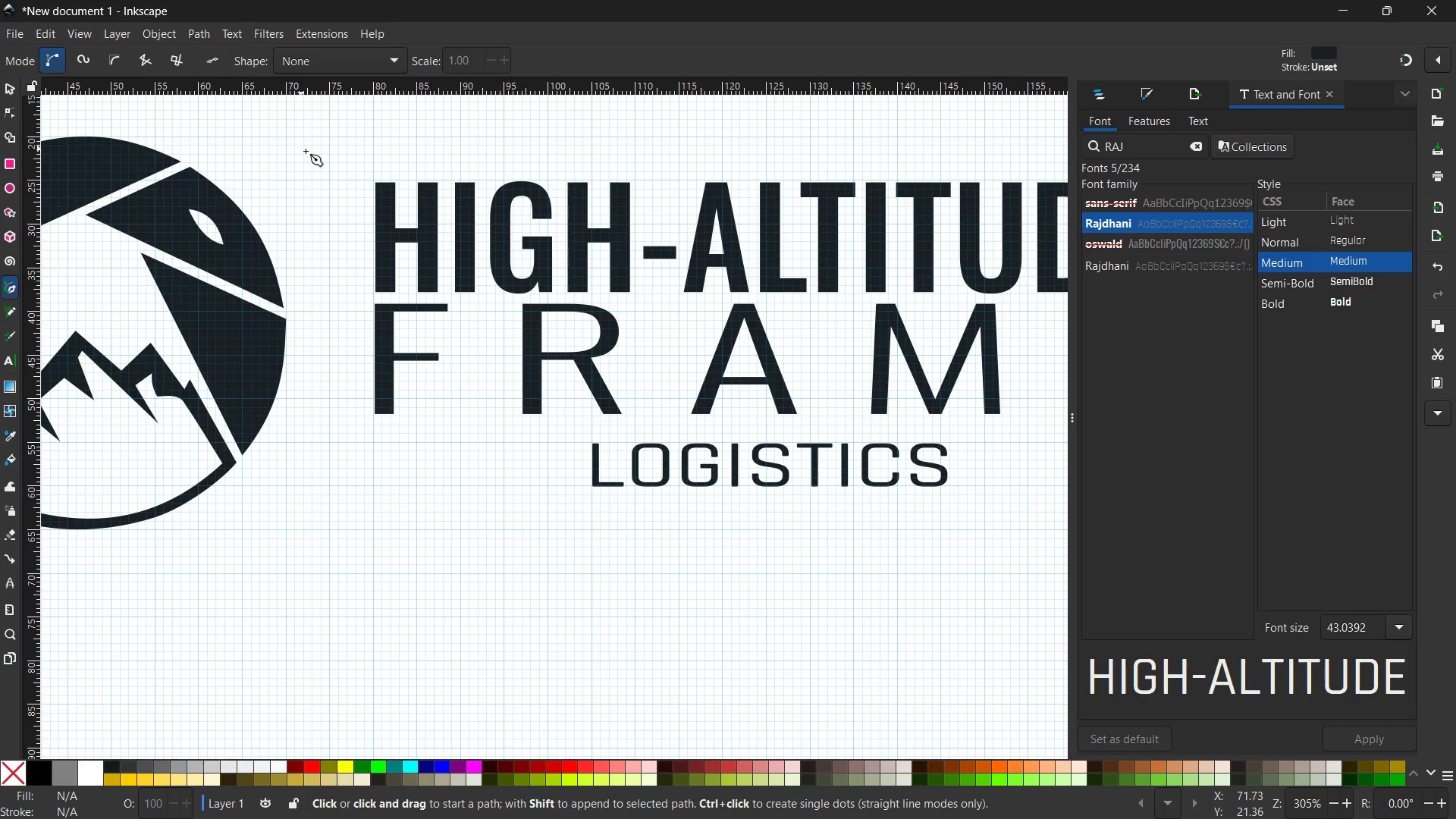 
wait(6.27)
 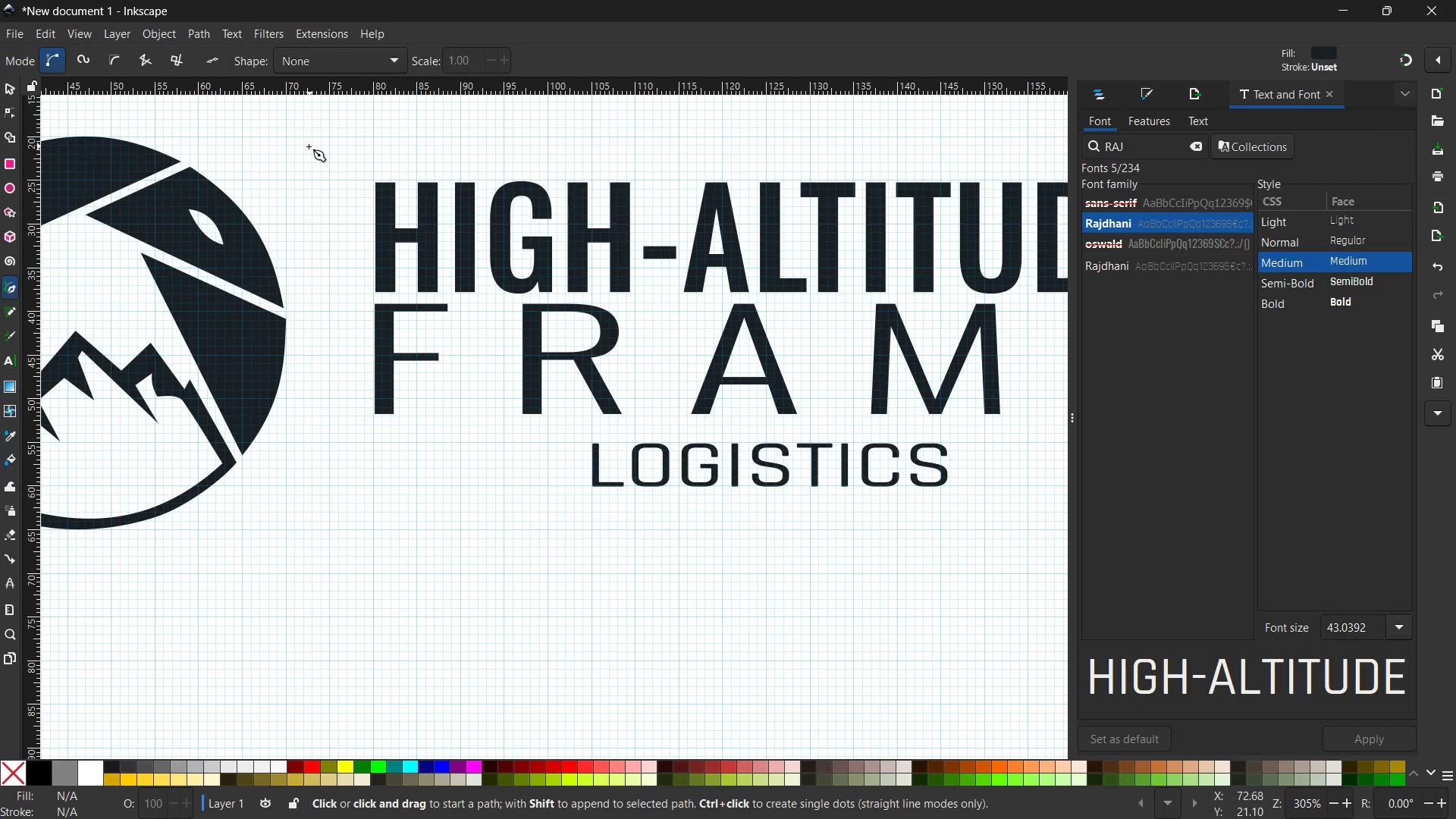 
left_click_drag(start_coordinate=[329, 136], to_coordinate=[333, 532])
 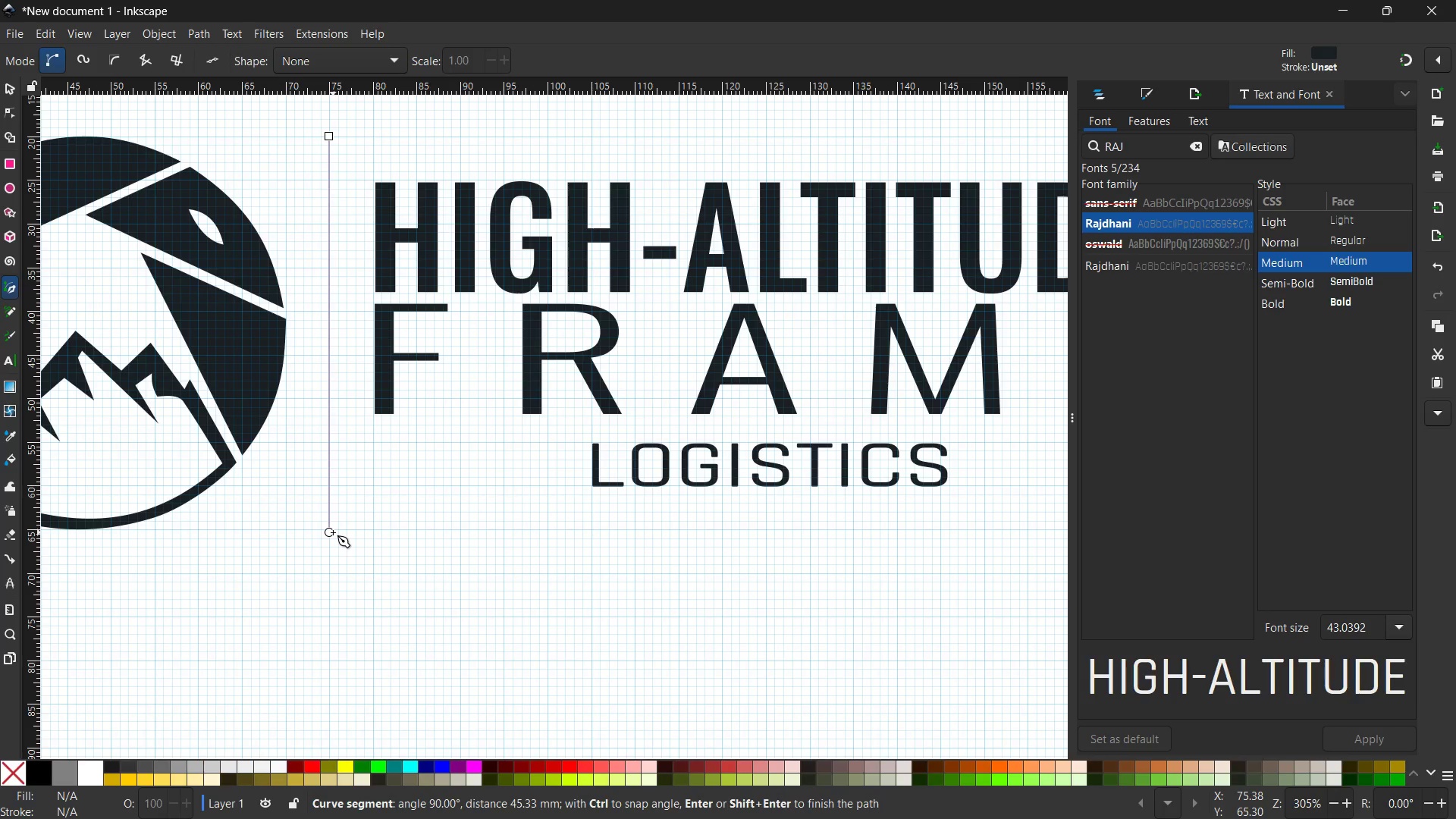 
hold_key(key=ControlLeft, duration=5.03)
left_click([333, 532])
 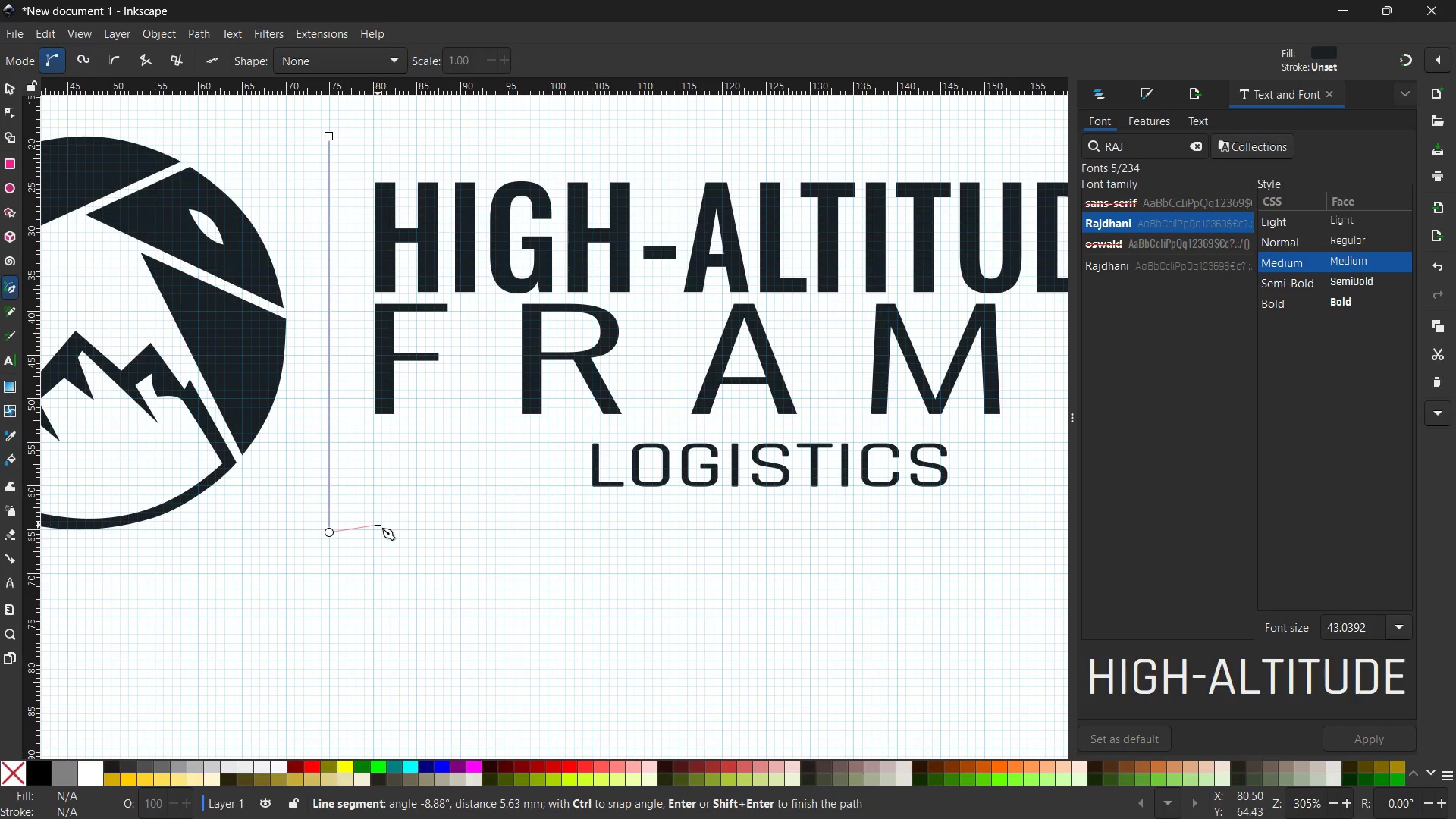 
key(Enter)
 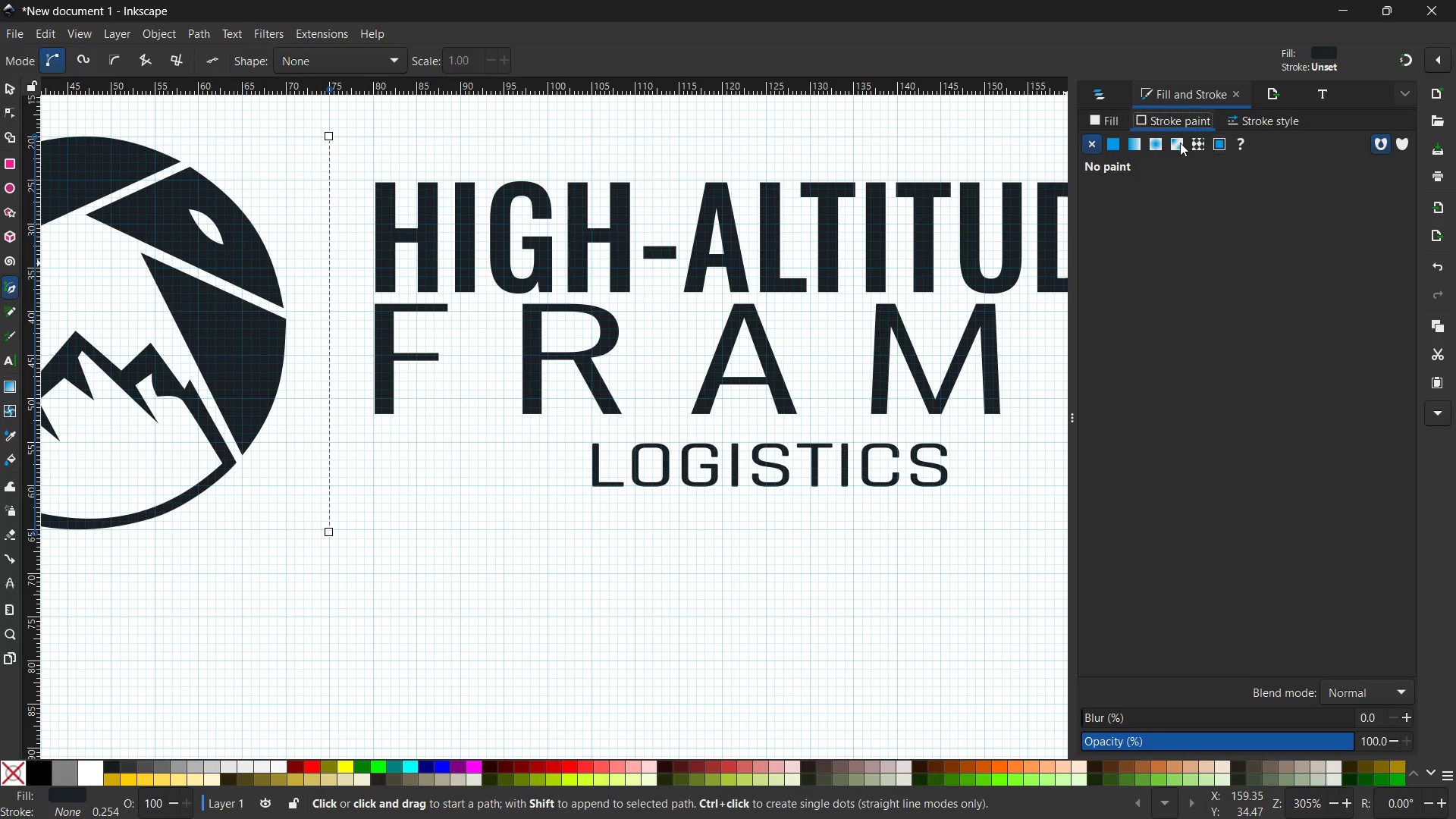 
left_click([1112, 143])
 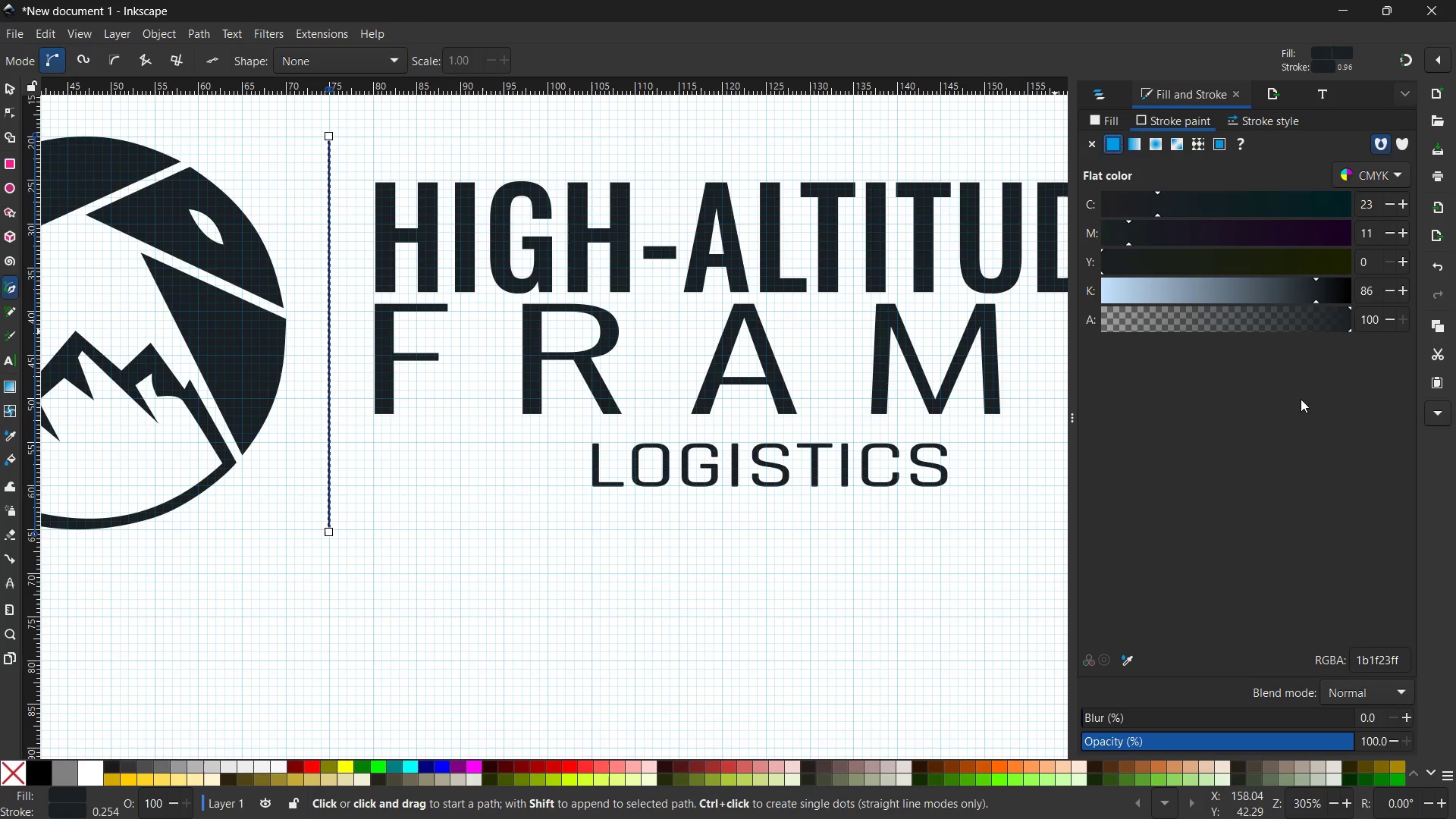 
wait(5.19)
 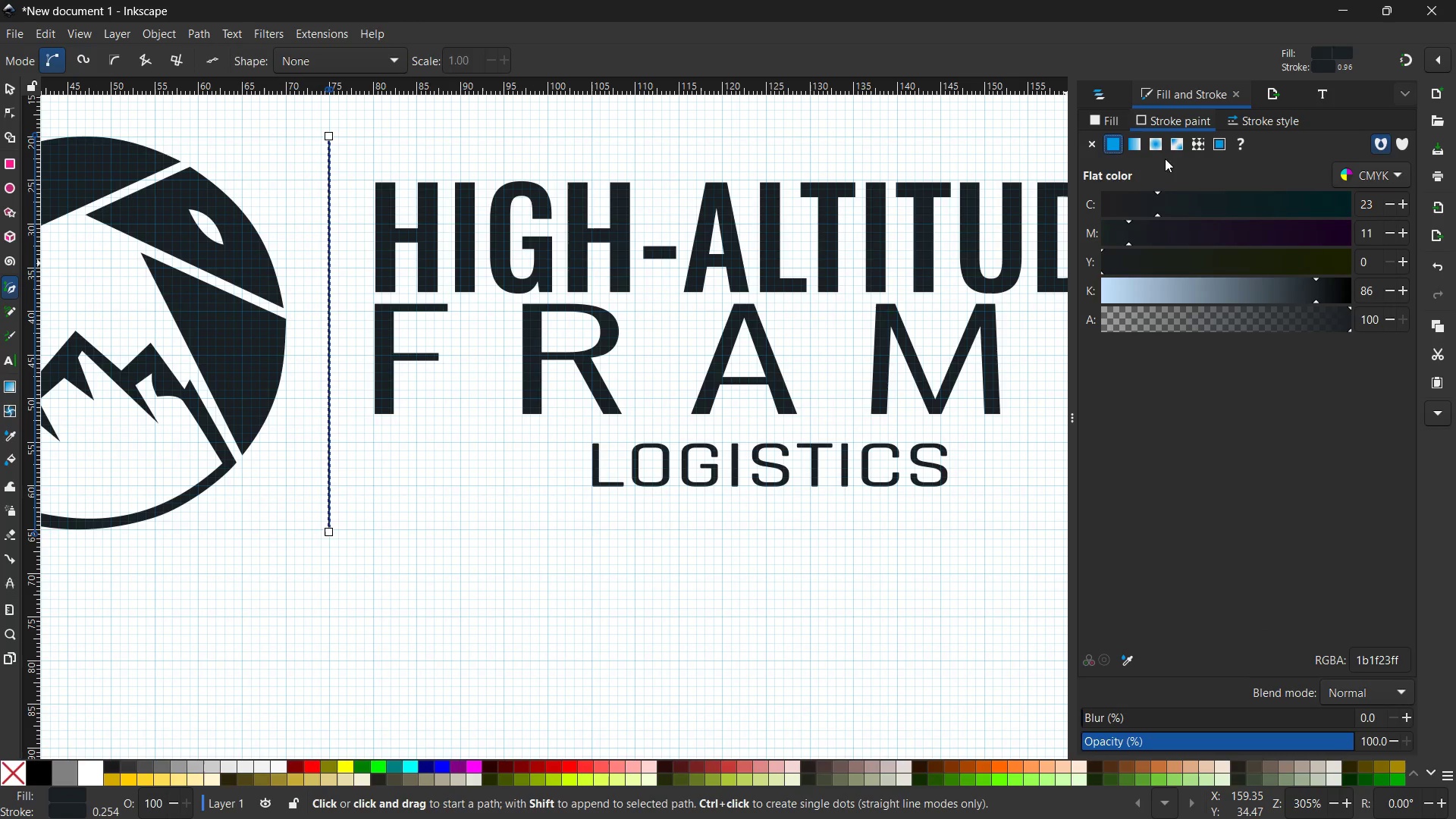 
left_click([1254, 116])
 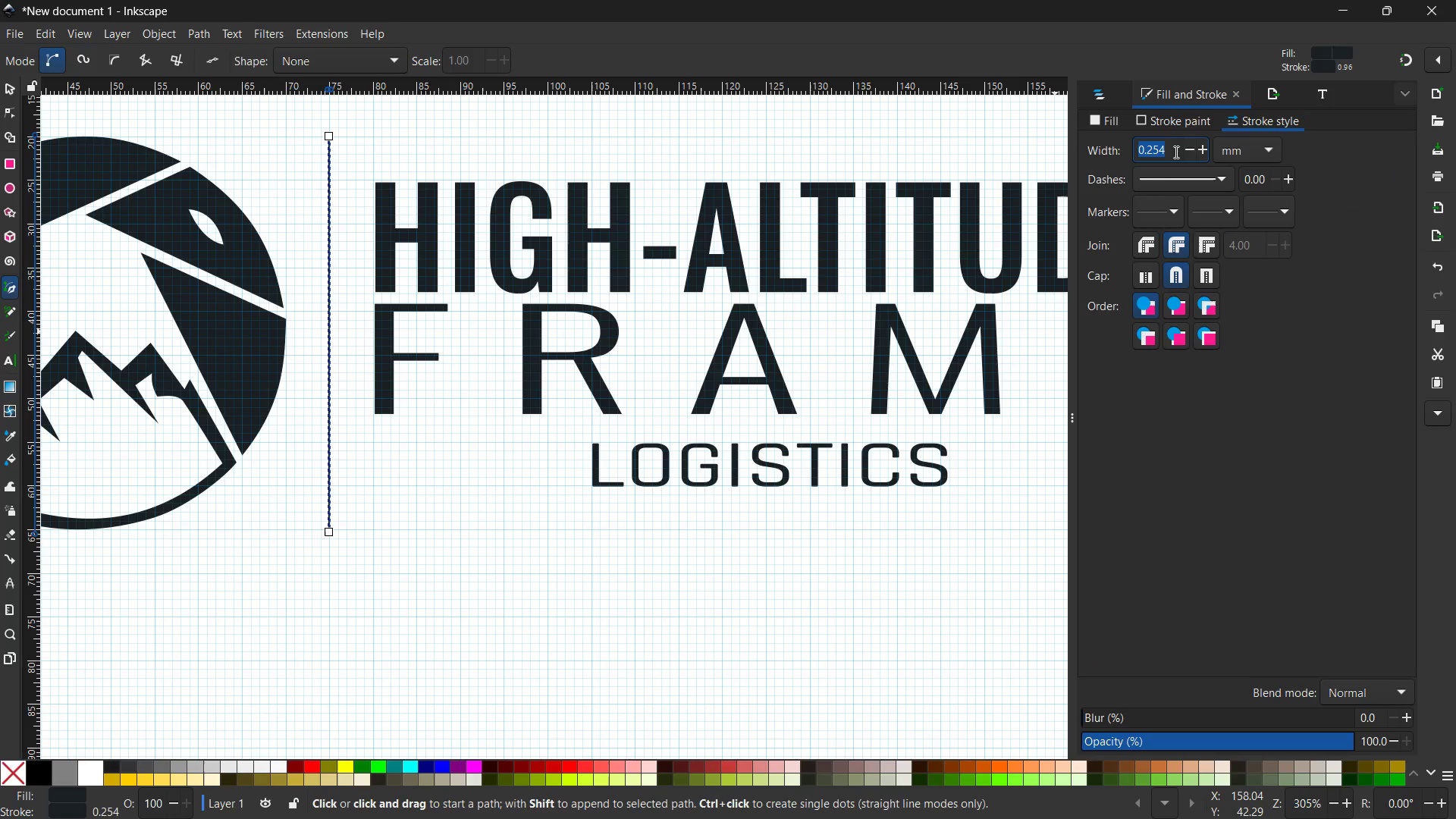 
left_click([1173, 152])
 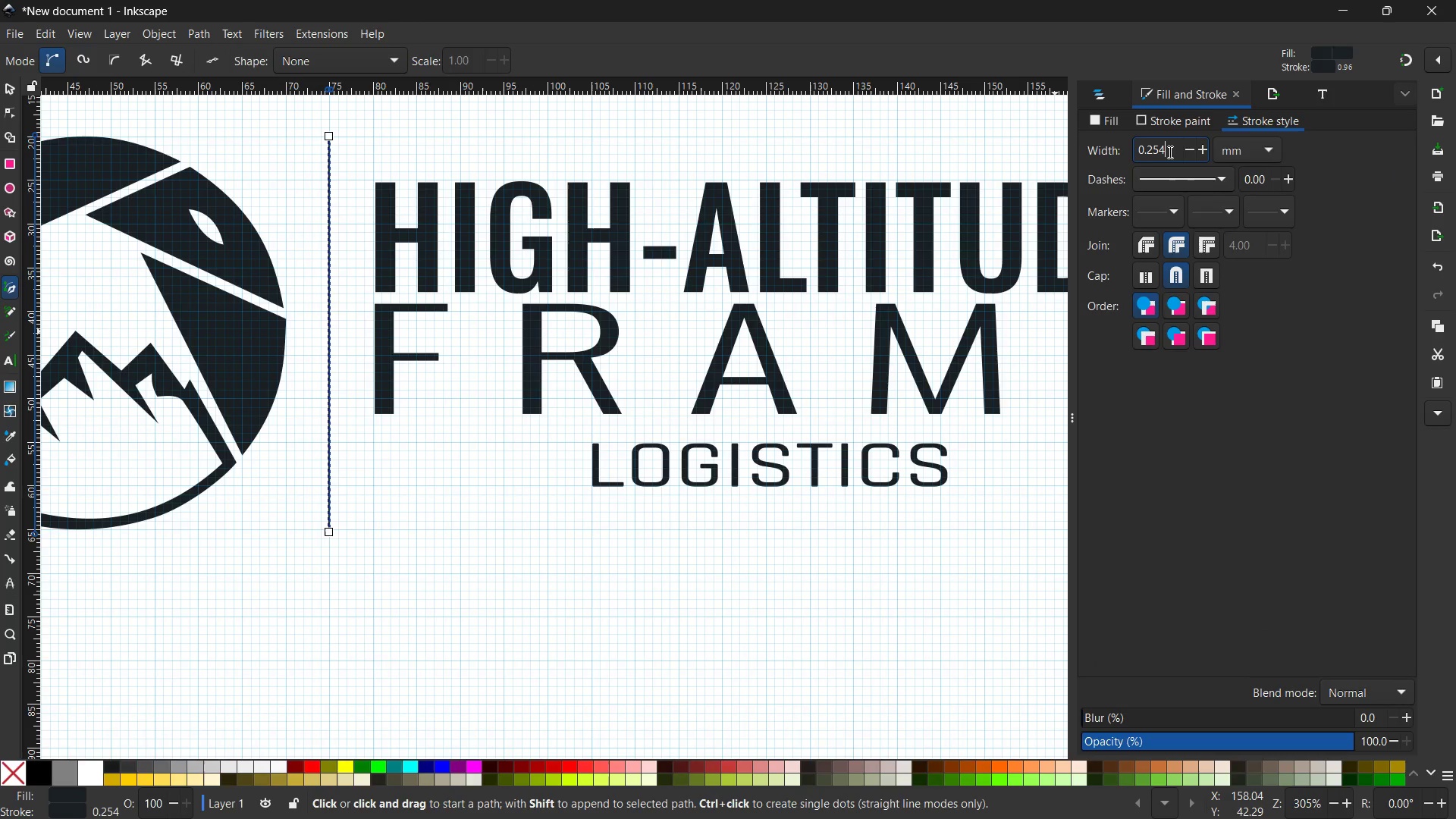 
left_click_drag(start_coordinate=[1169, 152], to_coordinate=[1156, 150])
 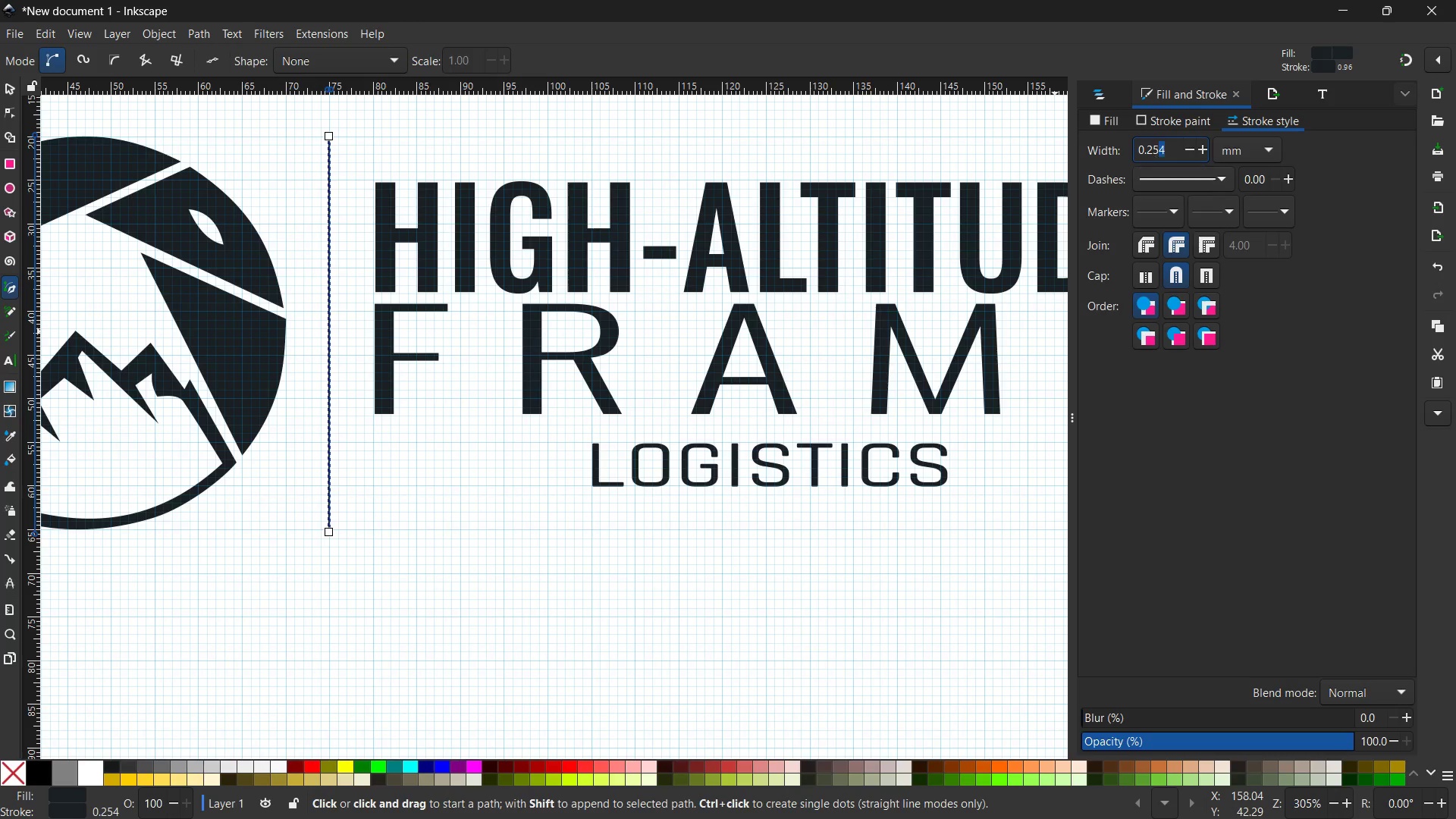 
key(Backspace)
 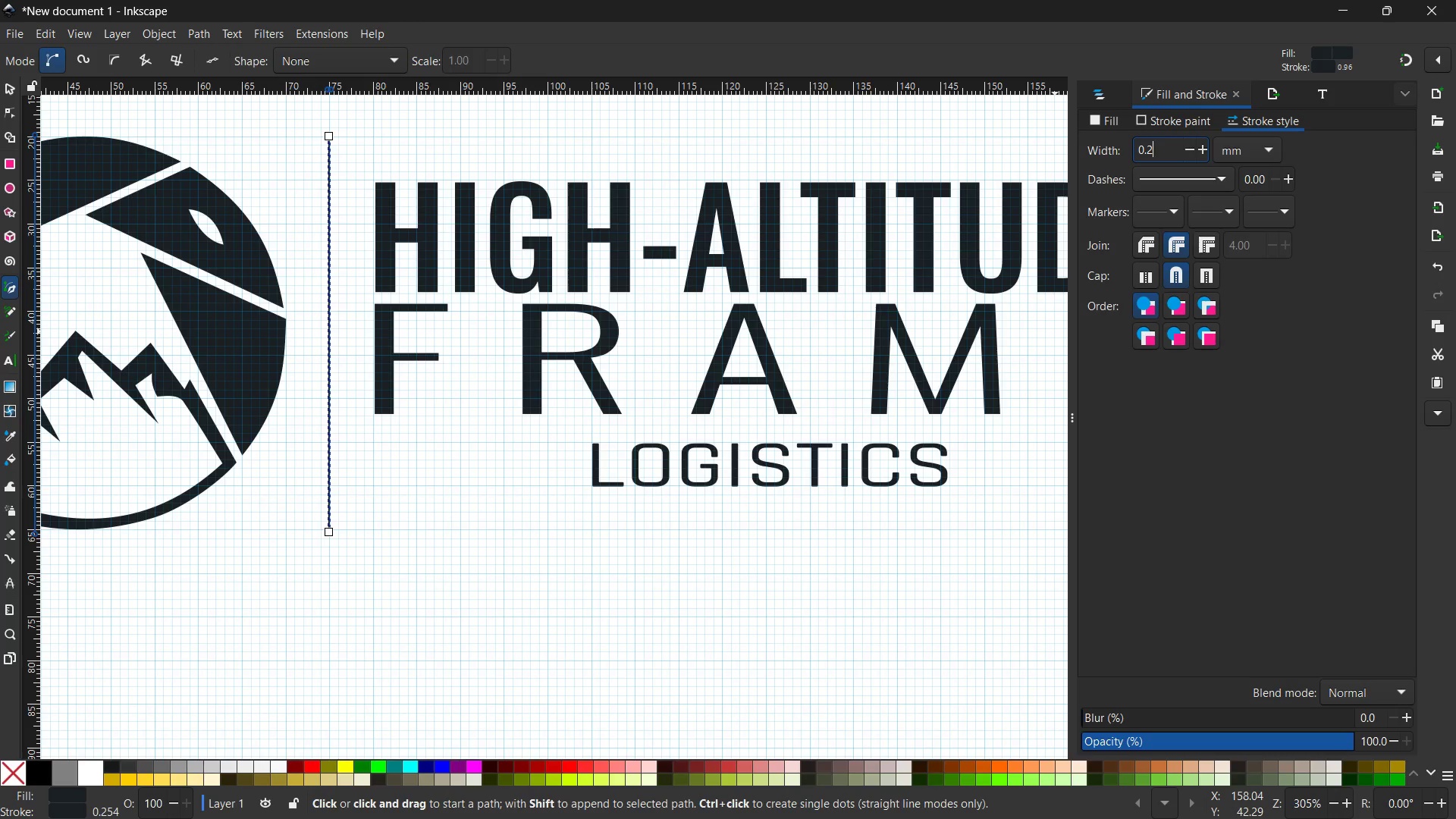 
key(Backspace)
 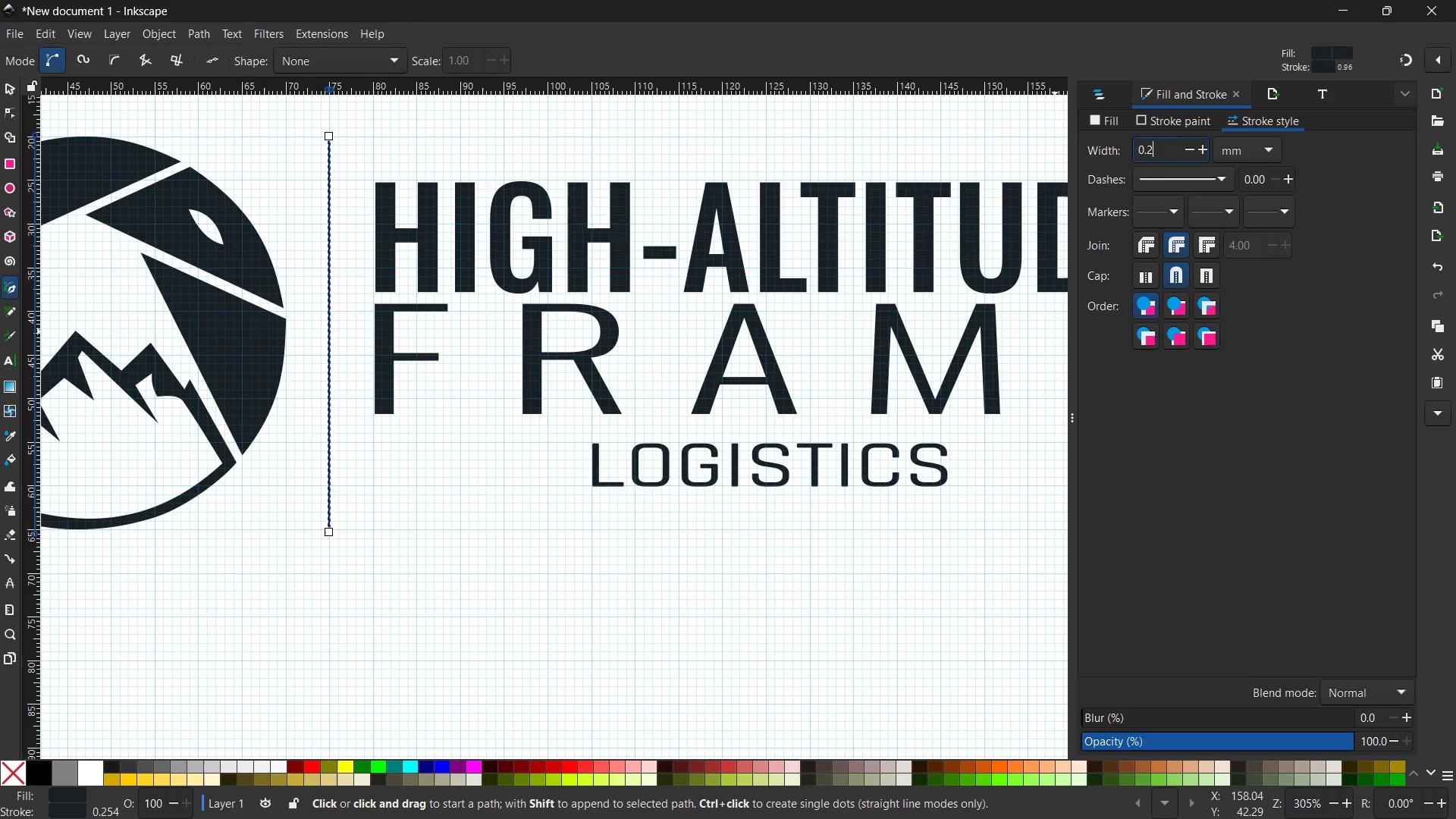 
key(Enter)
 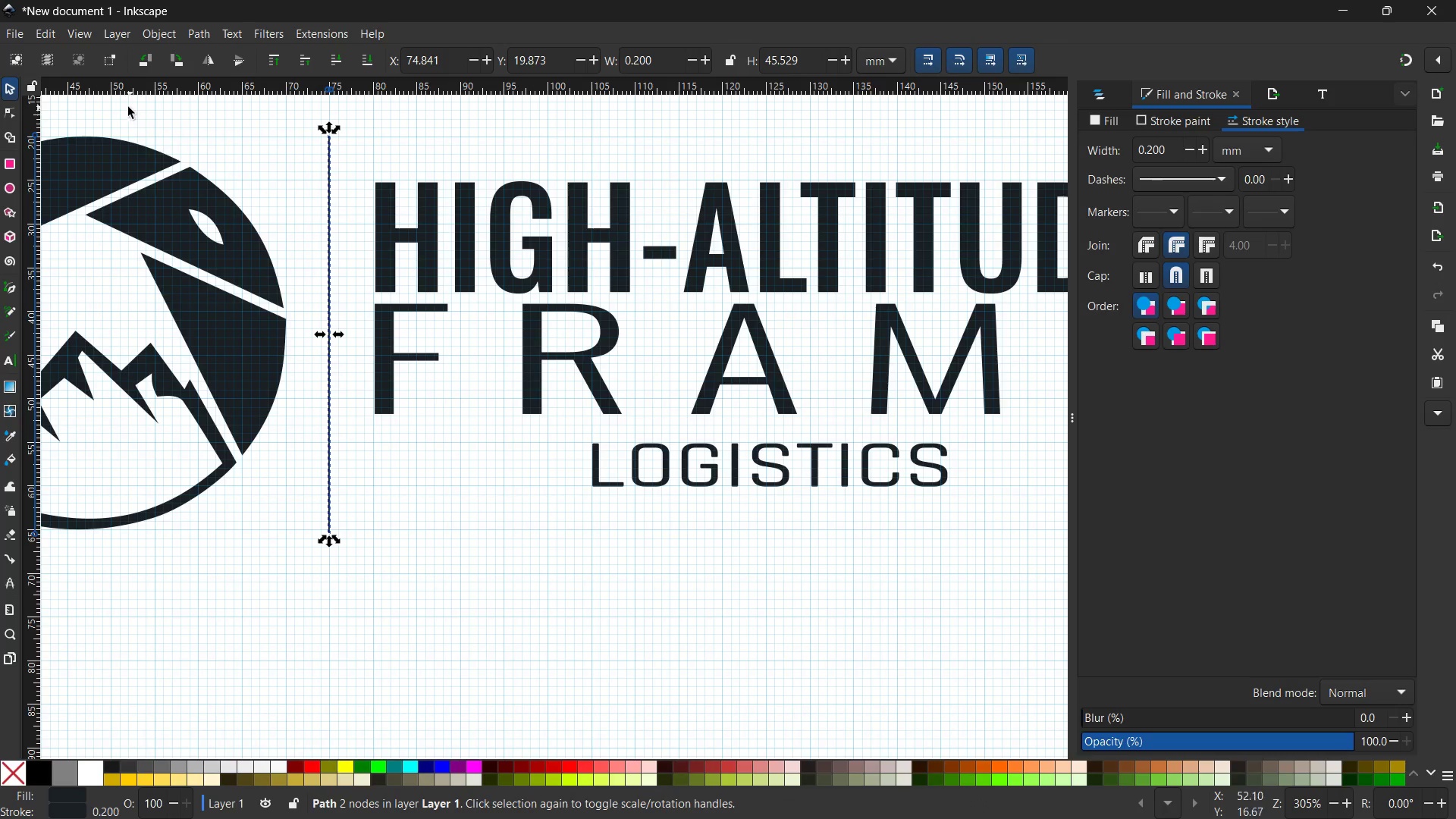 
left_click([88, 40])
 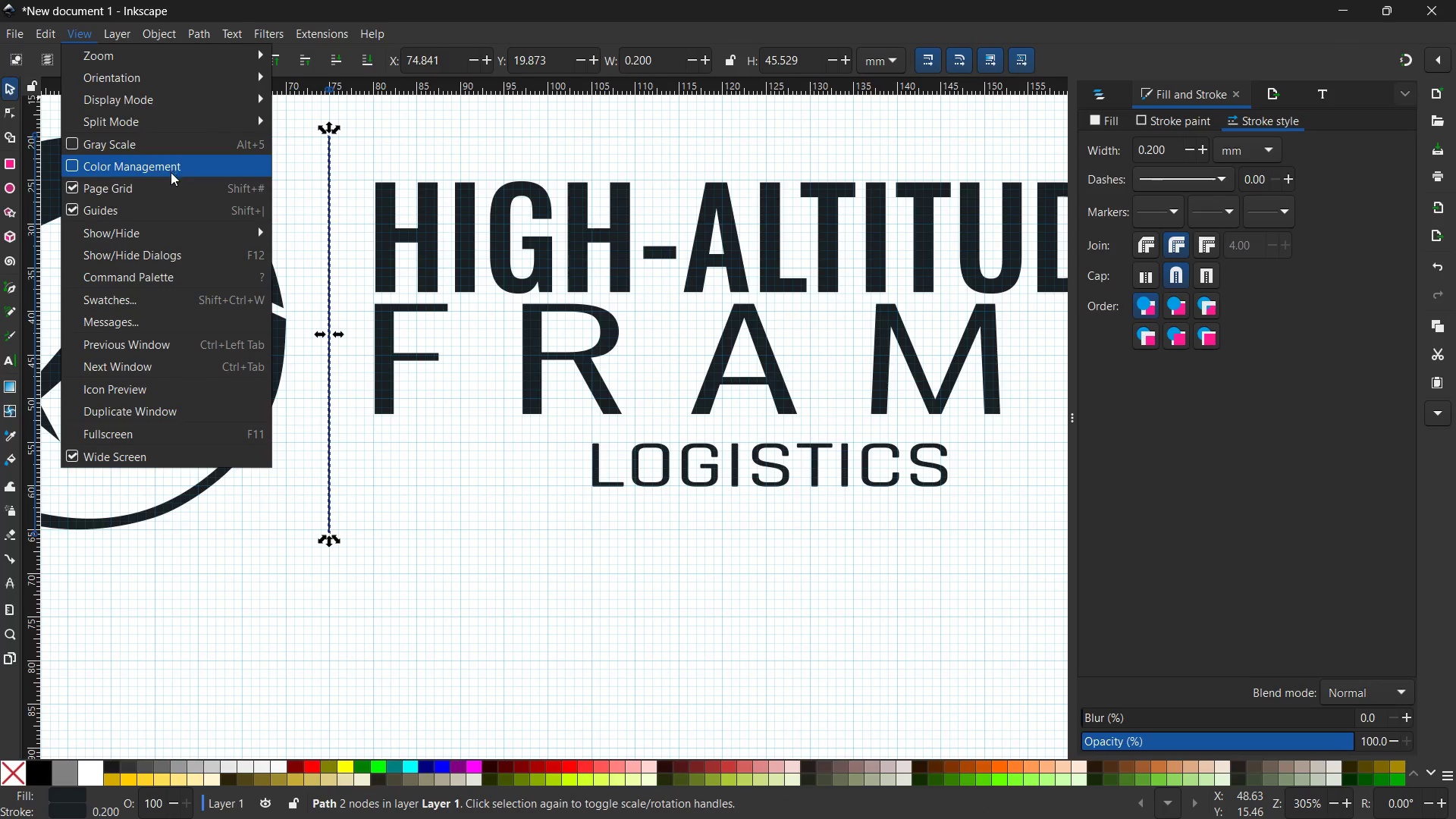 
left_click([168, 186])
 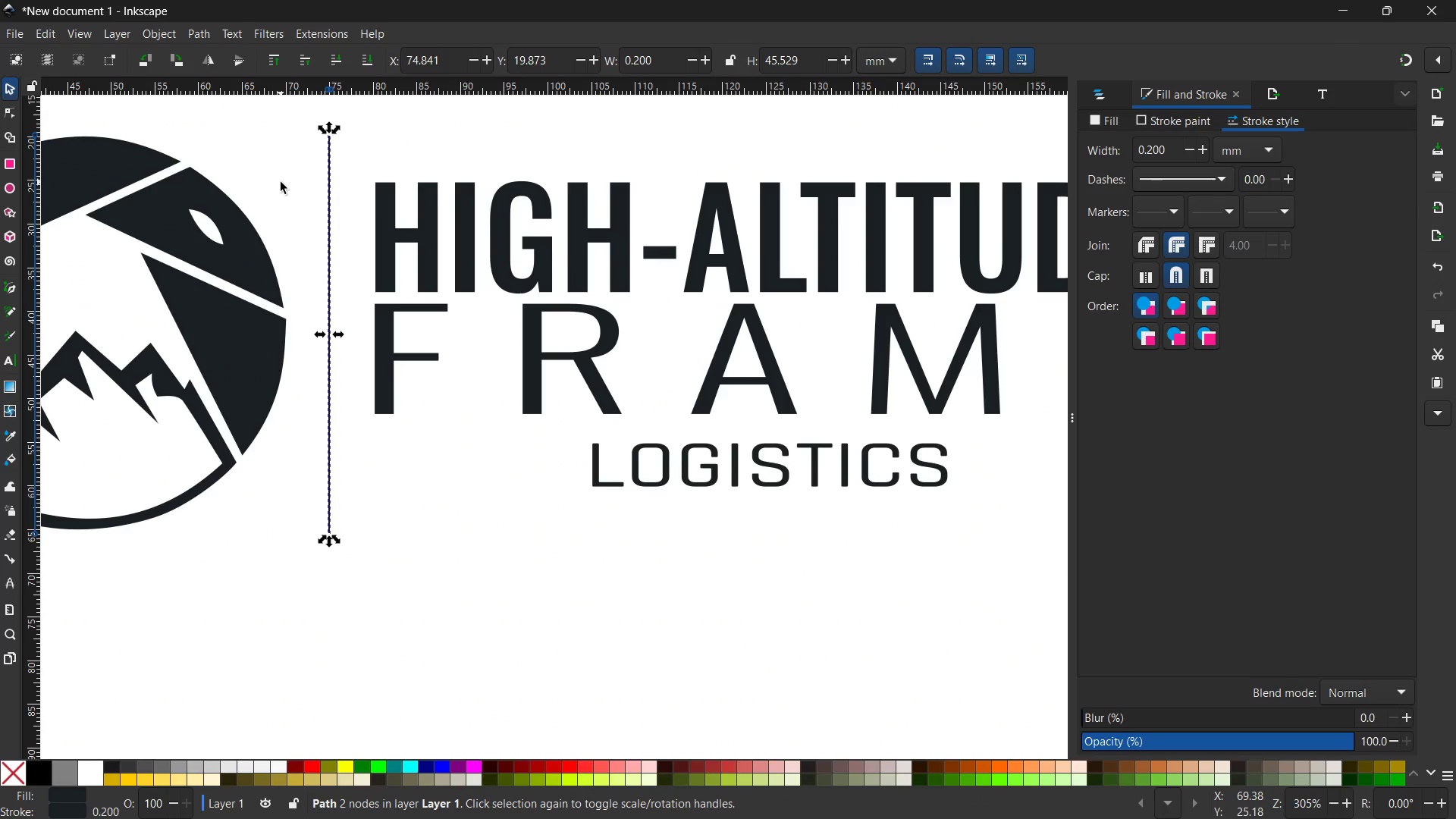 
hold_key(key=ControlLeft, duration=0.45)
scroll: coordinate [281, 180], scroll_direction: down, amount: 2.0
 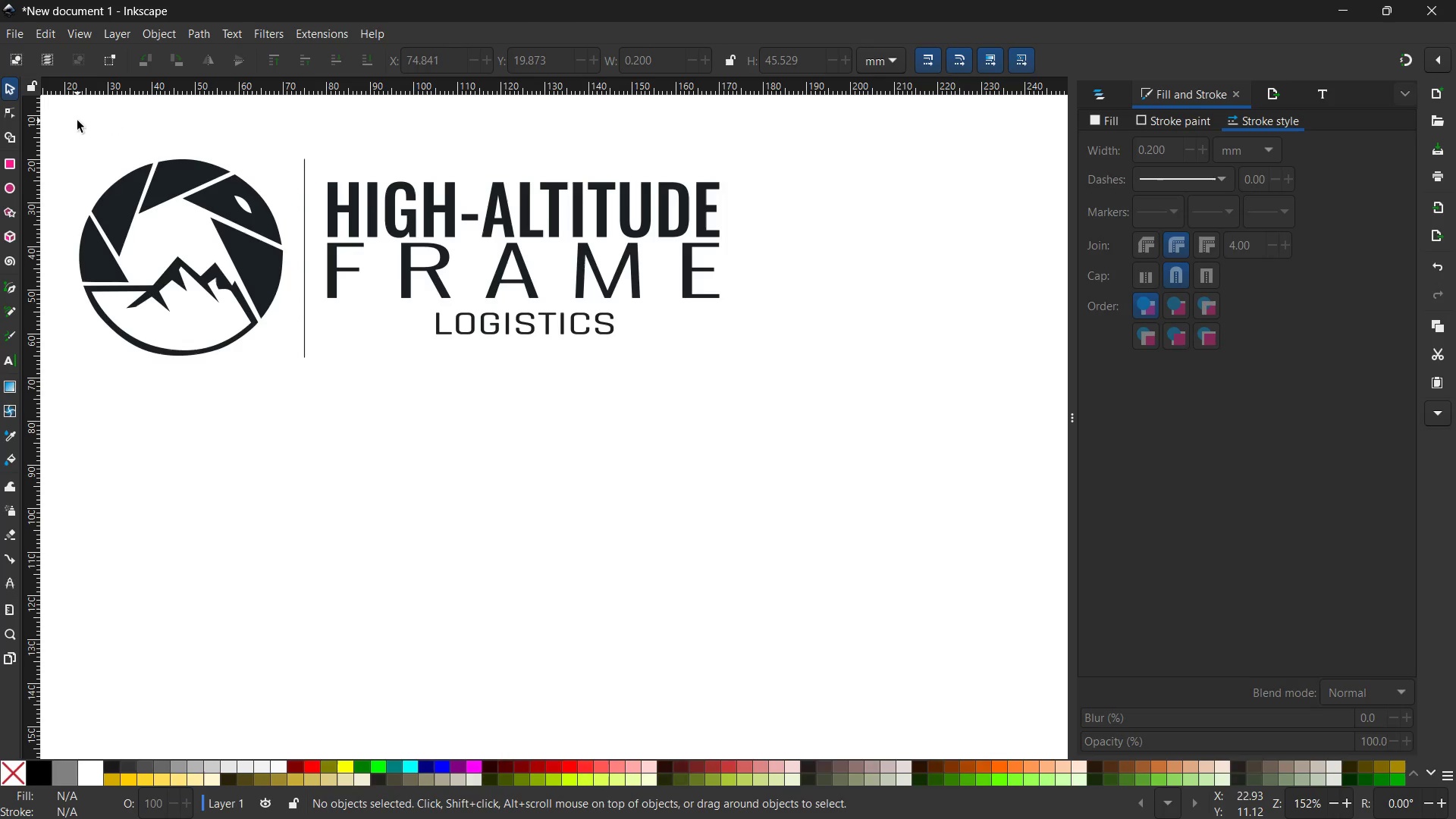 
hold_key(key=ControlLeft, duration=0.67)
scroll: coordinate [77, 121], scroll_direction: down, amount: 2.0
 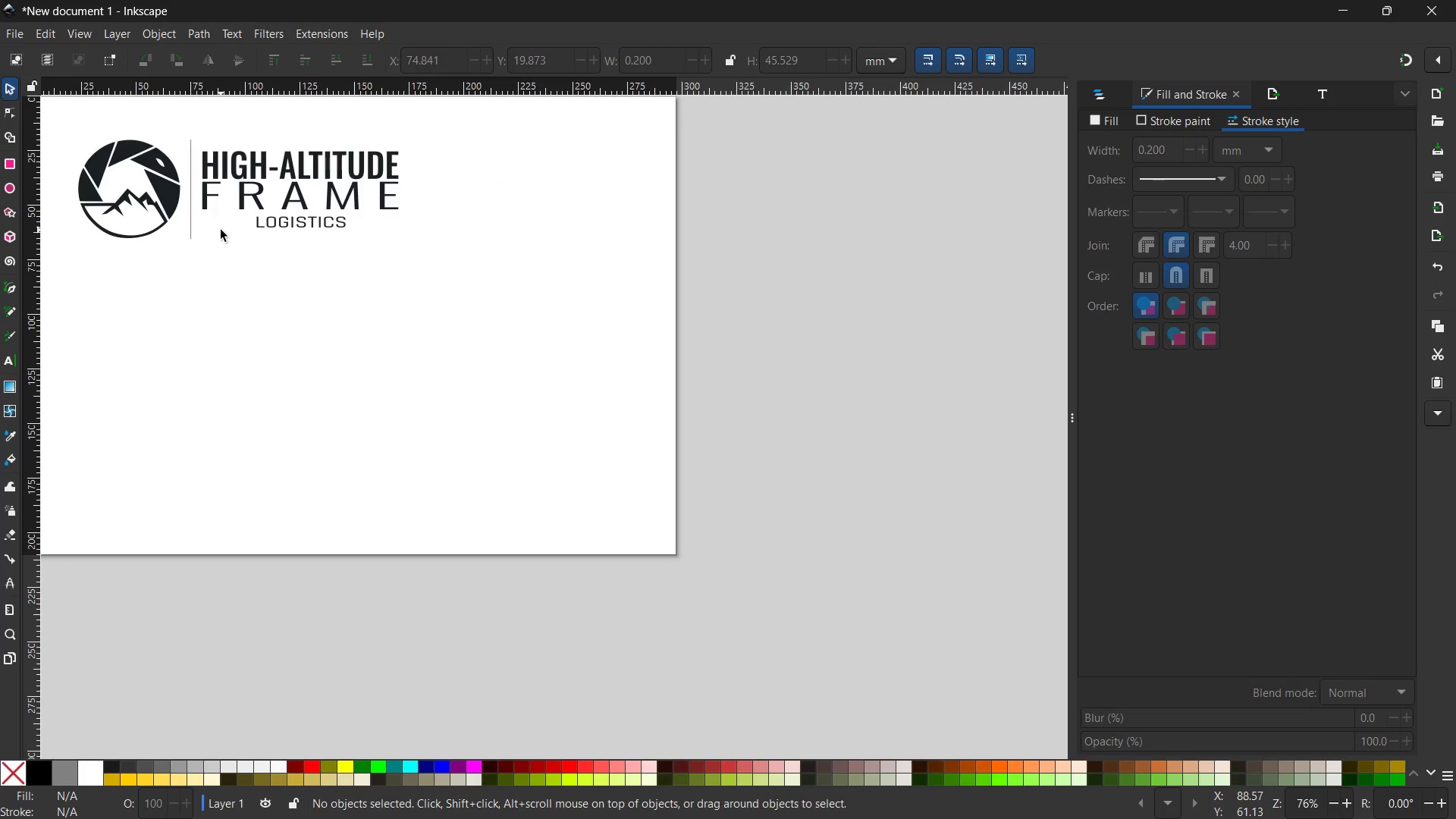 
scroll: coordinate [221, 230], scroll_direction: none, amount: 0.0
 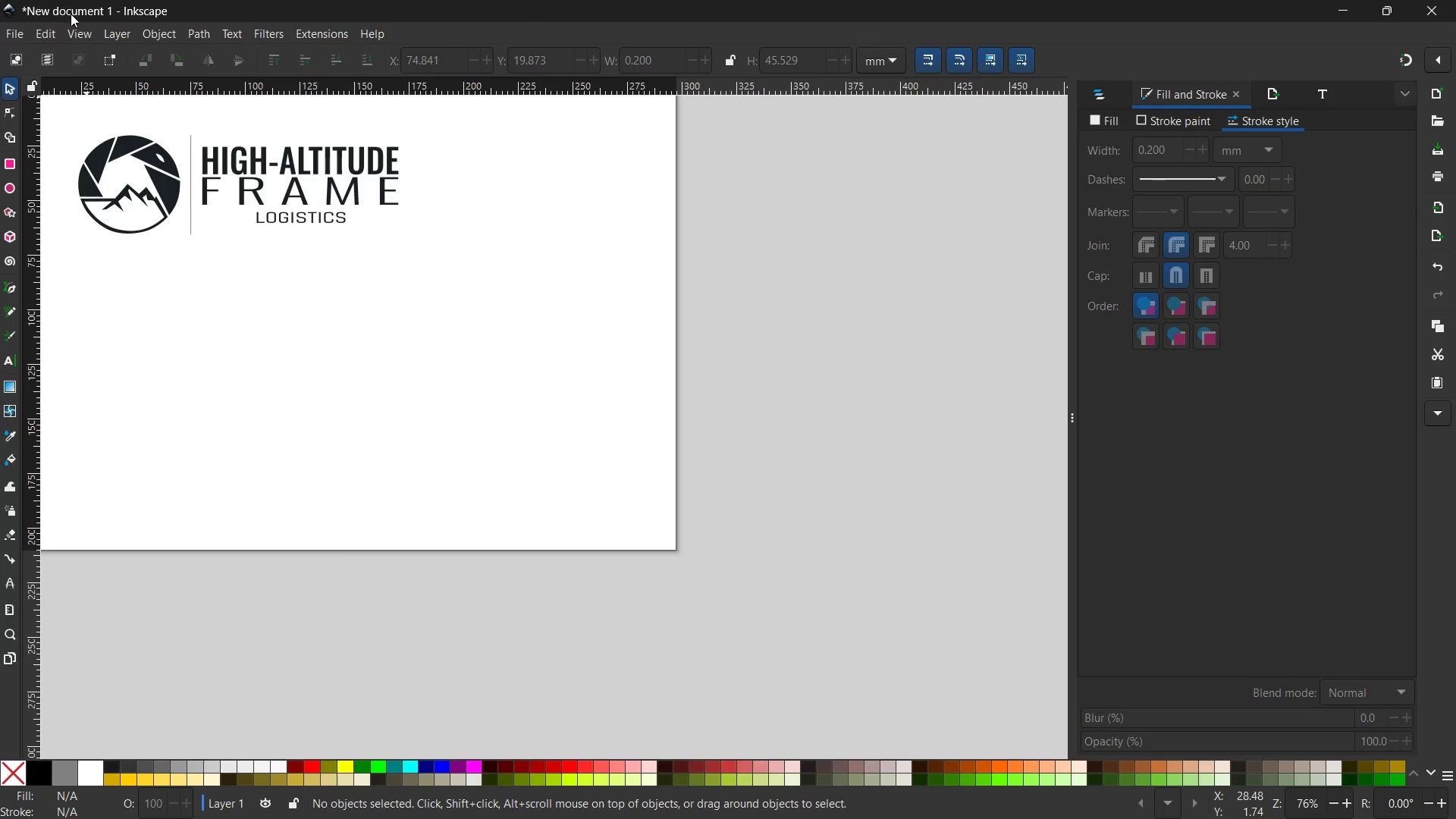 
left_click([81, 29])
 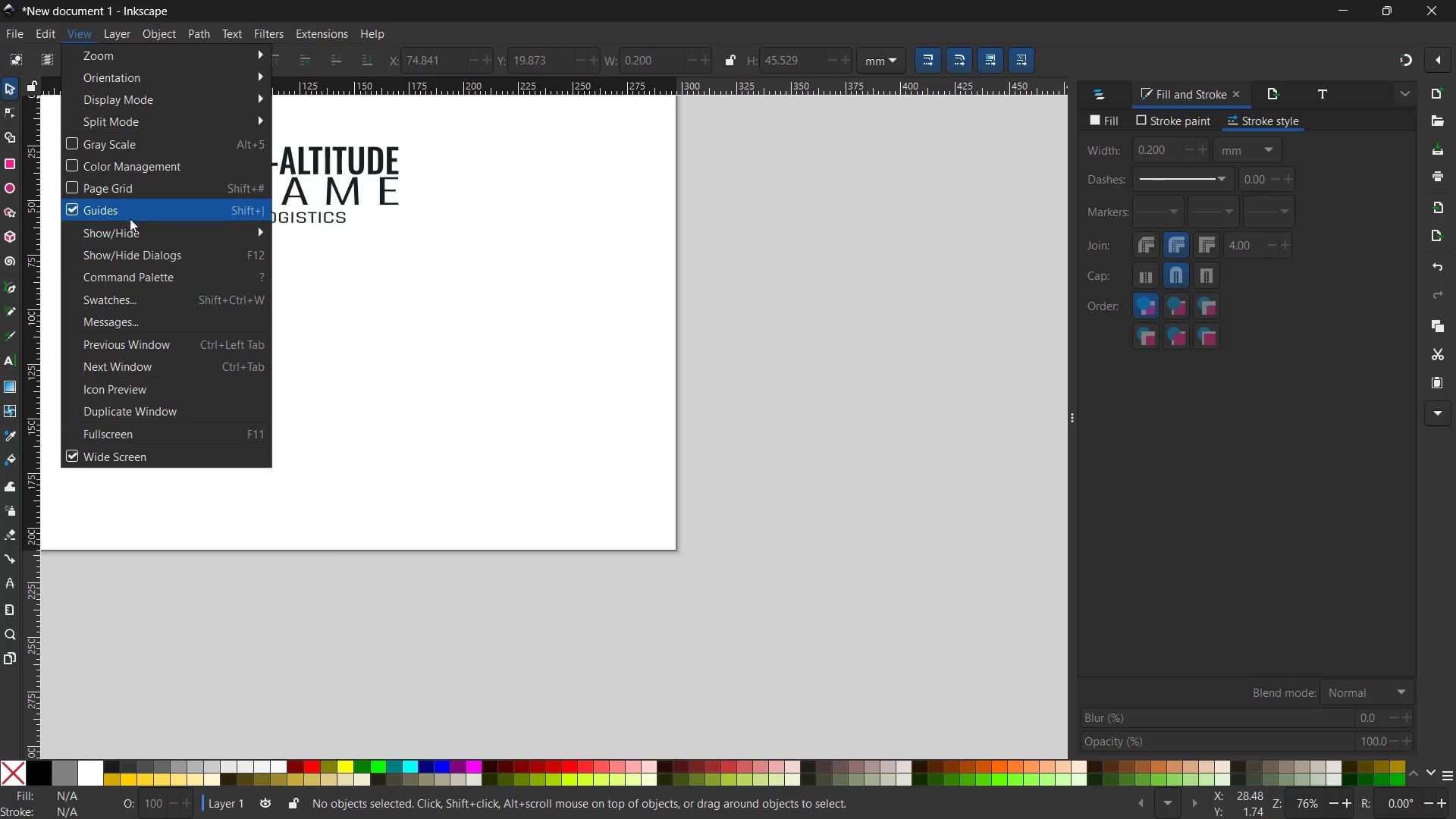 
left_click([135, 193])
 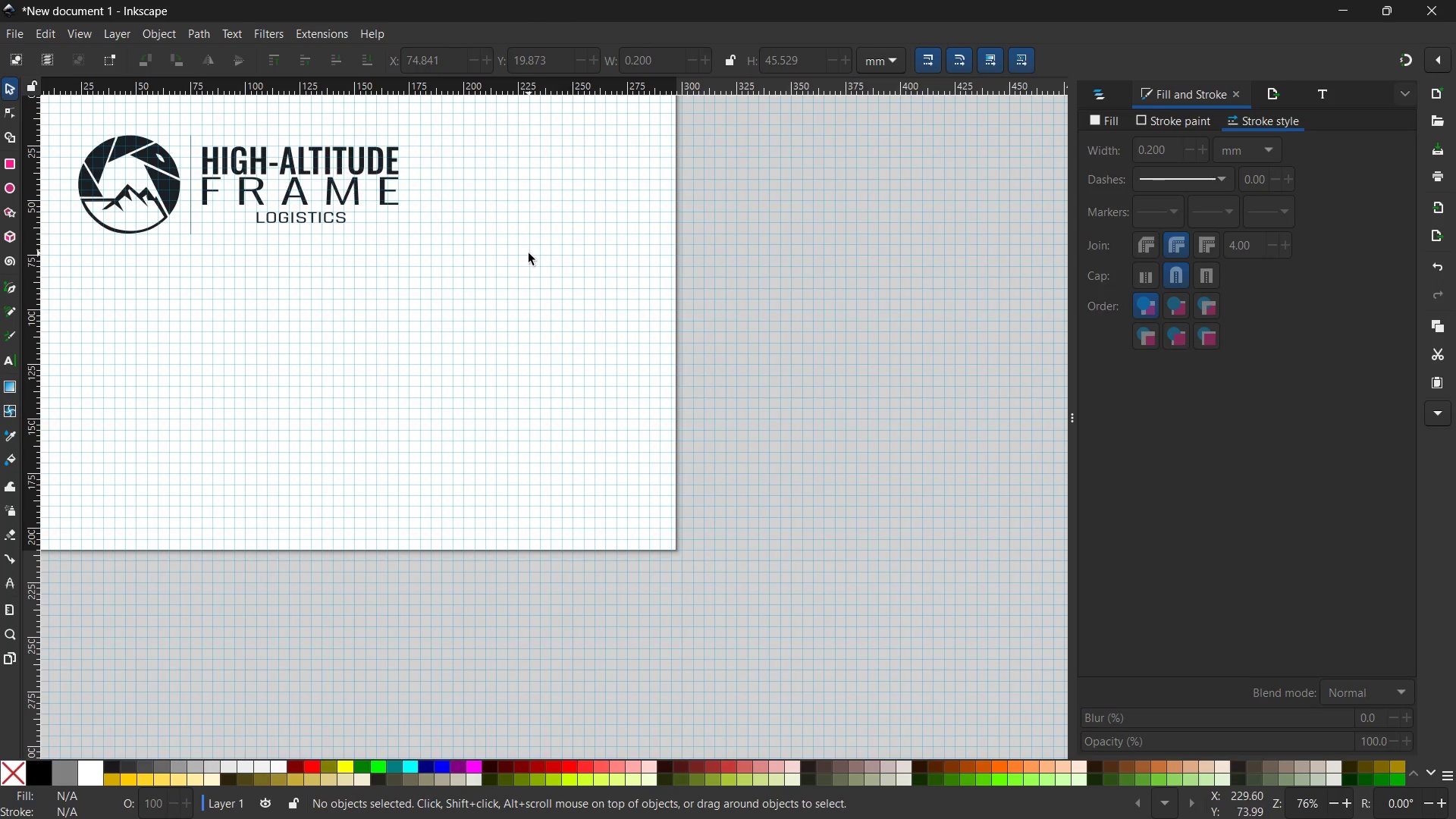 
hold_key(key=ControlLeft, duration=0.38)
scroll: coordinate [491, 250], scroll_direction: up, amount: 6.0
 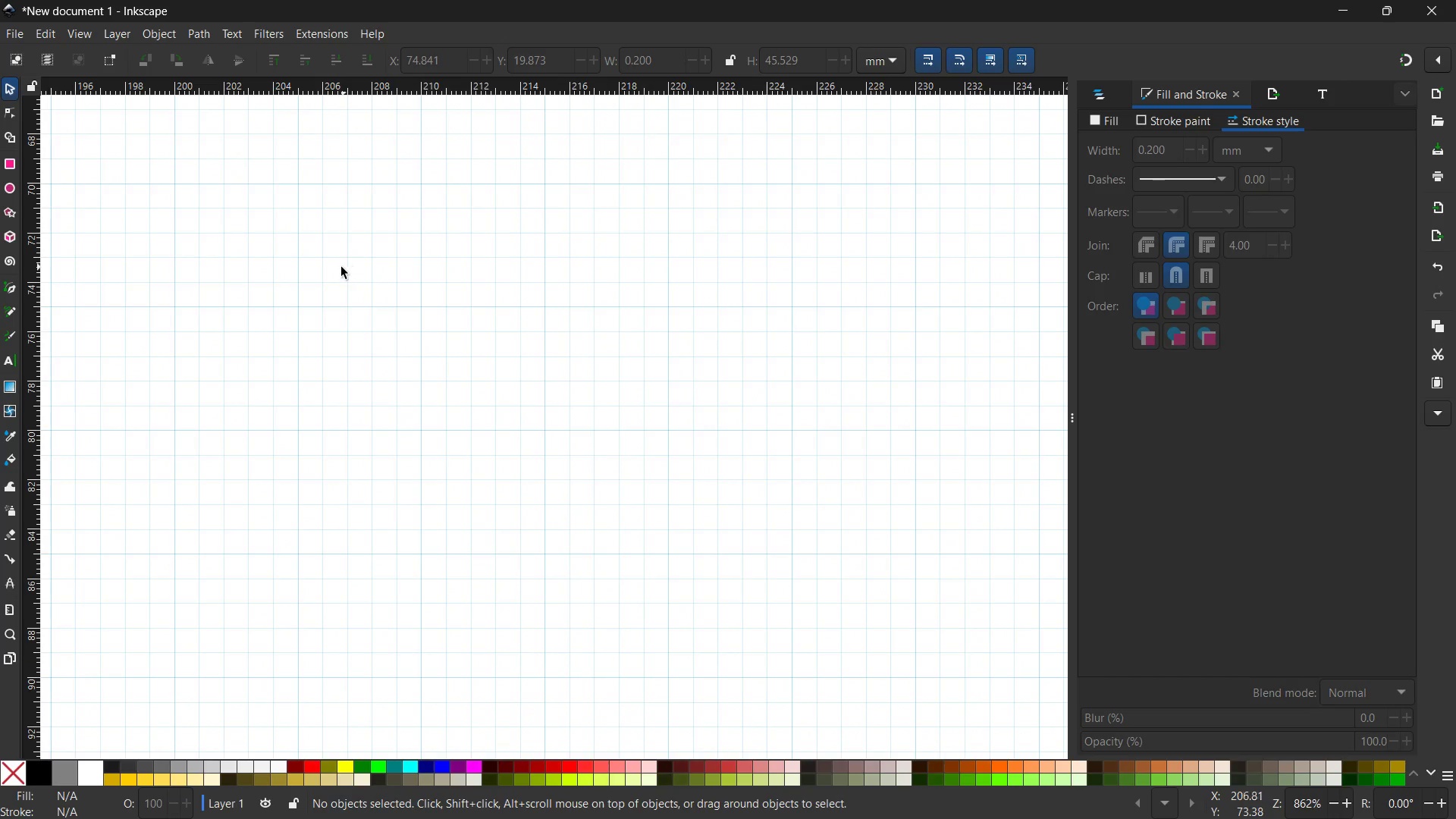 
hold_key(key=Space, duration=1.42)
 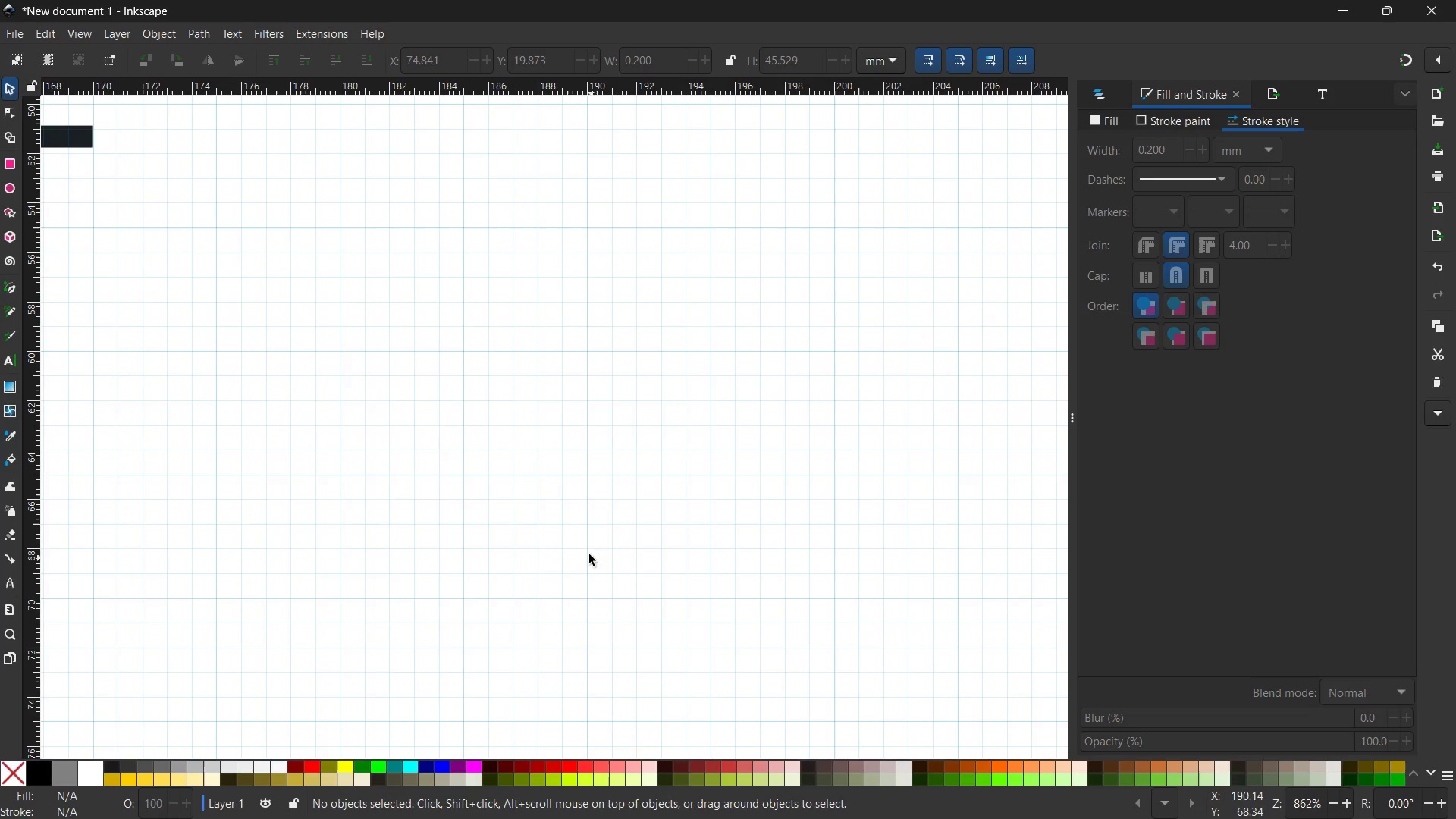 
left_click_drag(start_coordinate=[347, 276], to_coordinate=[990, 702])
 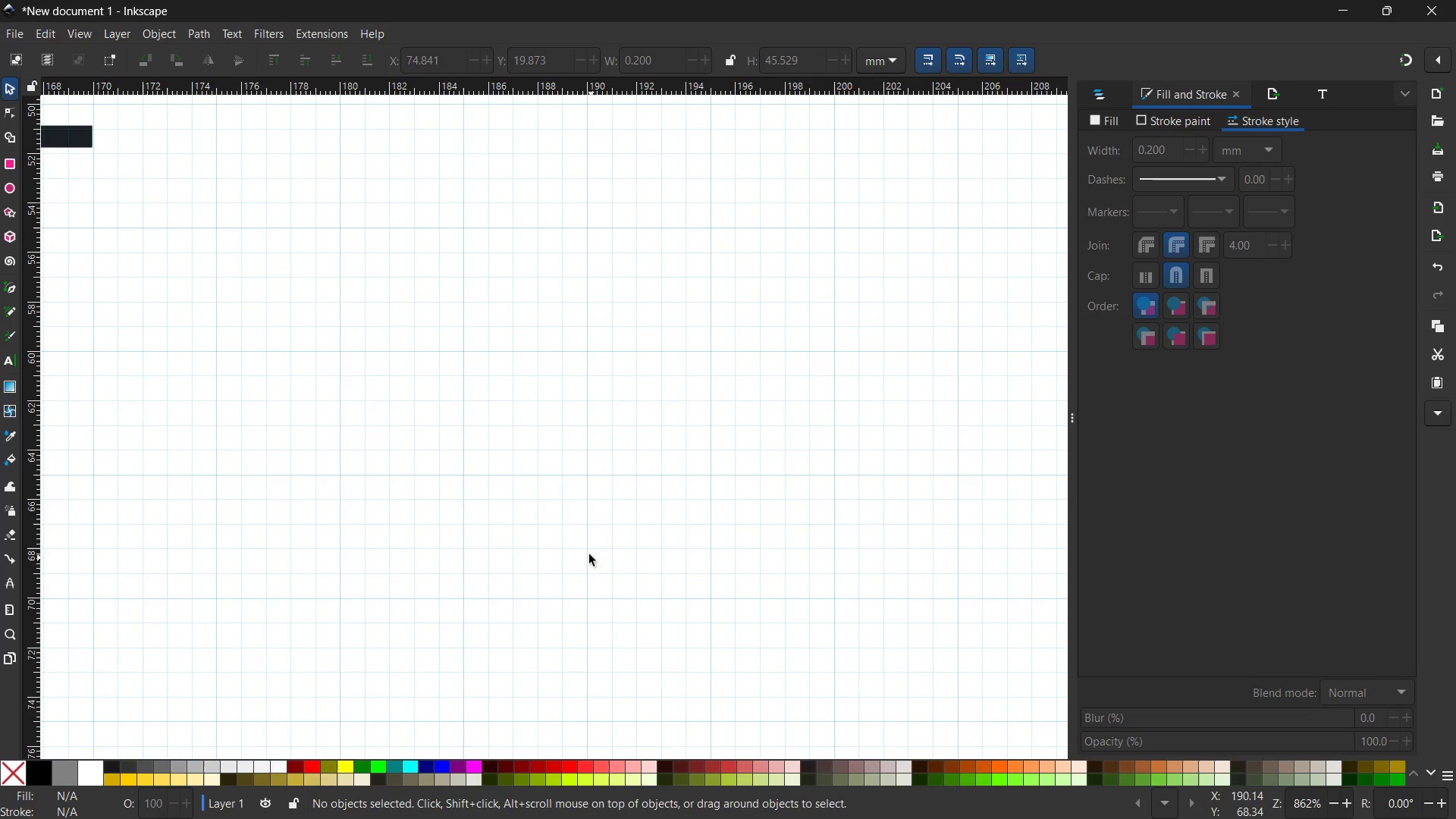 
hold_key(key=ControlLeft, duration=0.52)
scroll: coordinate [560, 525], scroll_direction: down, amount: 1.0
 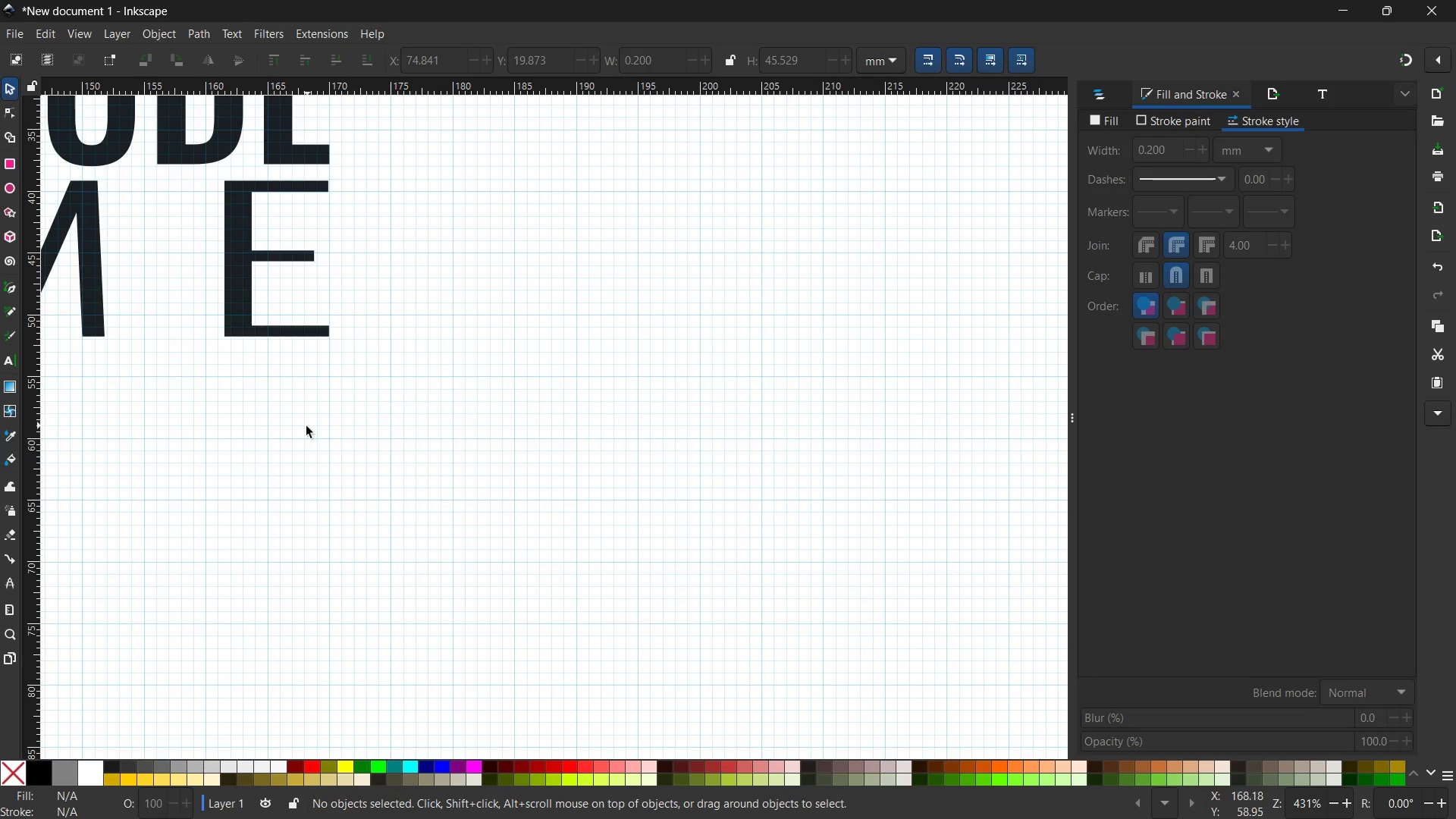 
hold_key(key=Space, duration=1.5)
 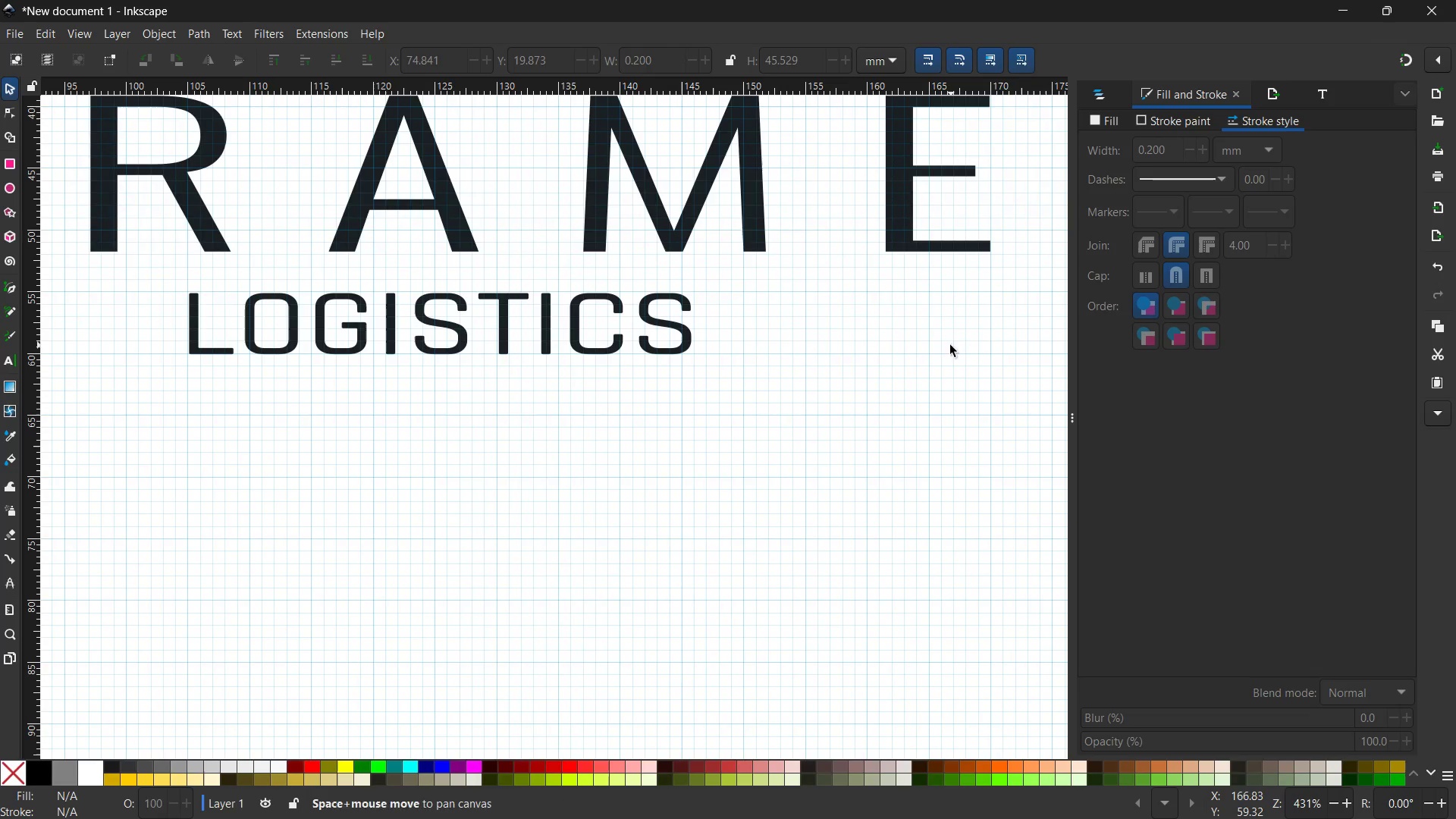 
left_click_drag(start_coordinate=[288, 433], to_coordinate=[951, 345])
 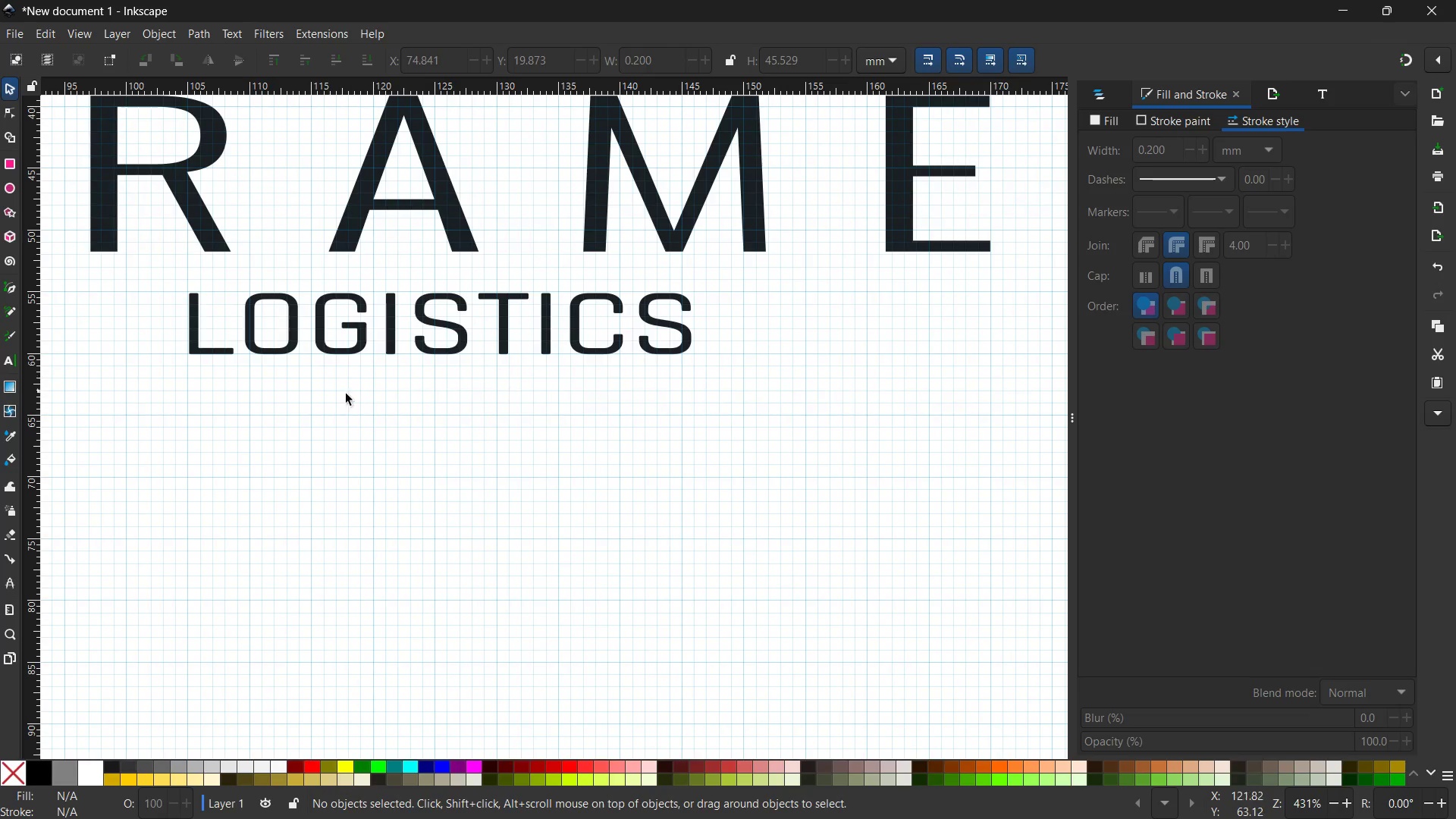 
hold_key(key=Space, duration=0.53)
 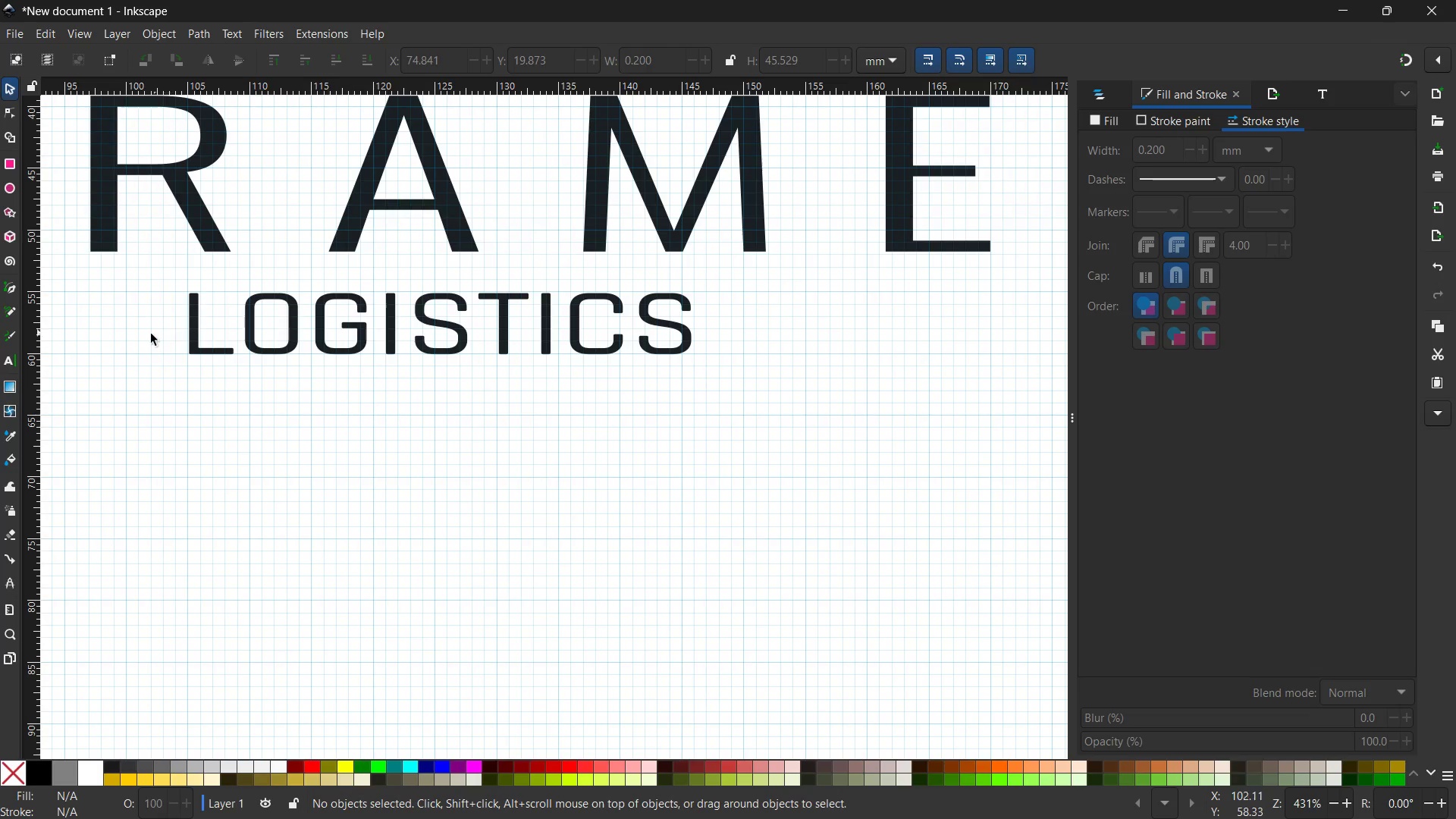 
hold_key(key=Space, duration=1.5)
 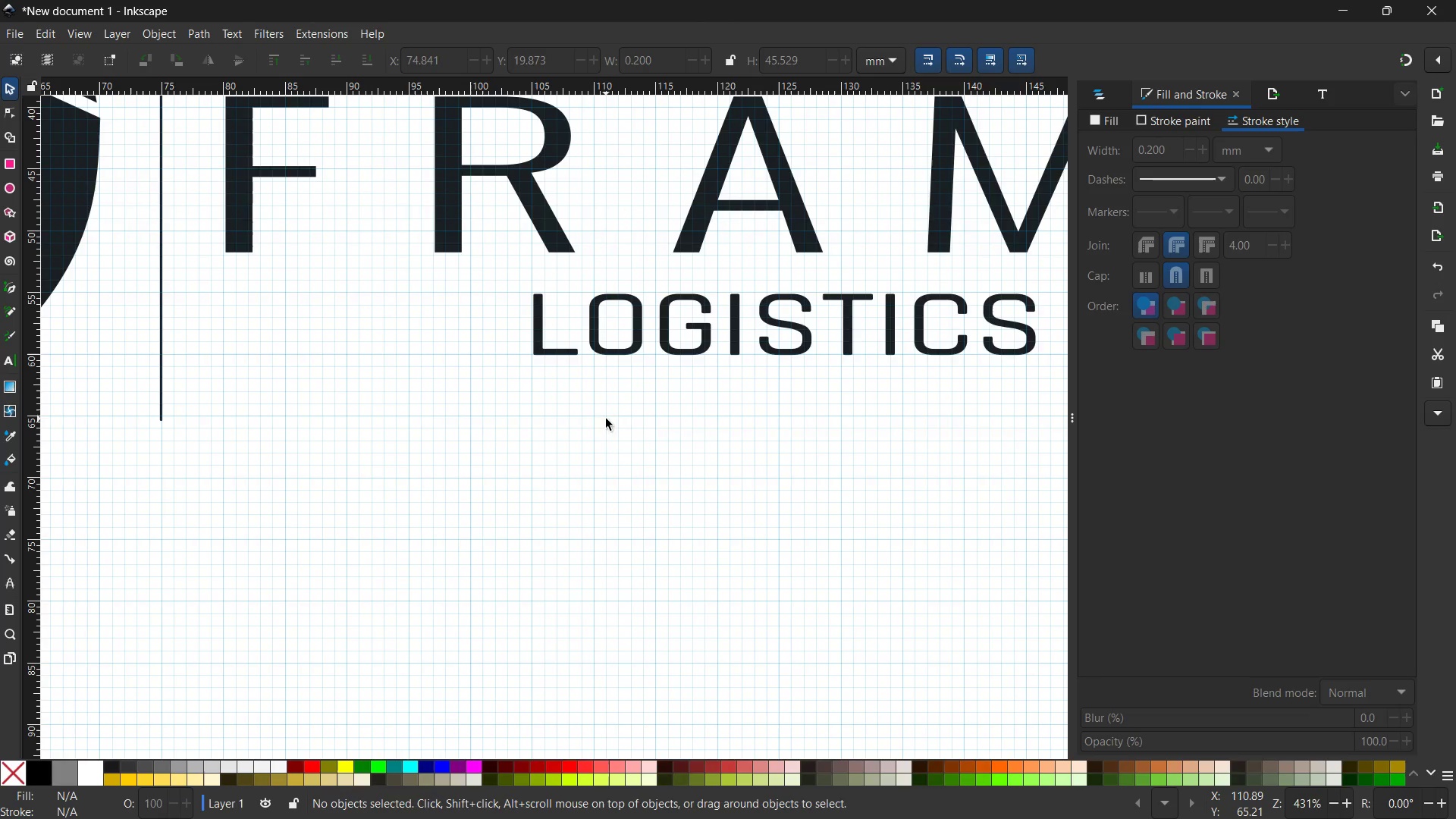 
left_click_drag(start_coordinate=[262, 418], to_coordinate=[606, 419])
 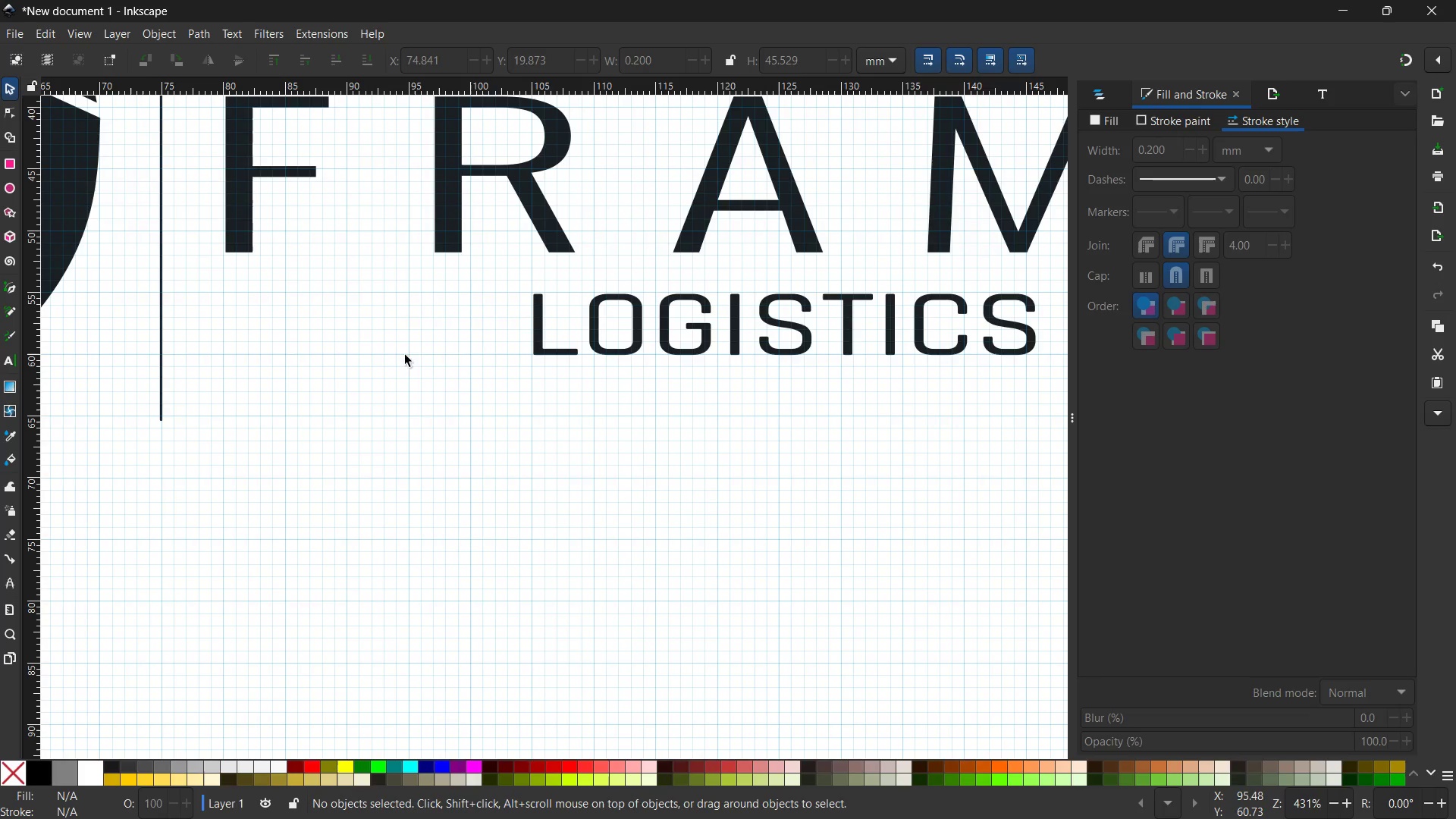 
hold_key(key=Space, duration=0.48)
 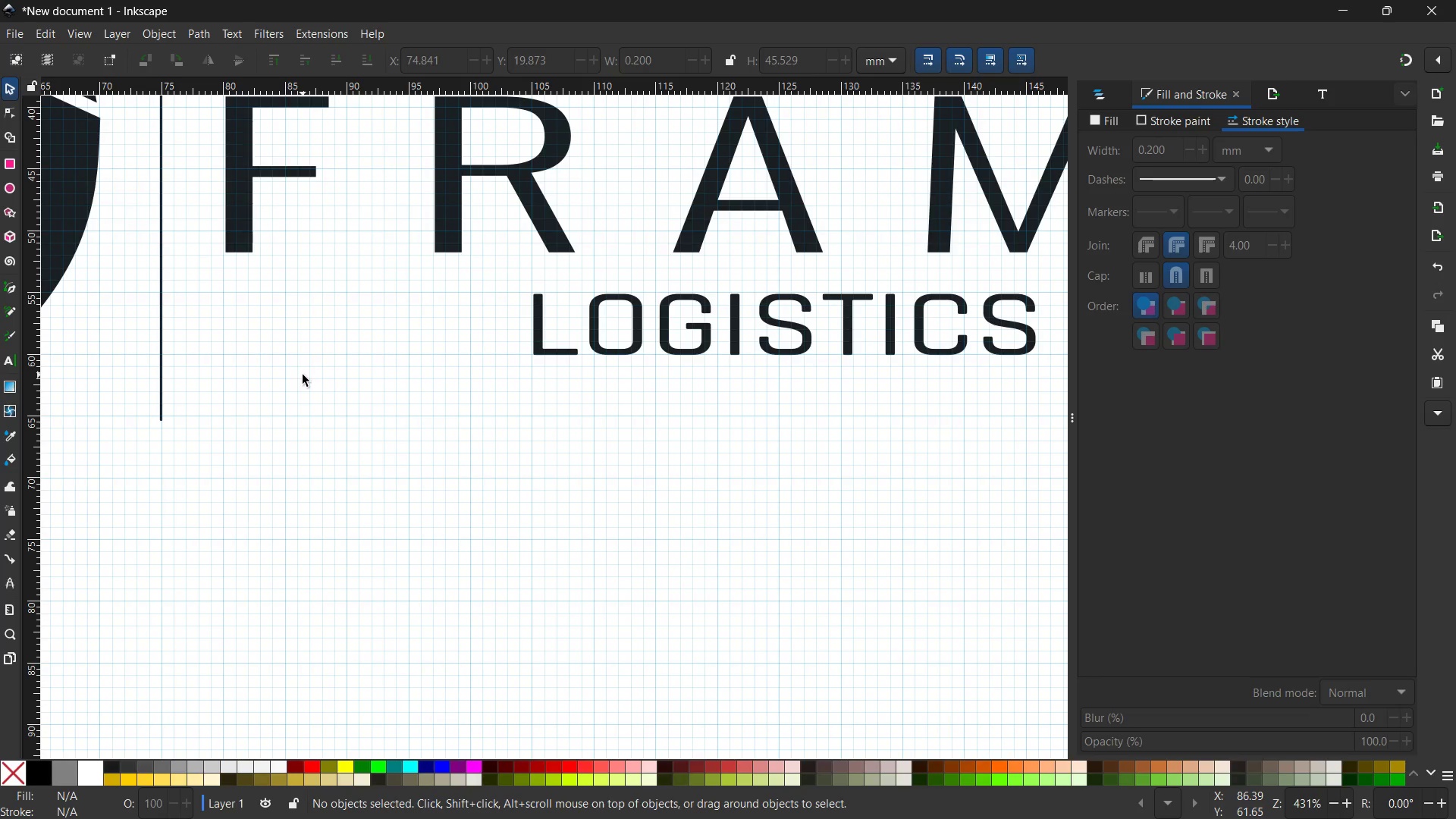 
scroll: coordinate [303, 375], scroll_direction: up, amount: 1.0
 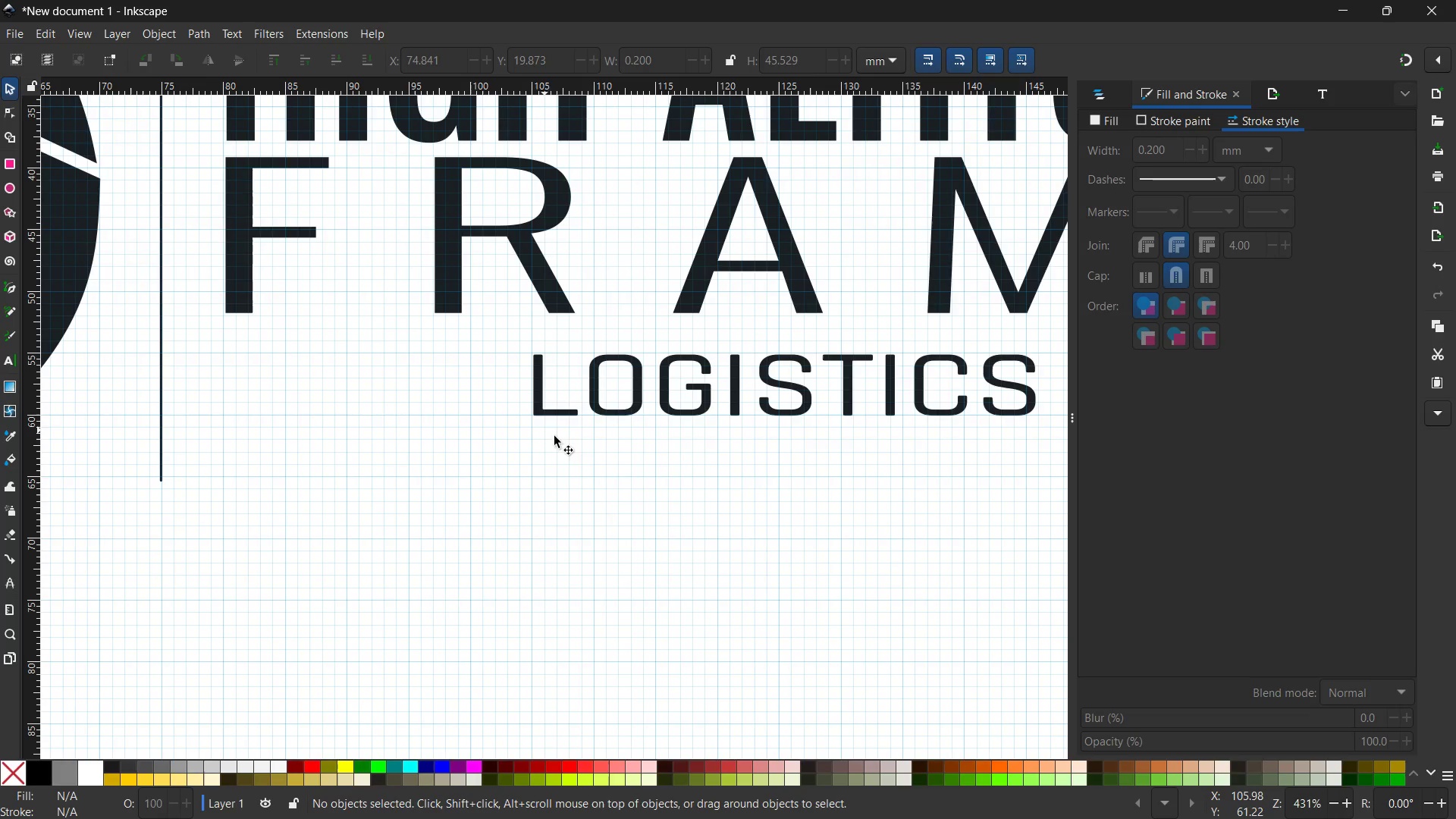 
hold_key(key=Space, duration=1.51)
 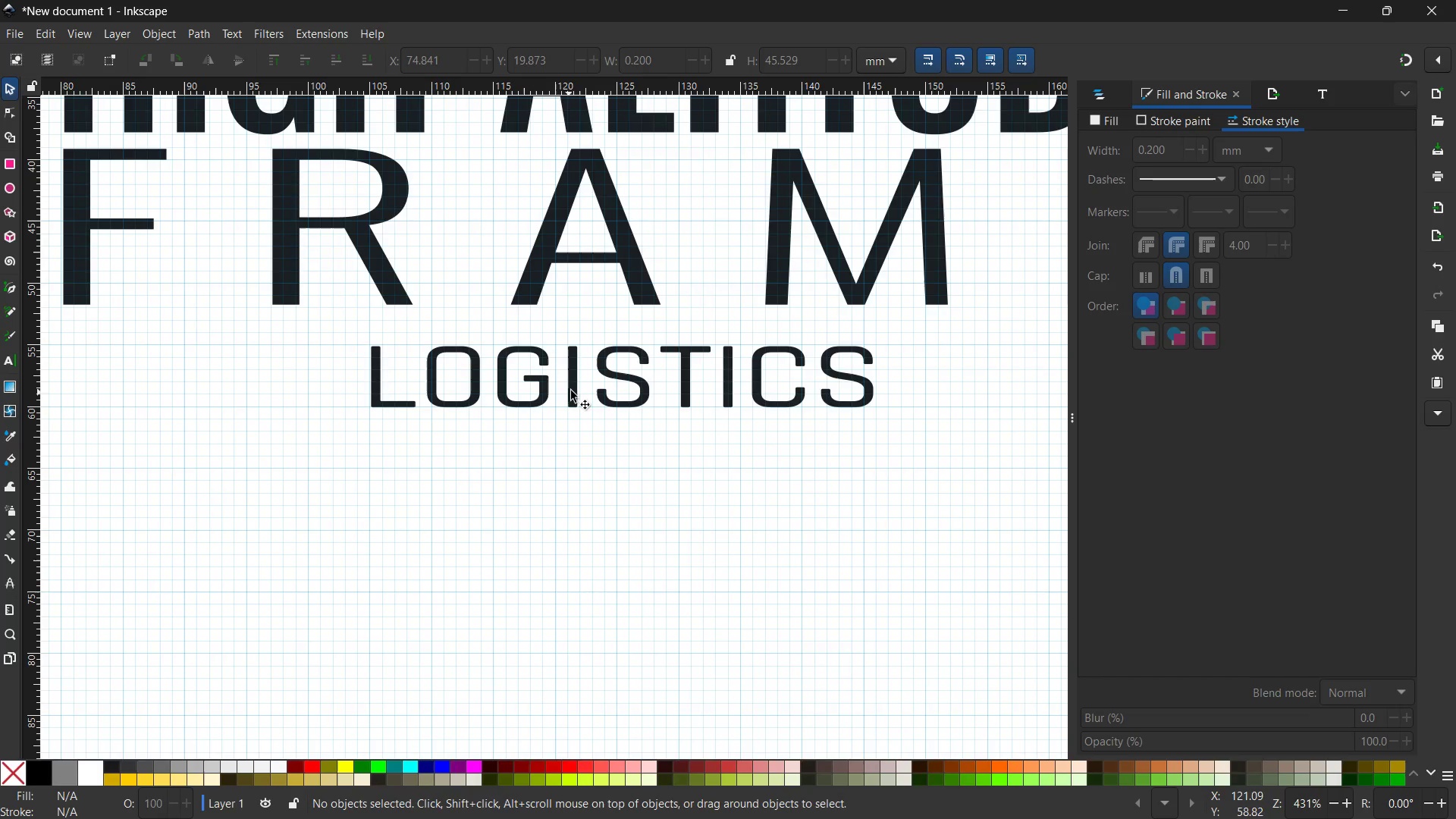 
left_click_drag(start_coordinate=[625, 492], to_coordinate=[465, 485])
 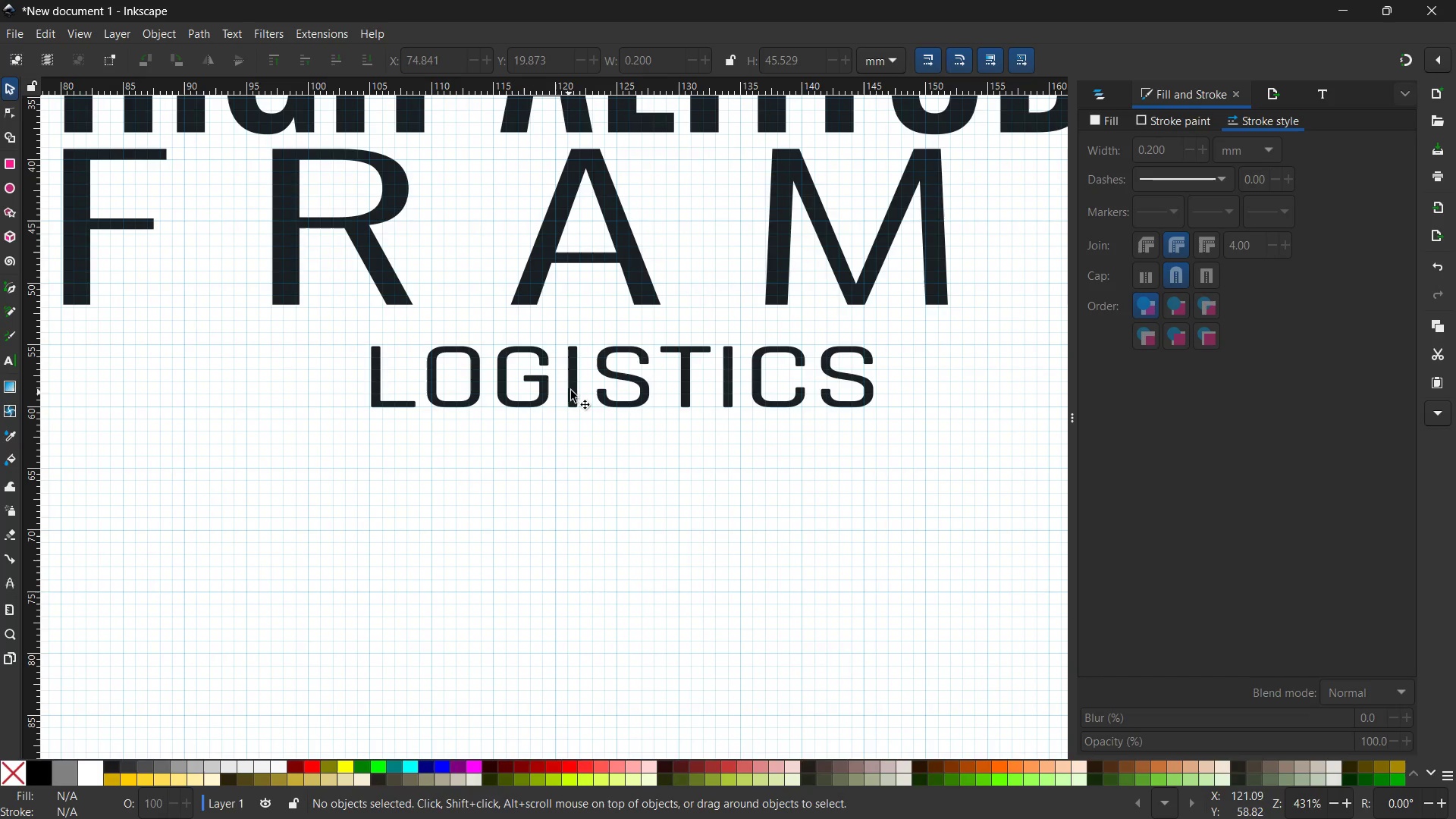 
left_click([572, 390])
 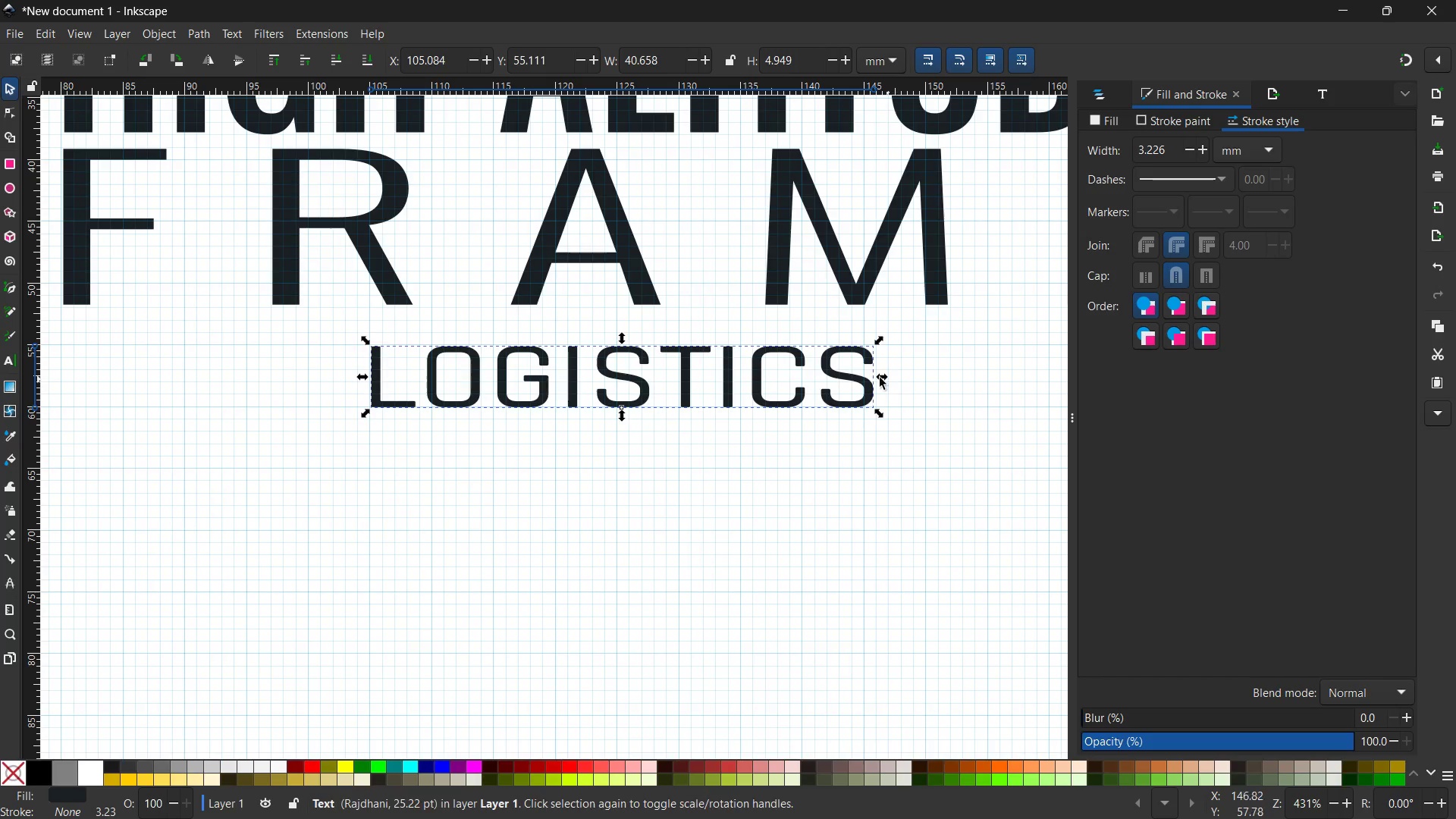 
left_click_drag(start_coordinate=[881, 377], to_coordinate=[872, 377])
 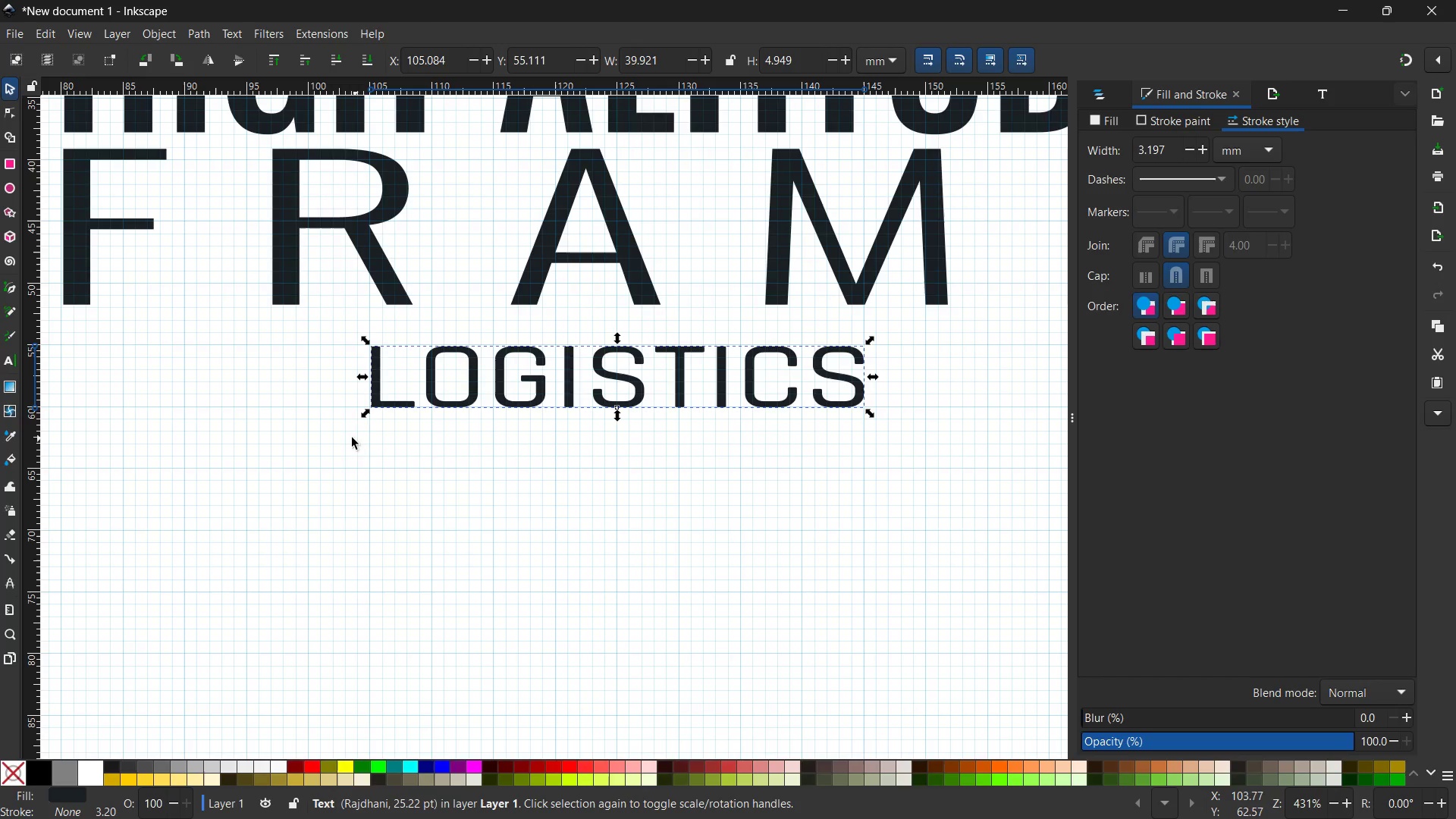 
hold_key(key=Space, duration=0.89)
 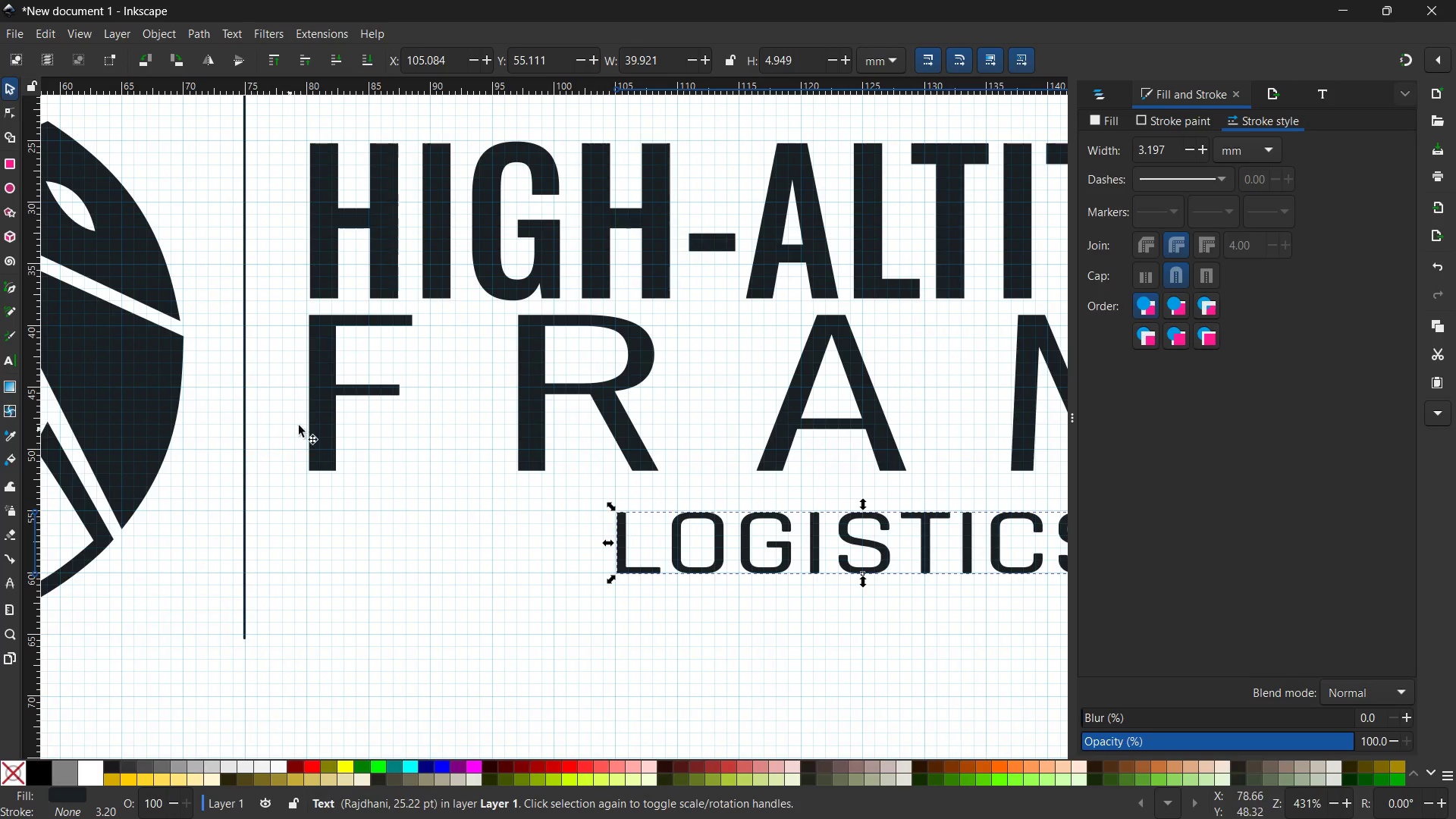 
left_click_drag(start_coordinate=[228, 438], to_coordinate=[477, 604])
 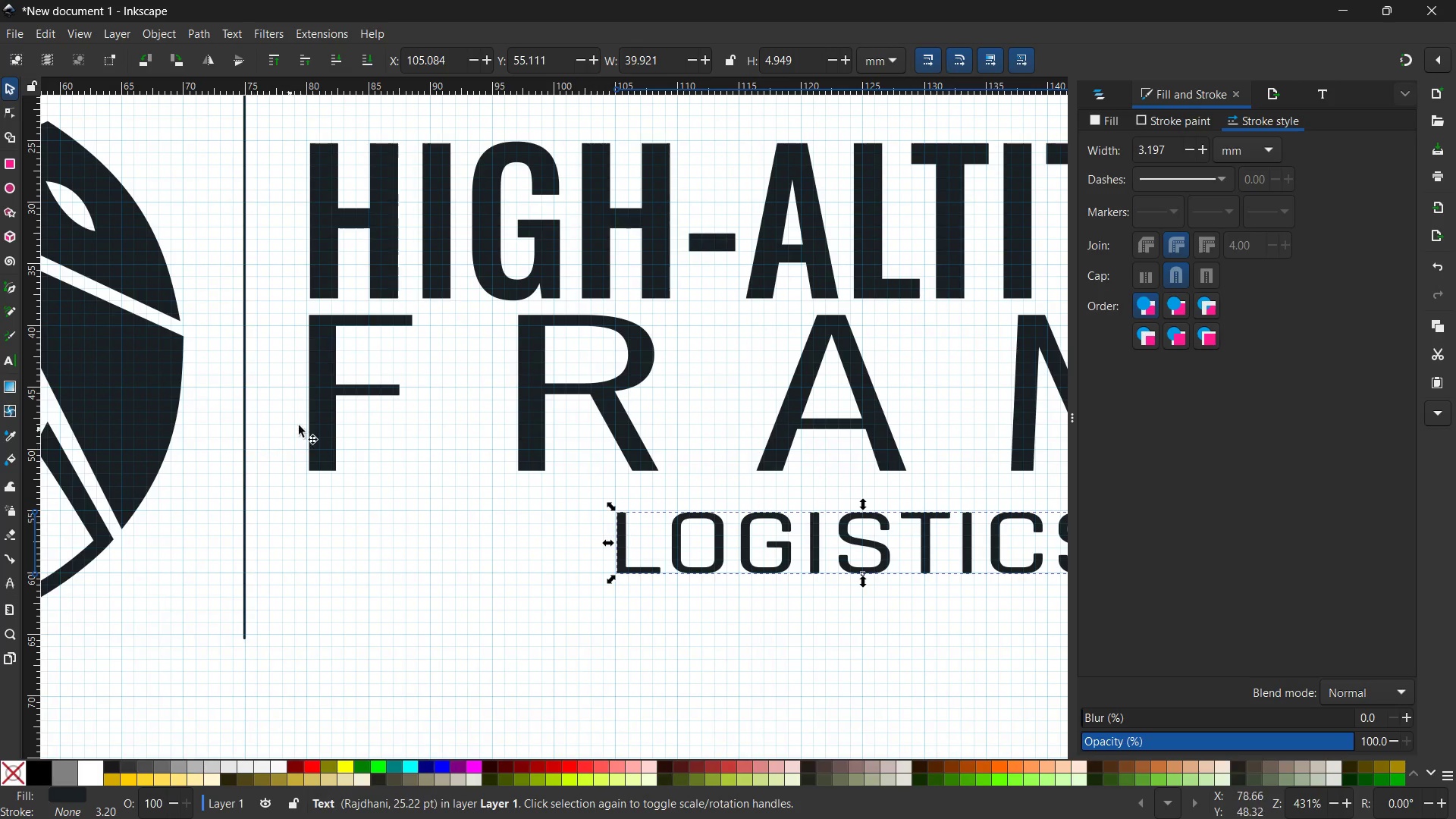 
left_click([318, 420])
 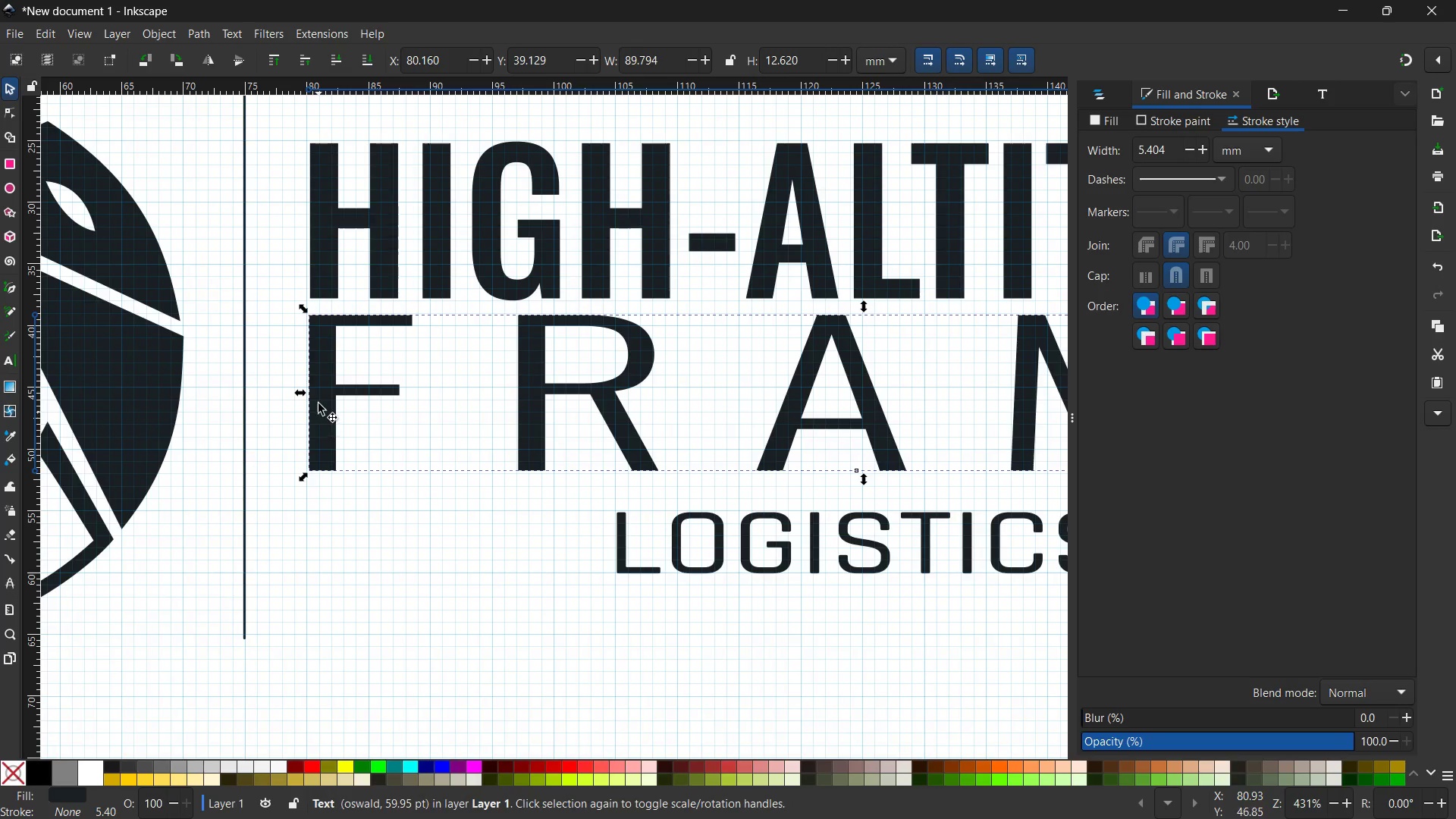 
hold_key(key=ShiftLeft, duration=0.67)
left_click([327, 209])
 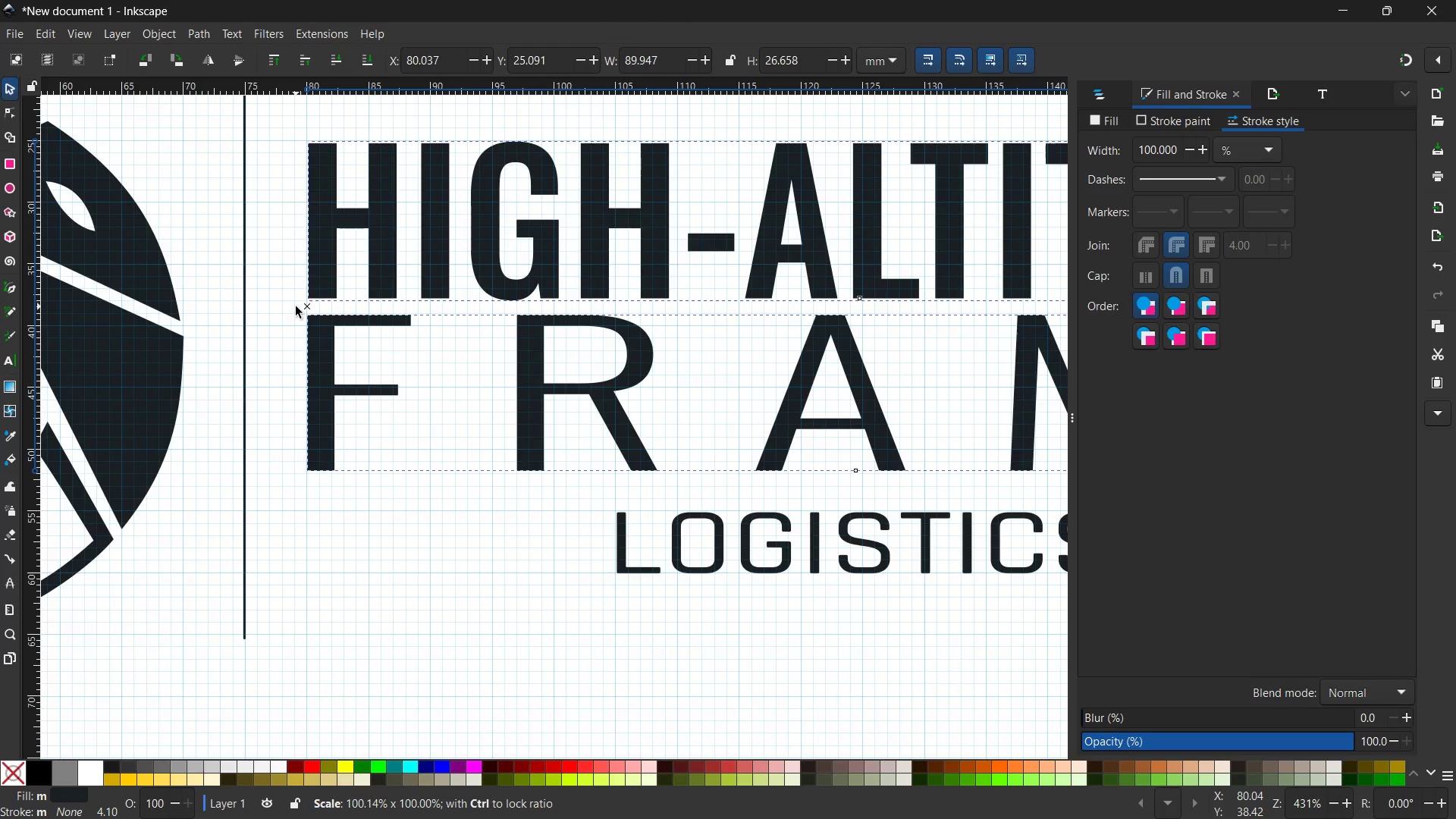 
wait(8.83)
 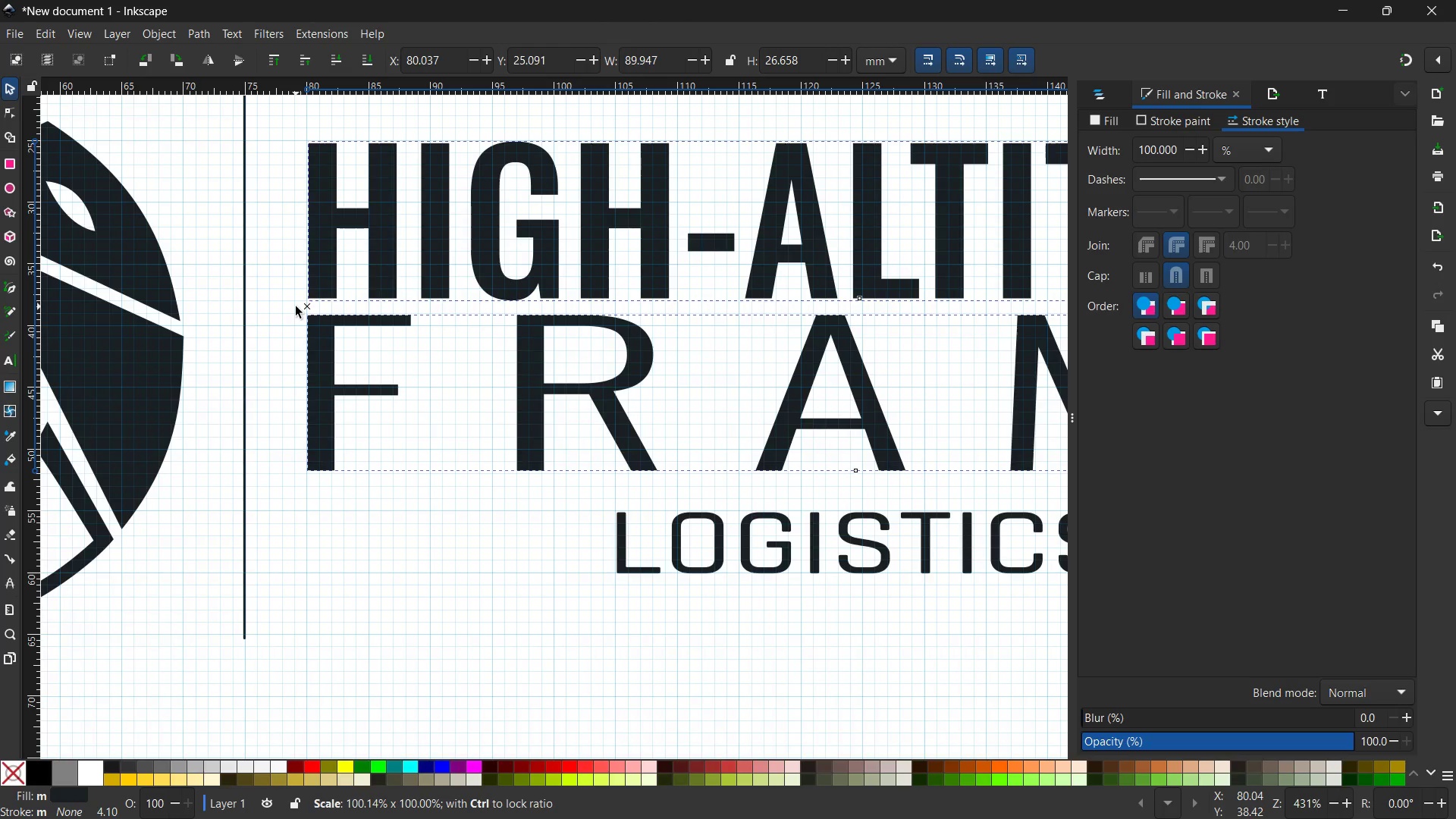 
left_click_drag(start_coordinate=[528, 335], to_coordinate=[527, 330])
 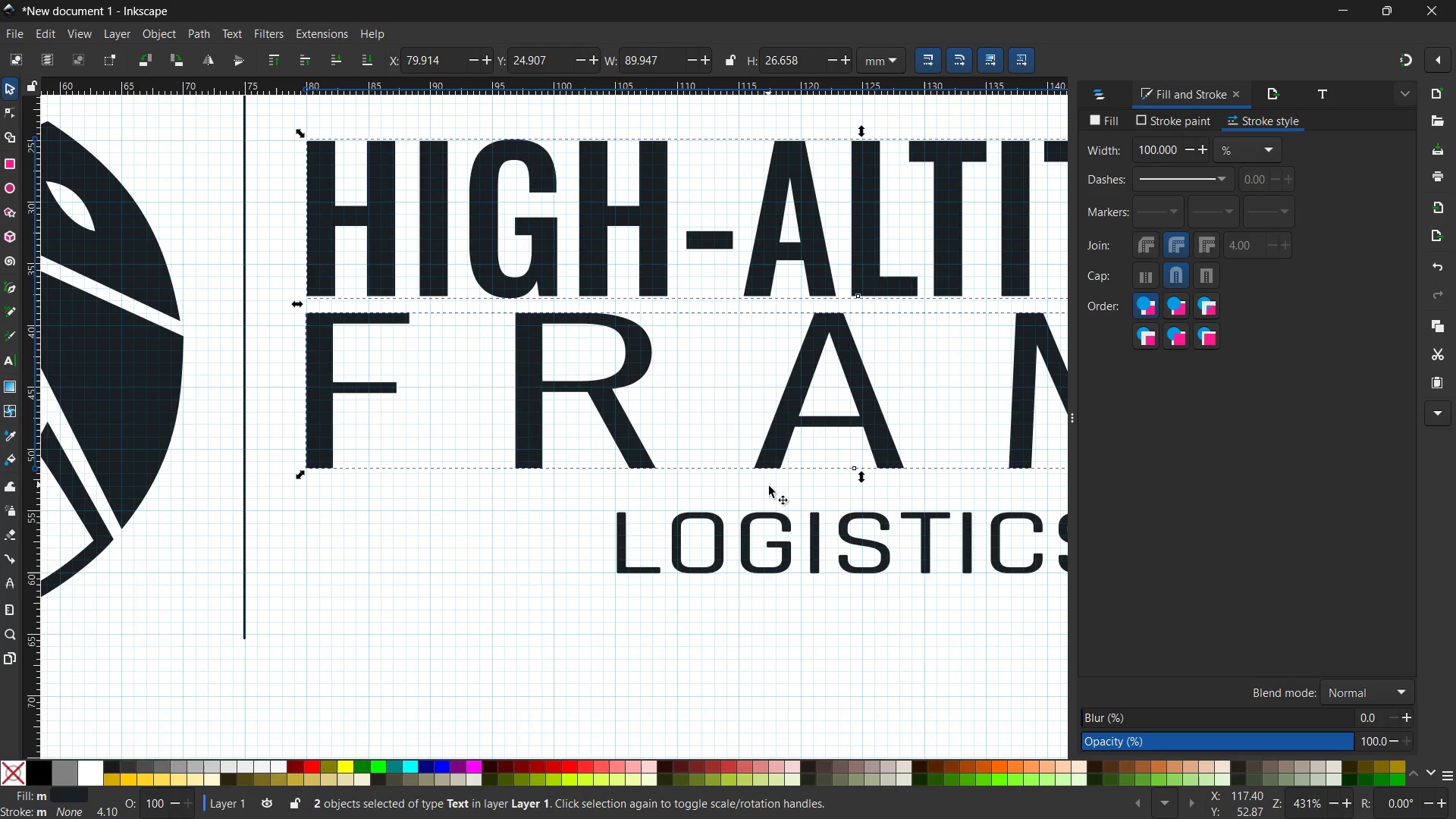 
hold_key(key=Space, duration=1.5)
 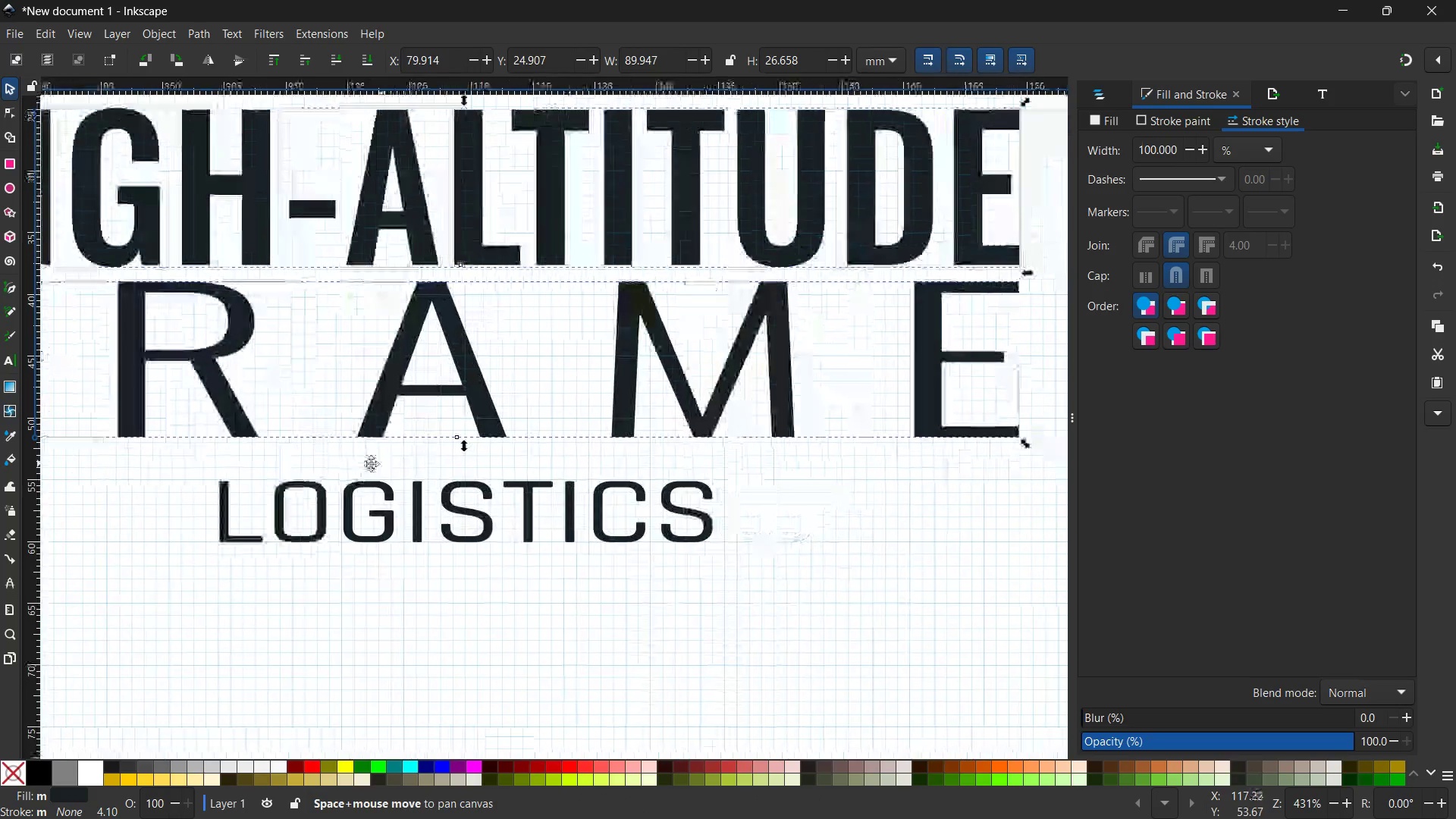 
left_click_drag(start_coordinate=[773, 494], to_coordinate=[458, 469])
 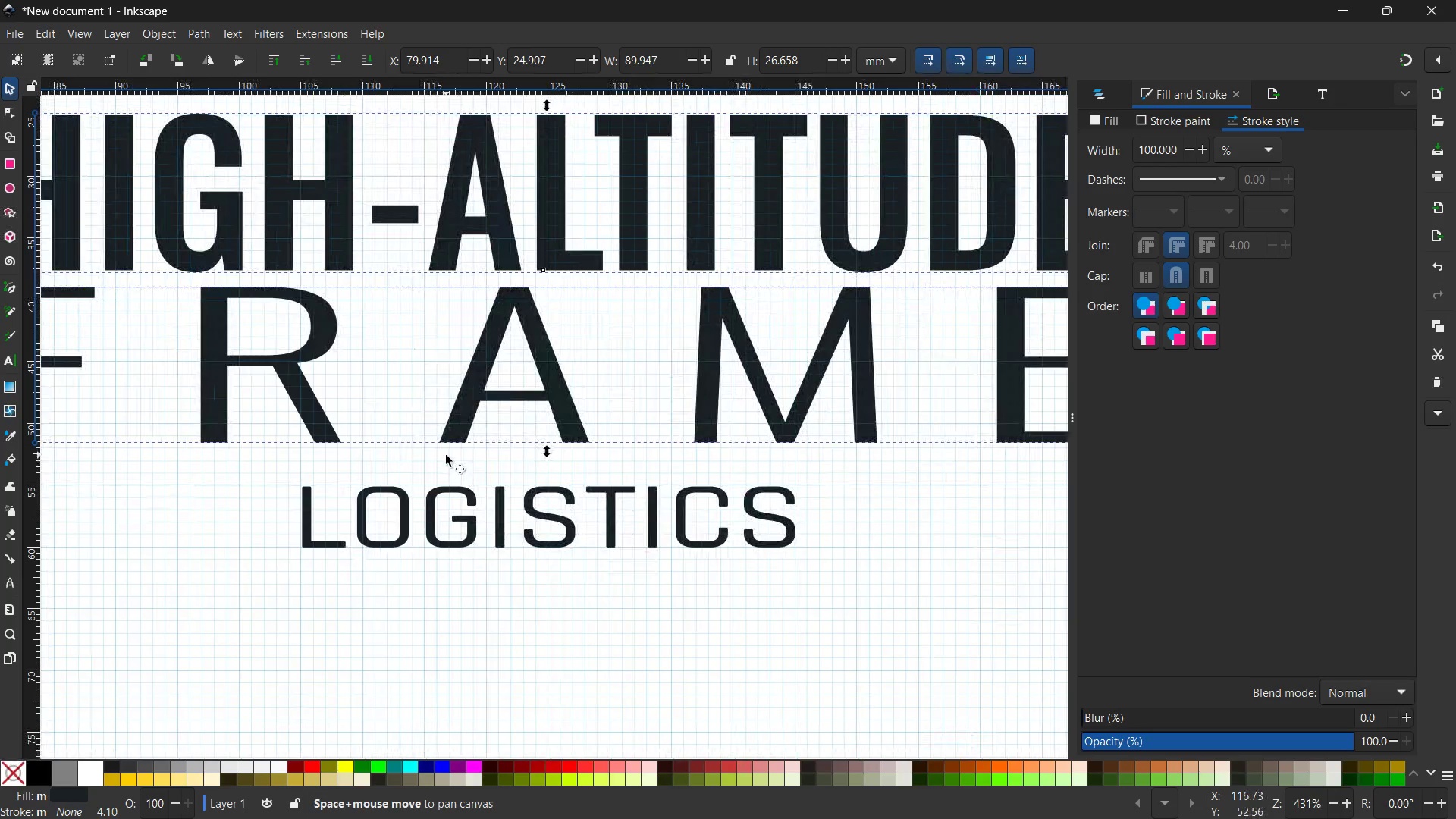 
hold_key(key=Space, duration=1.5)
 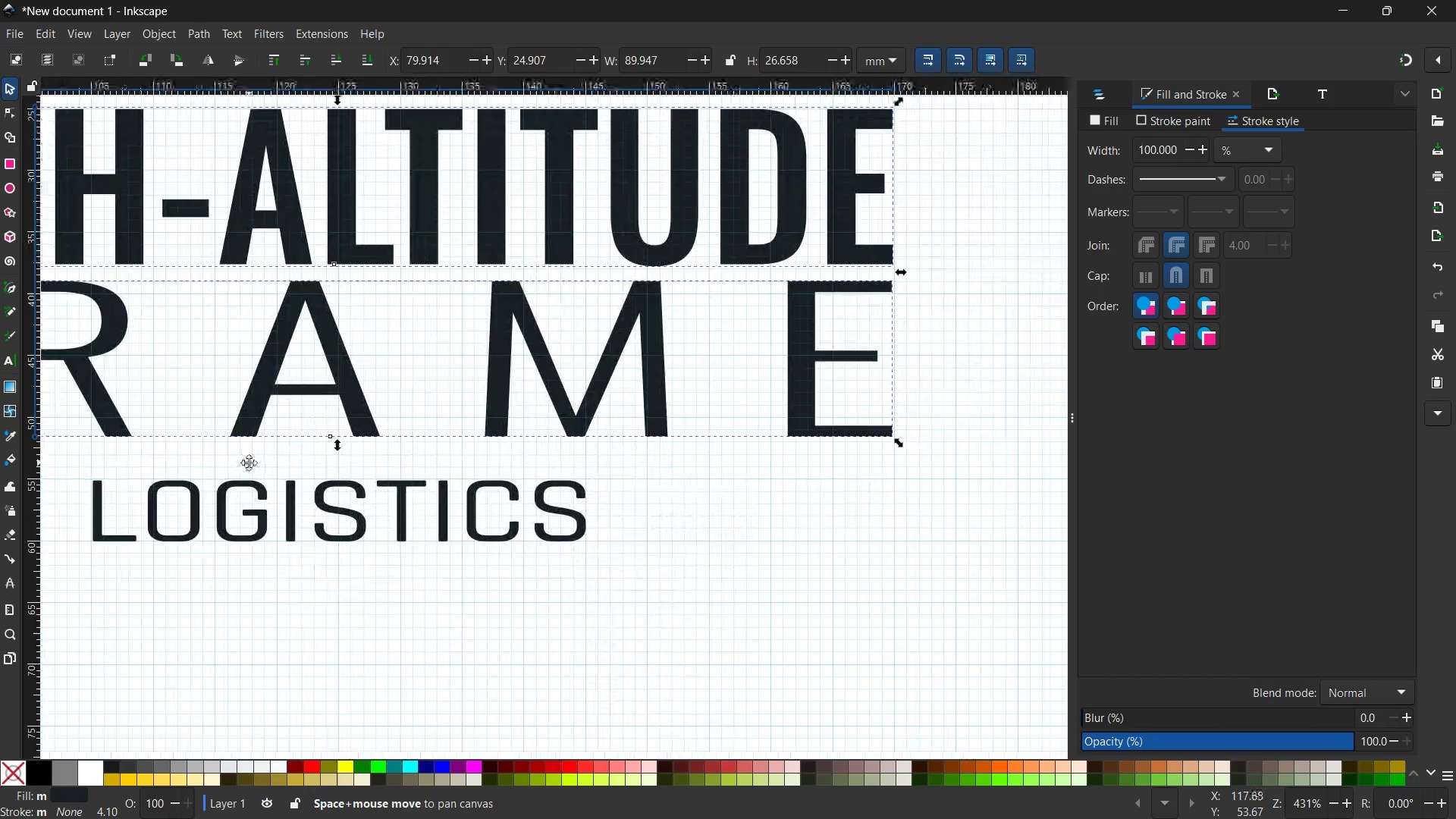 
hold_key(key=Space, duration=1.52)
 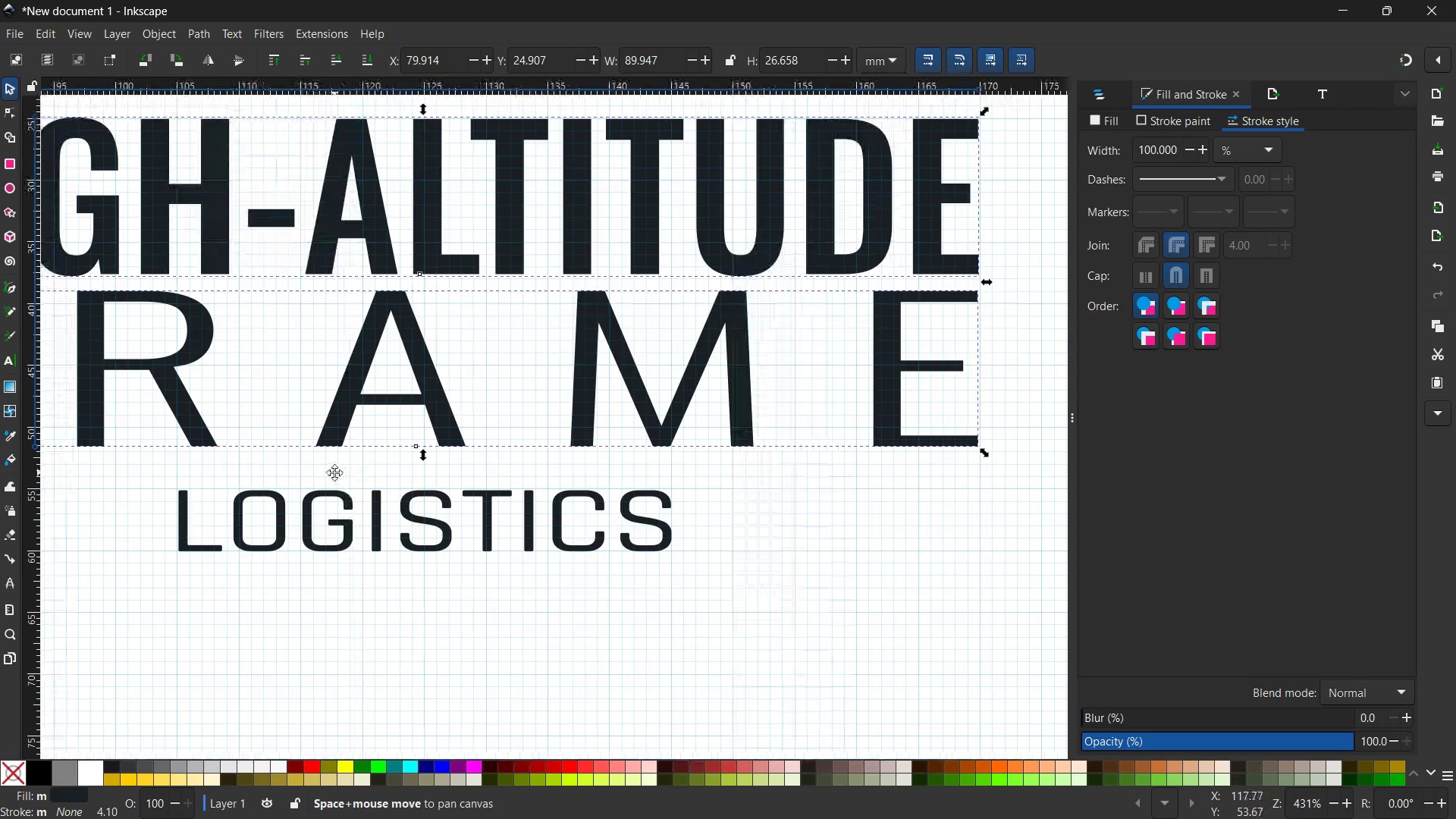 
hold_key(key=Space, duration=1.5)
 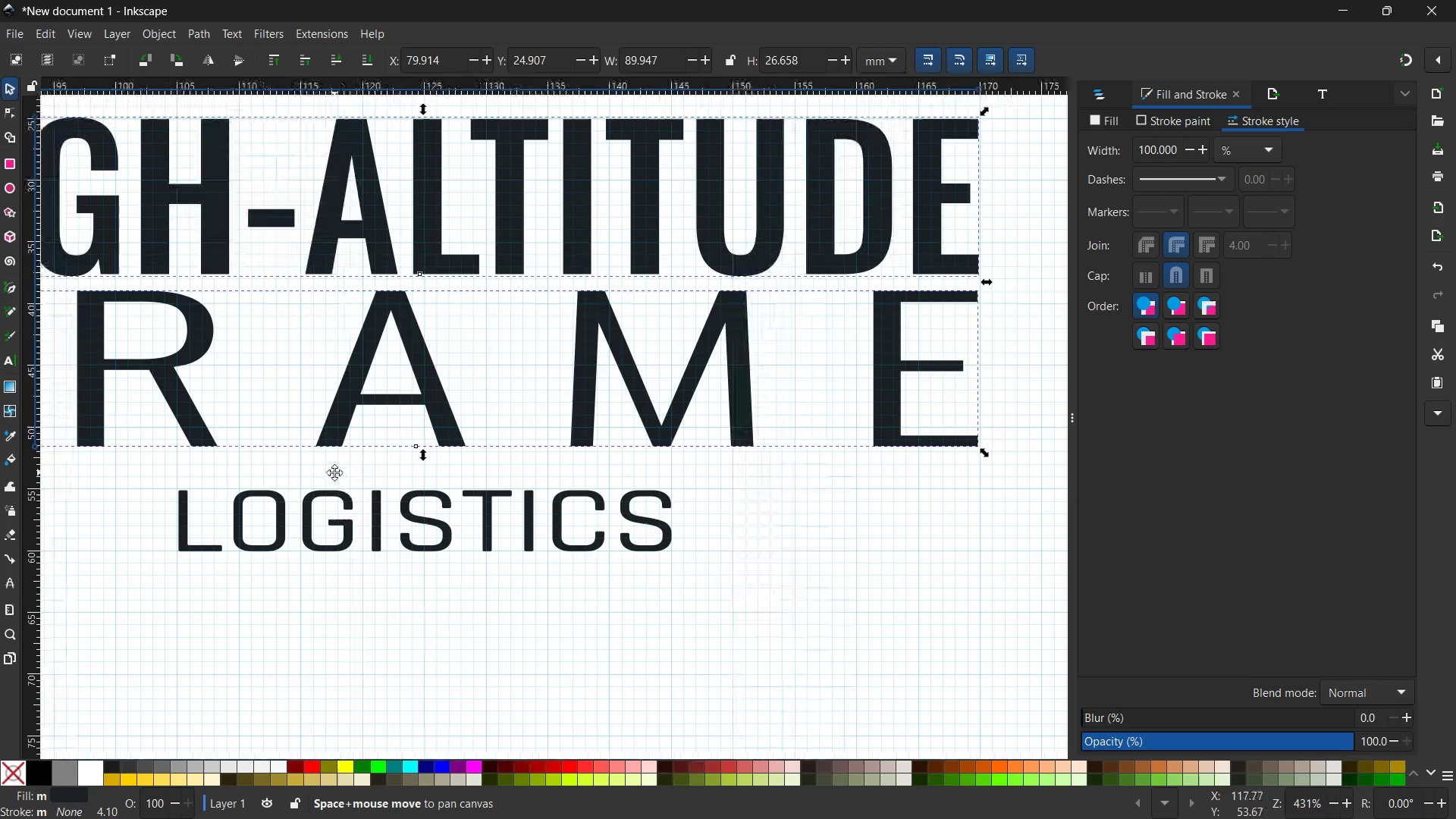 
hold_key(key=Space, duration=1.5)
 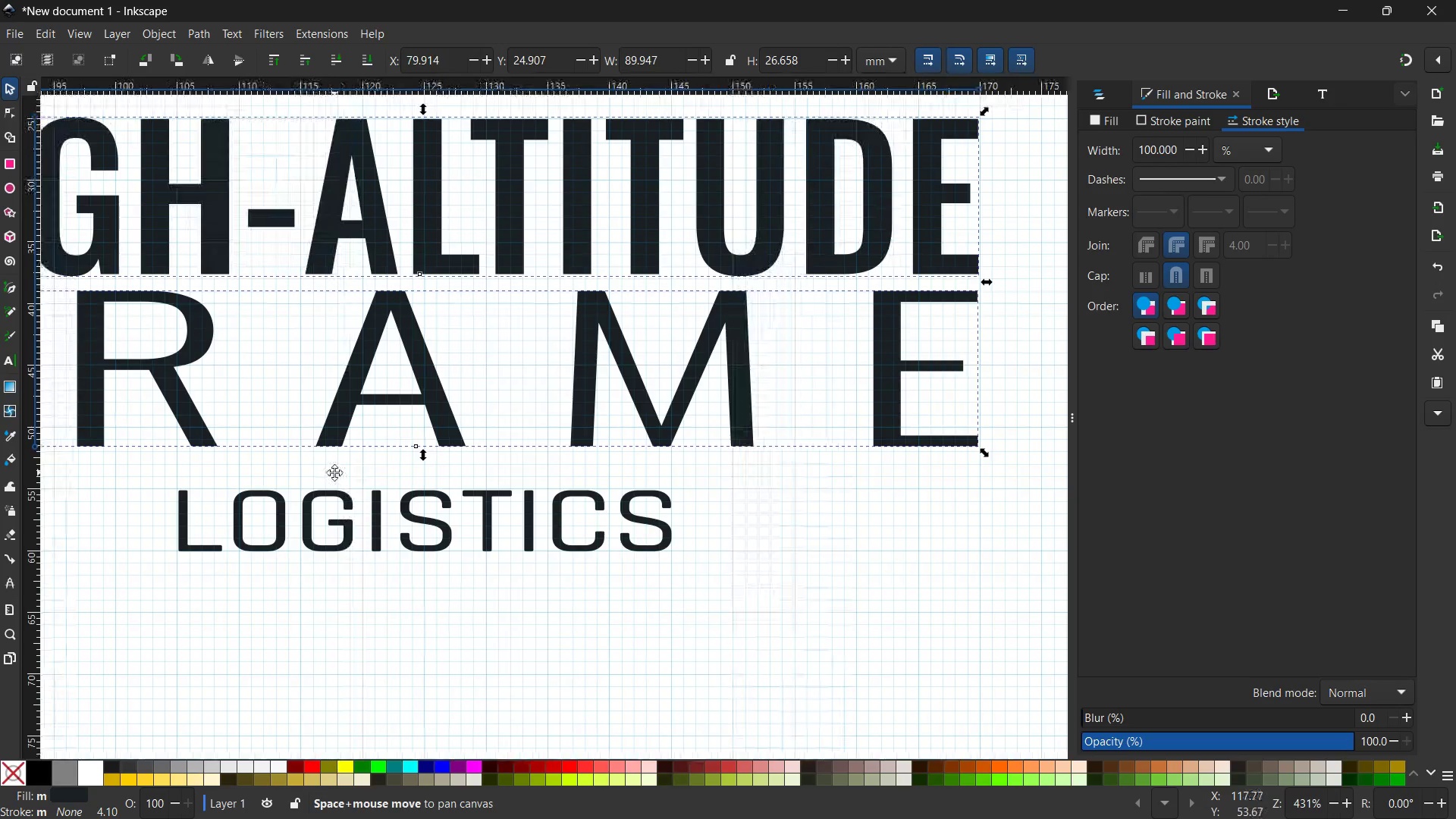 
hold_key(key=Space, duration=1.5)
 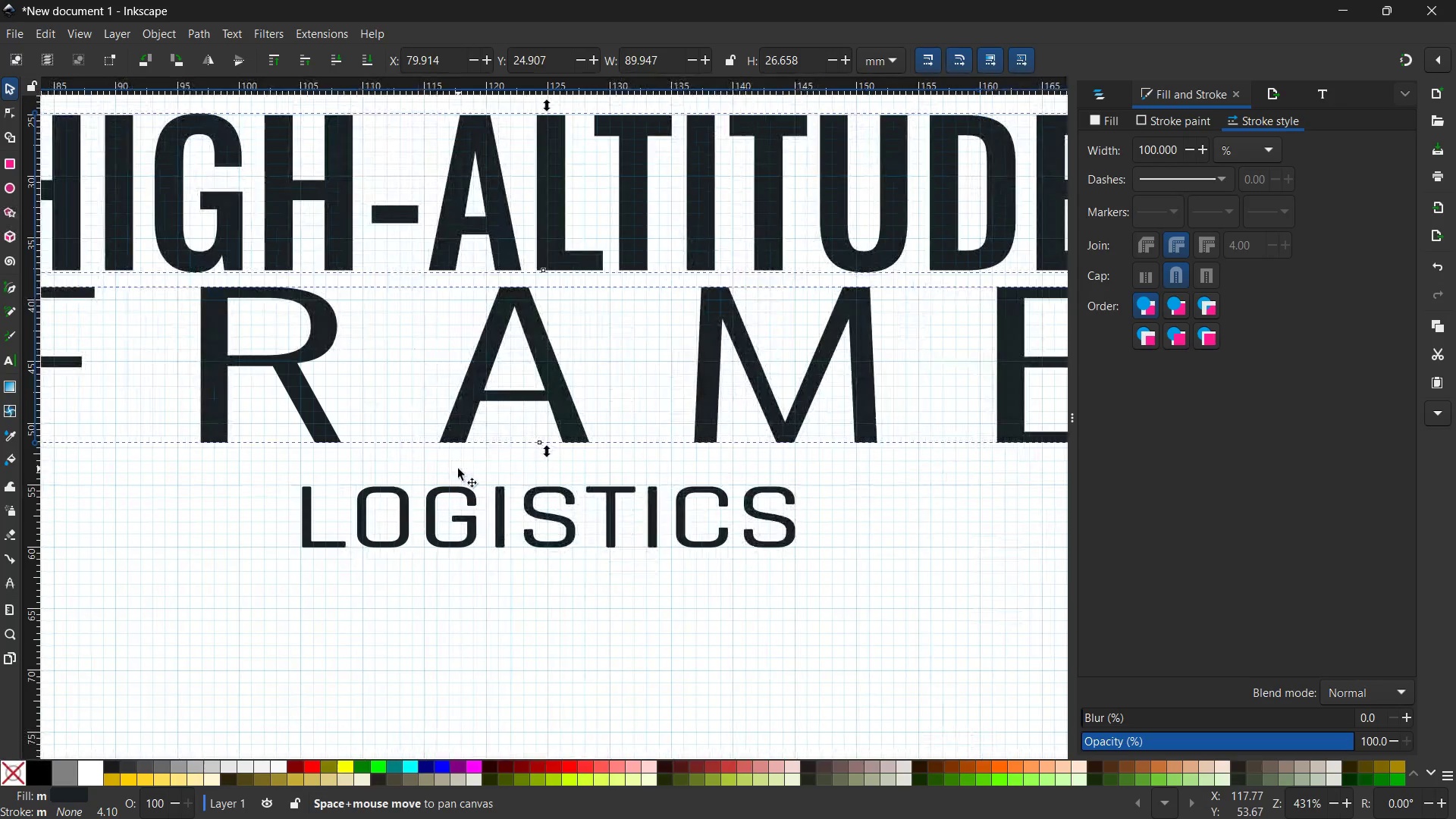 
key(Space)
 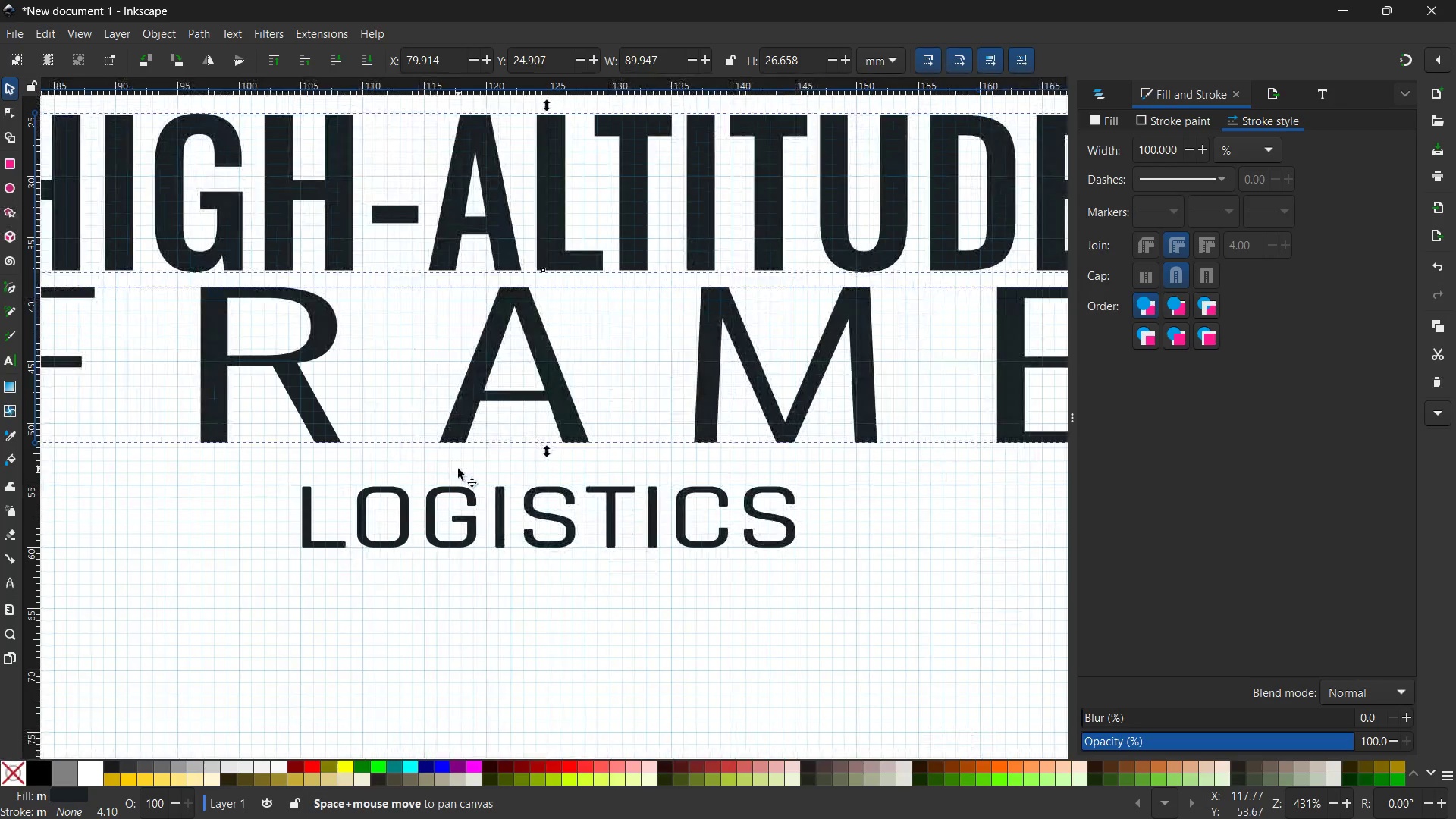 
key(Space)
 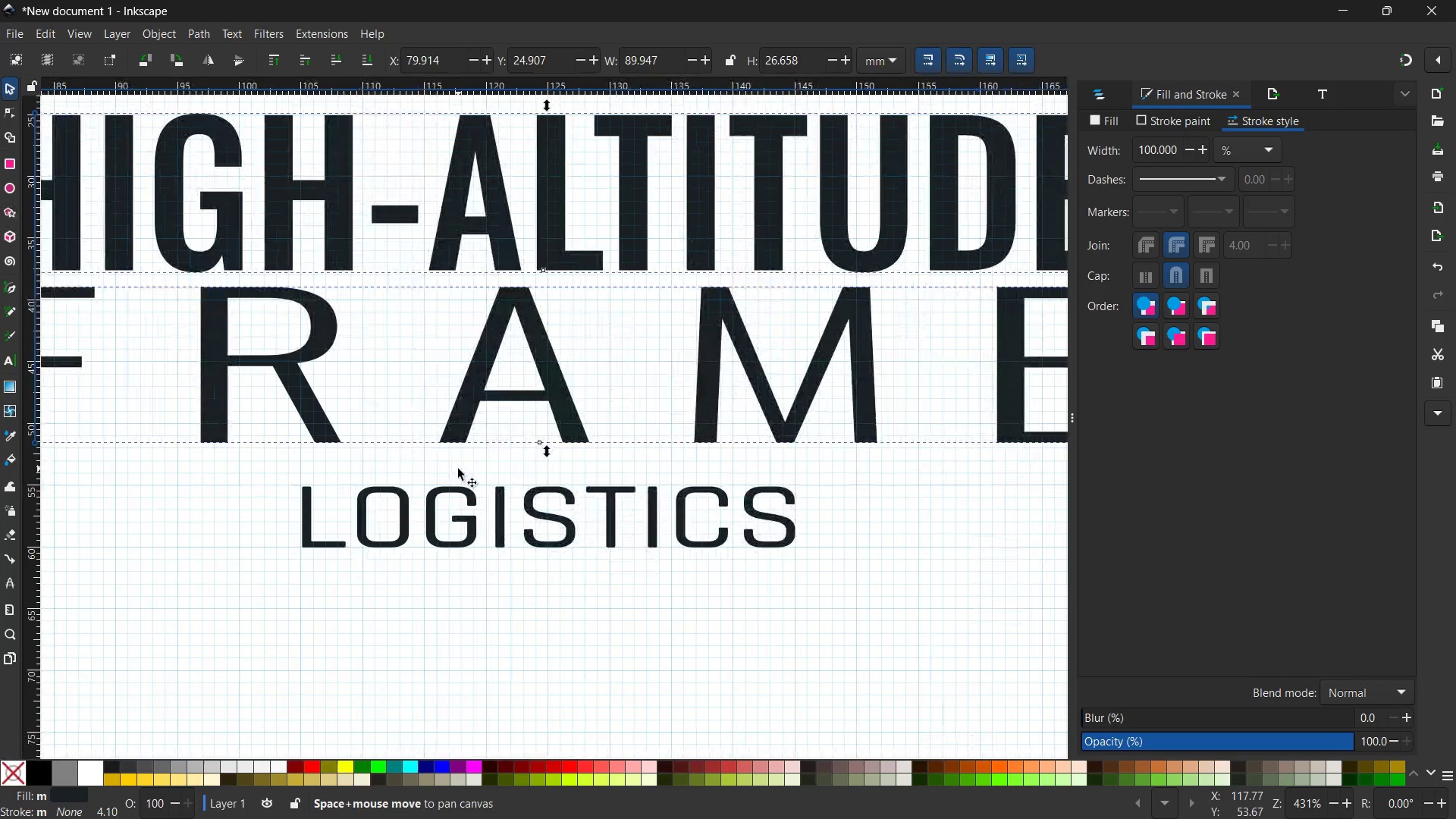 
key(Space)
 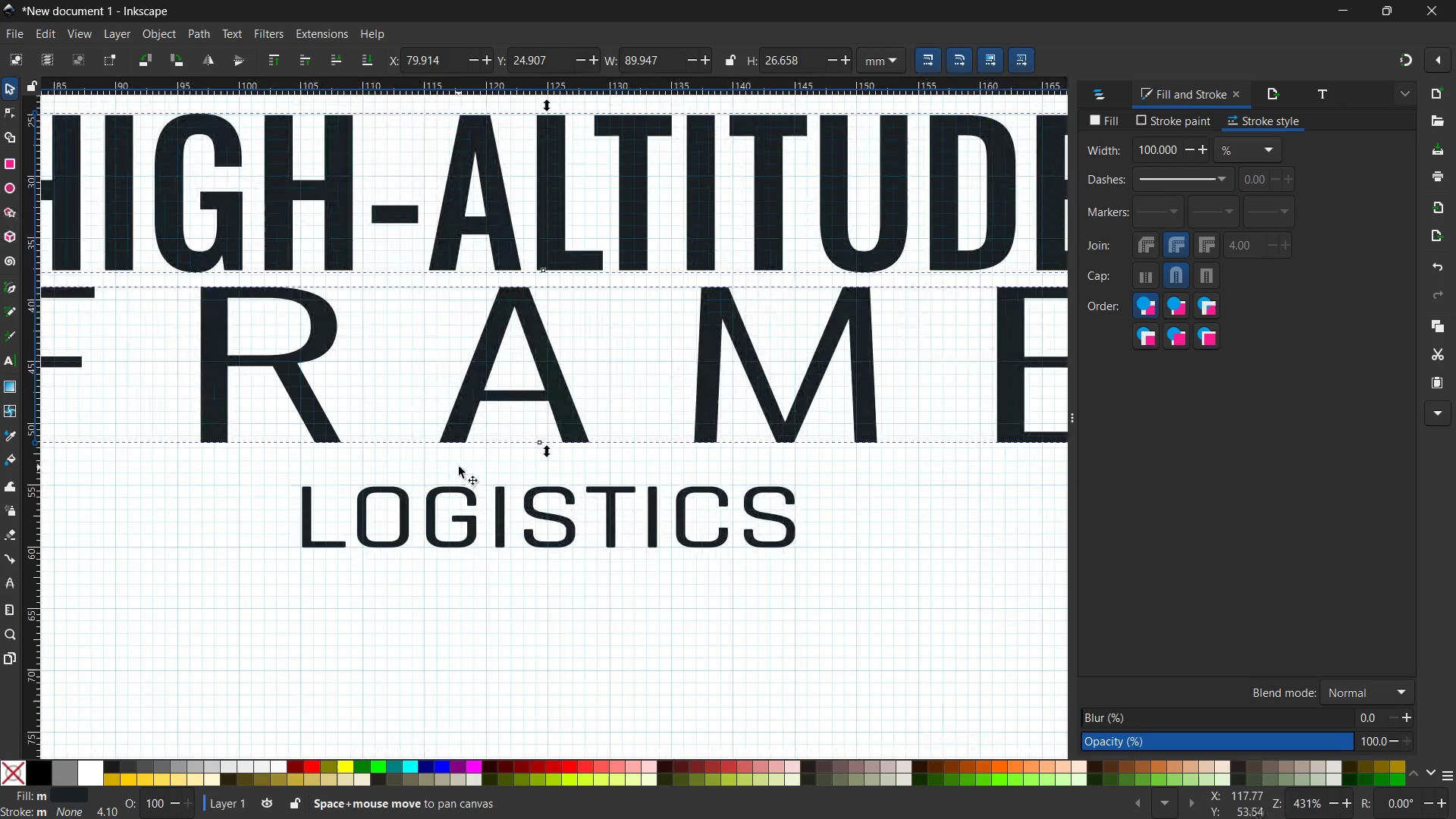 
key(Space)
 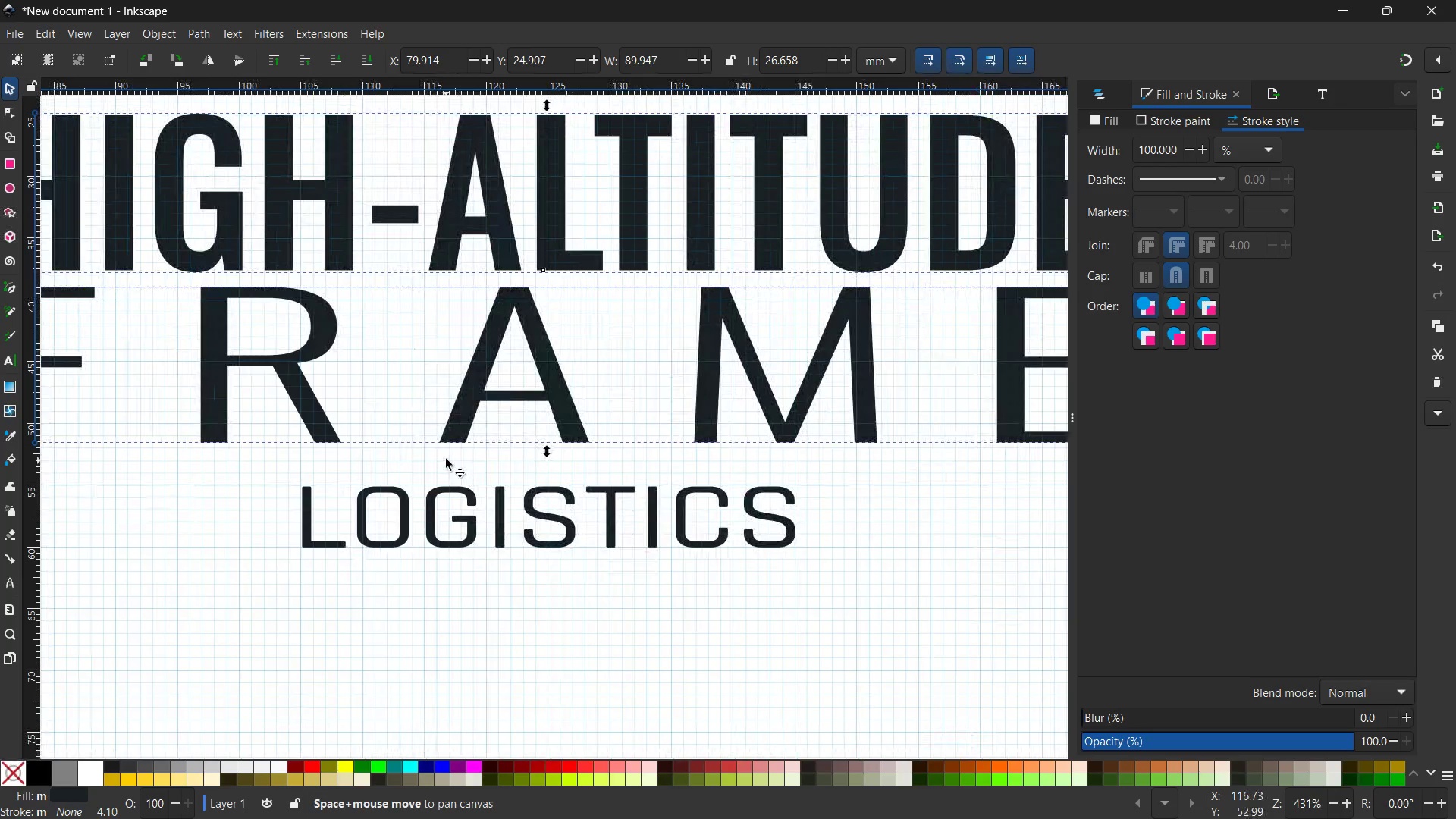 
left_click([446, 455])
 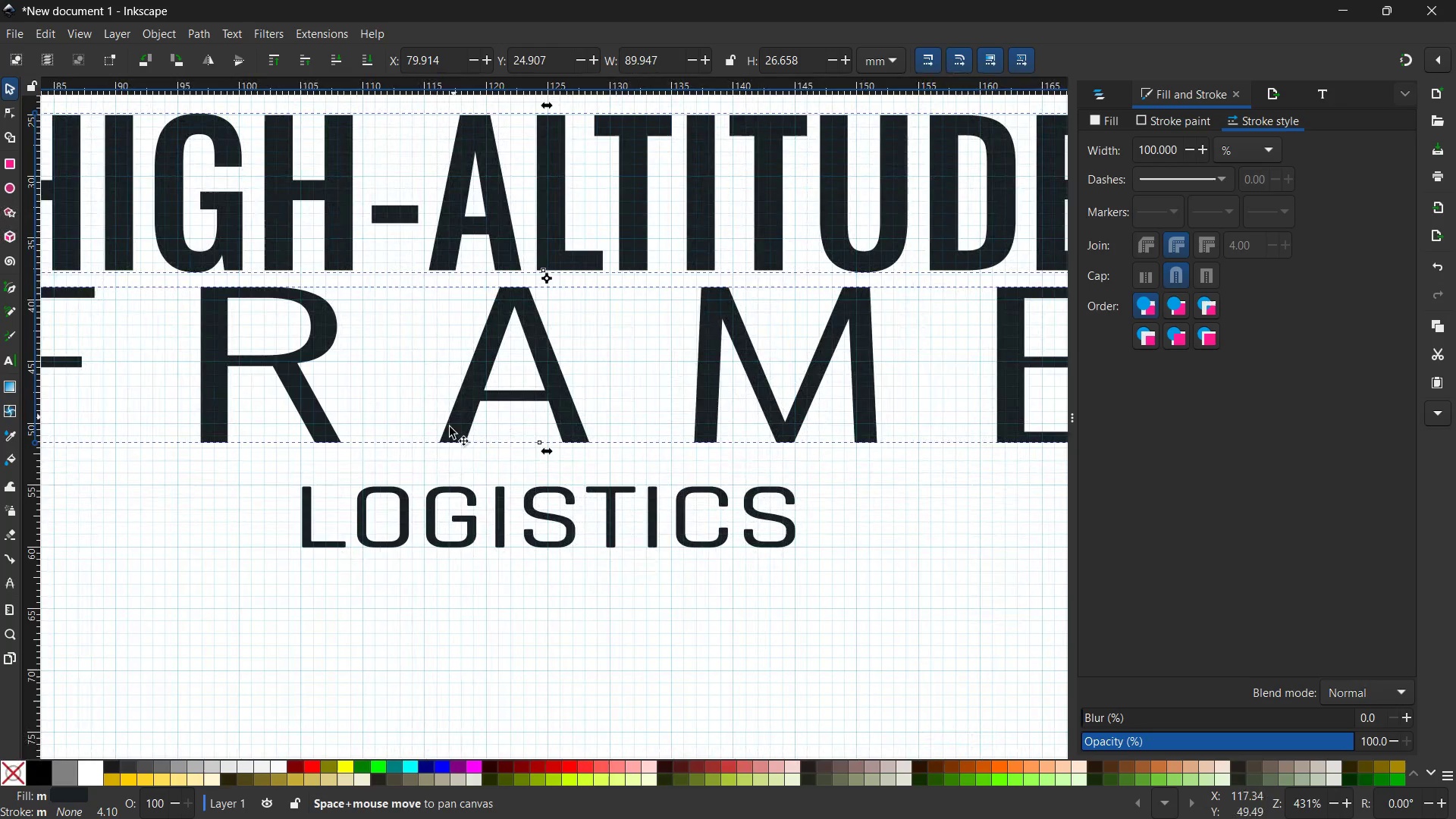 
left_click([444, 471])
 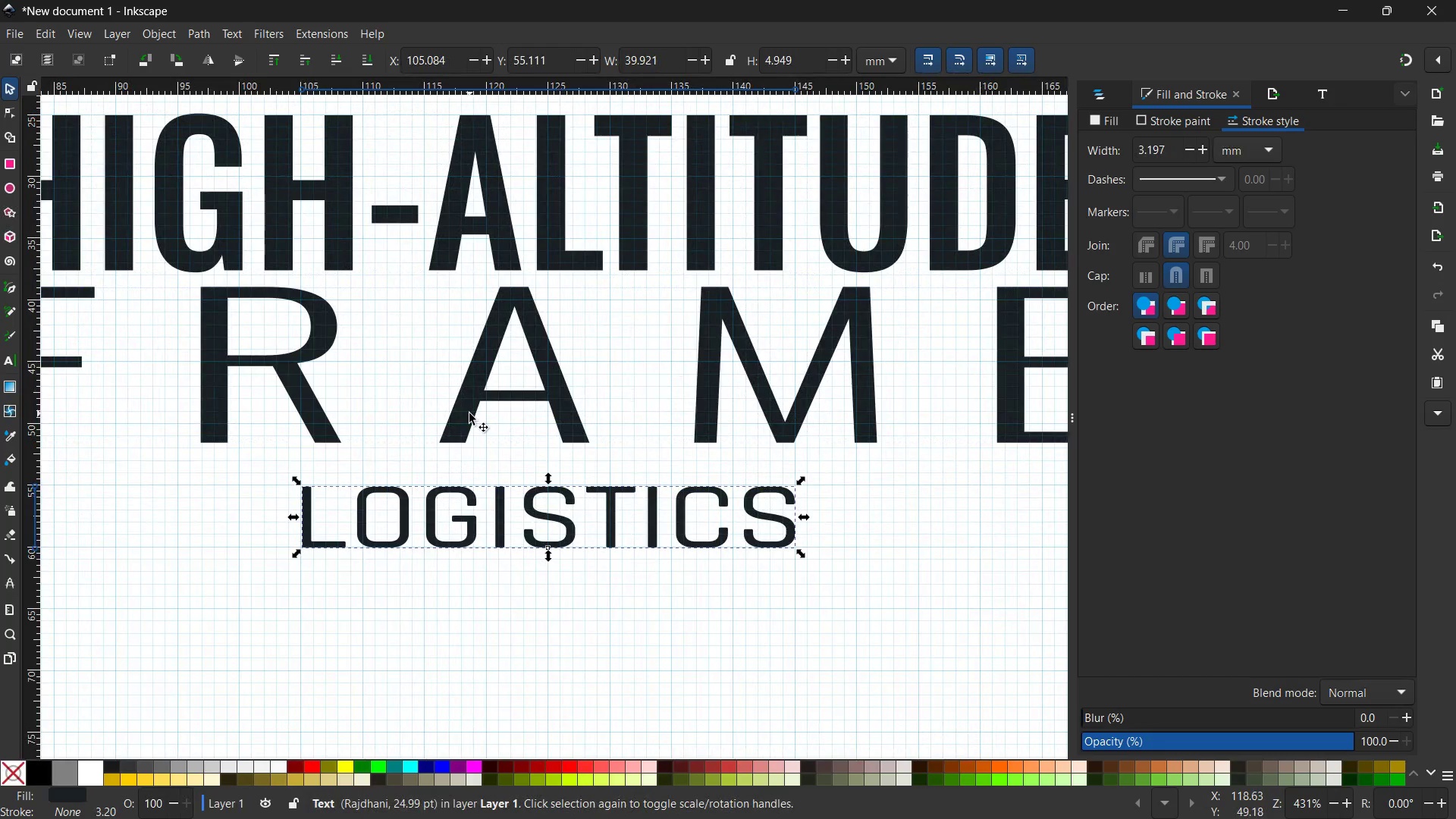 
left_click([469, 413])
 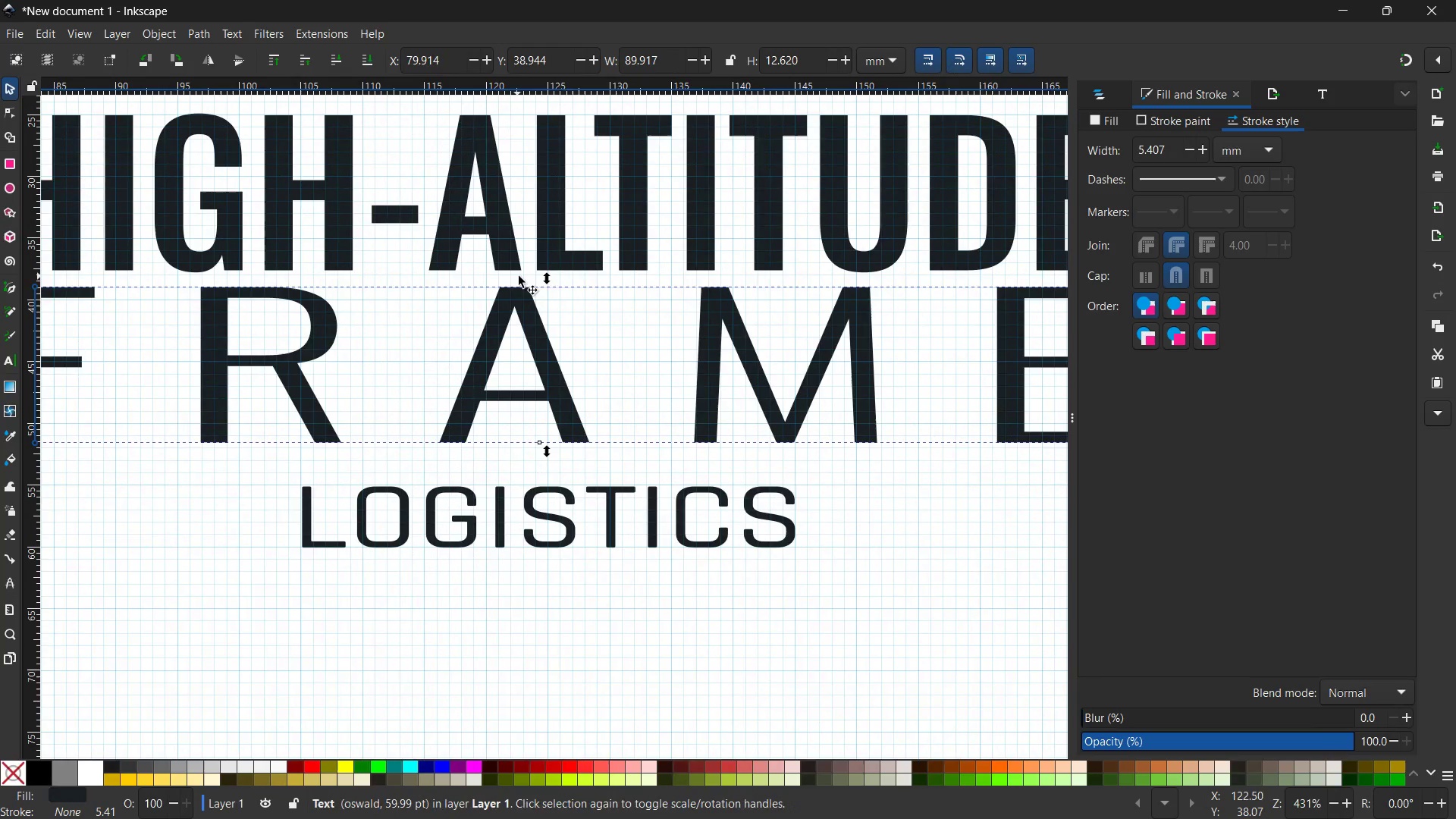 
left_click_drag(start_coordinate=[547, 278], to_coordinate=[548, 291])
 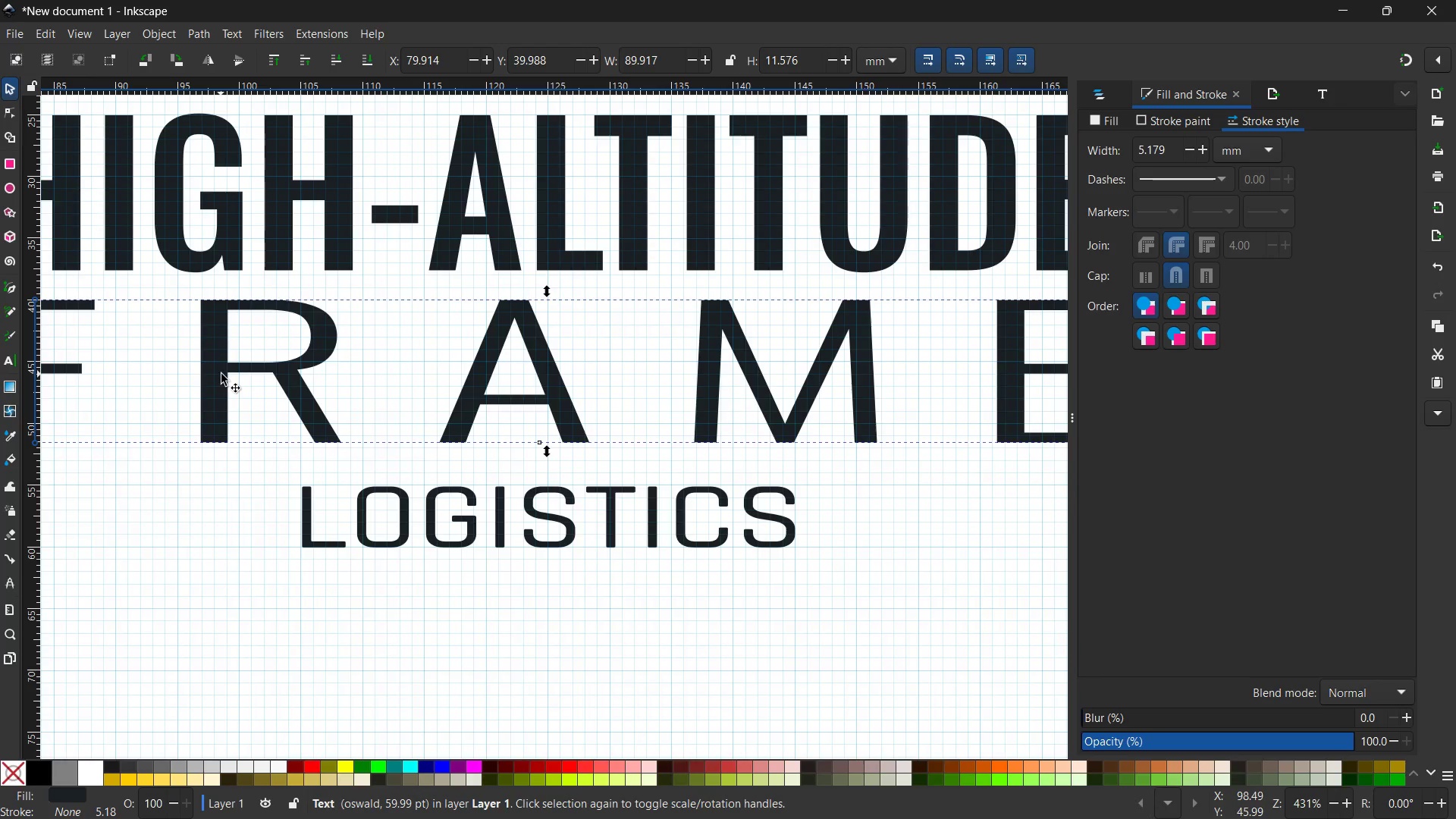 
key(Control+Z)
 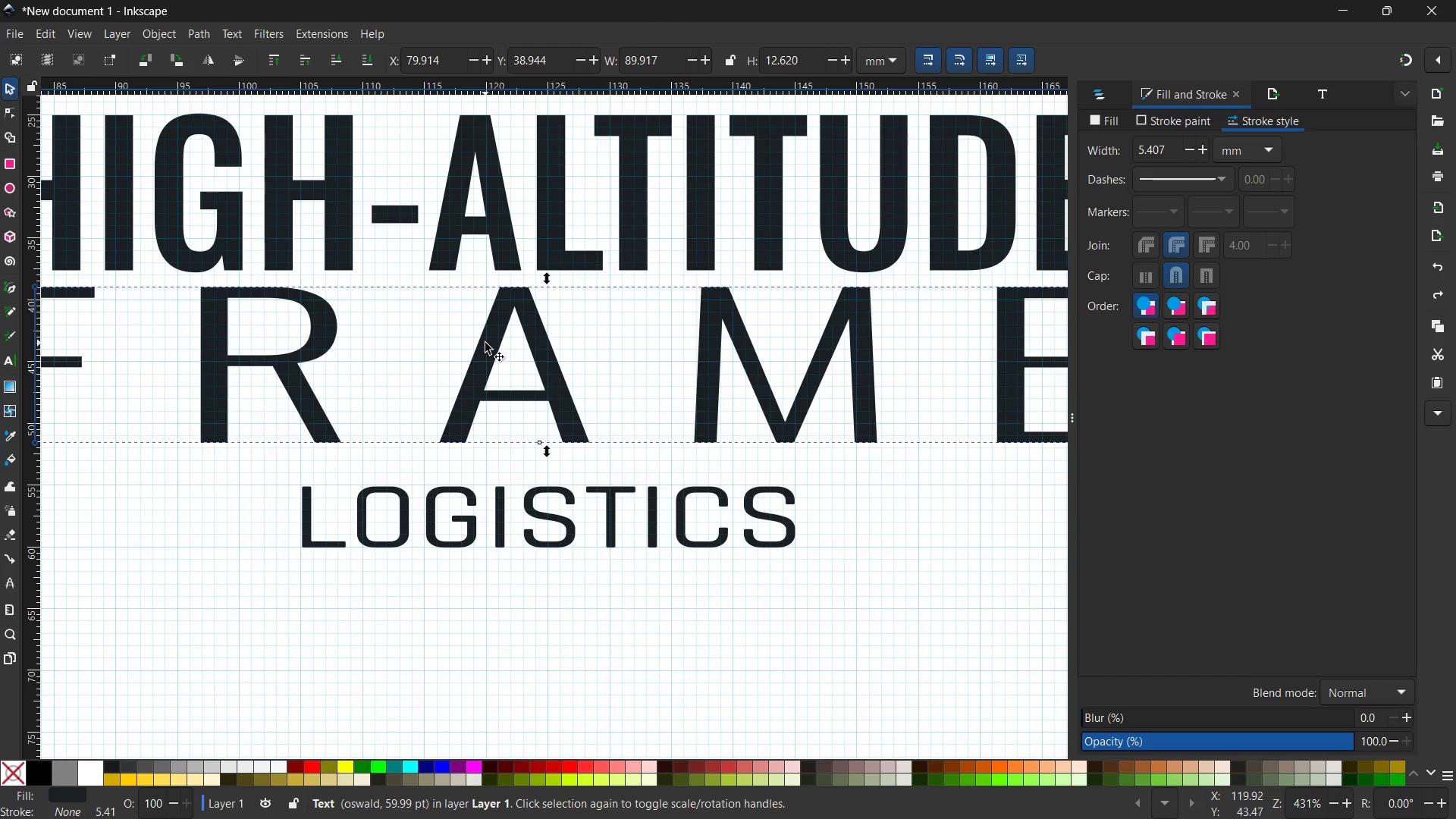 
left_click_drag(start_coordinate=[485, 343], to_coordinate=[485, 359])
 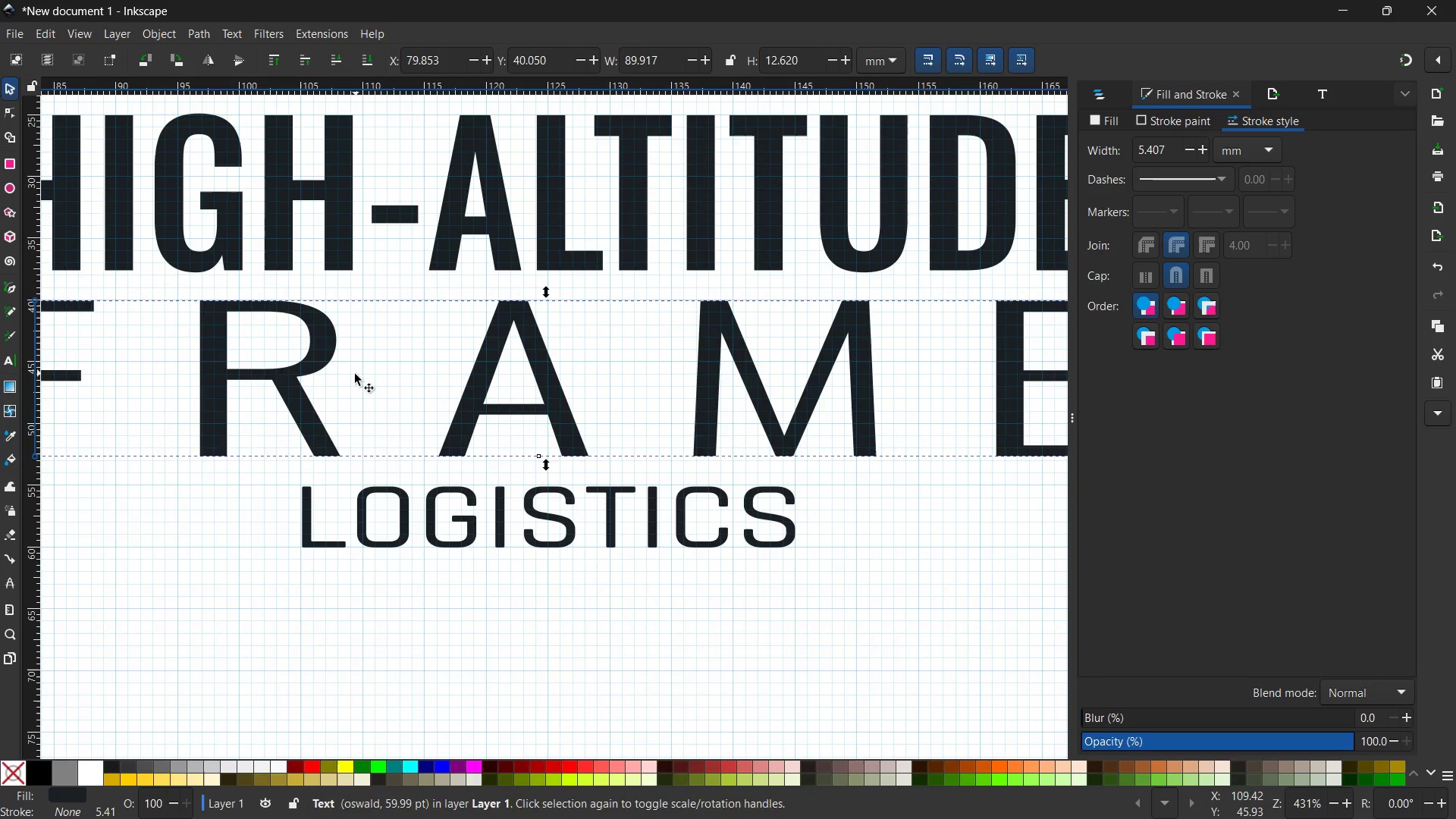 
hold_key(key=Space, duration=1.5)
 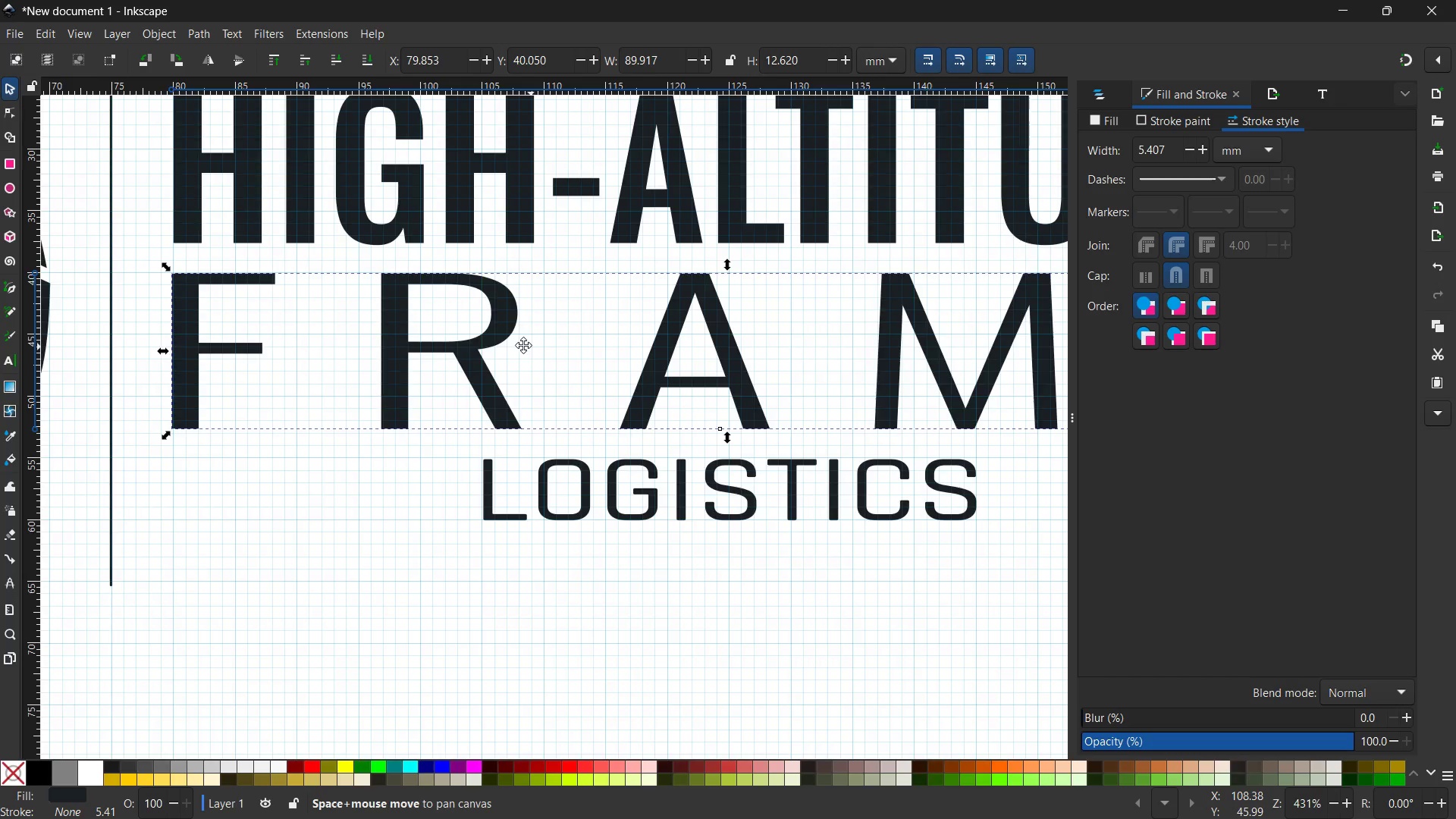 
left_click_drag(start_coordinate=[347, 374], to_coordinate=[381, 313])
 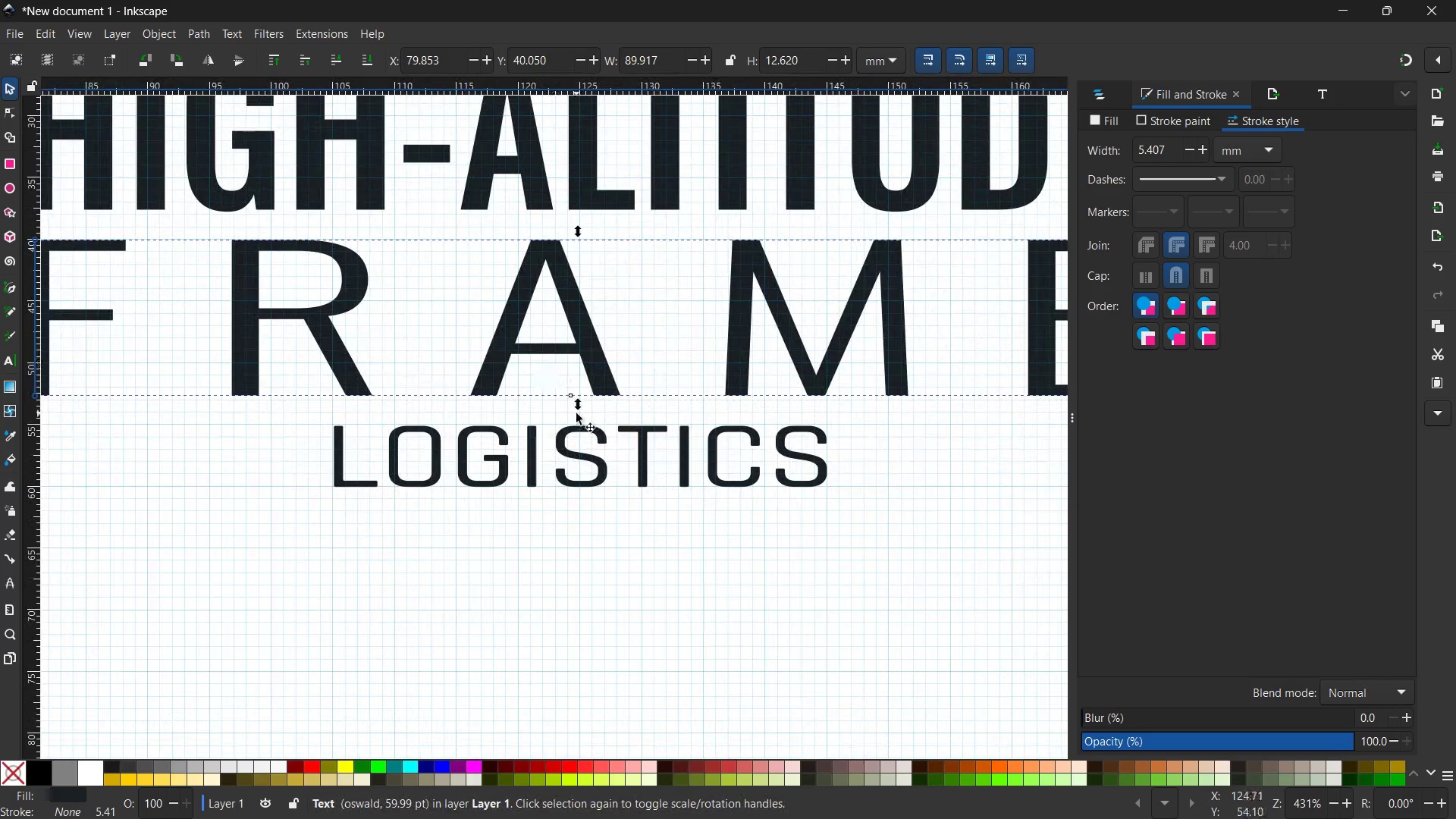 
hold_key(key=Space, duration=1.22)
 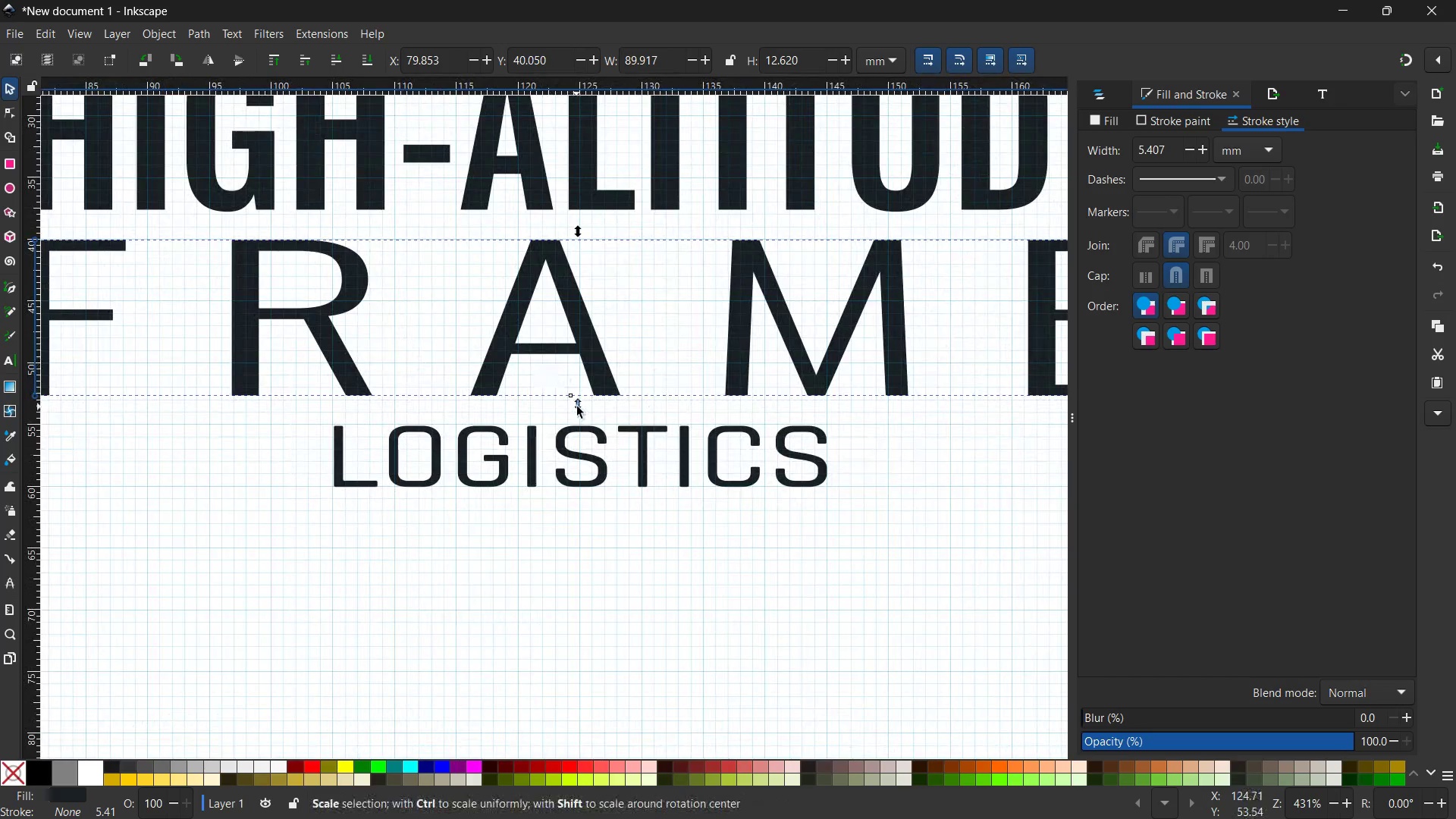 
left_click_drag(start_coordinate=[578, 406], to_coordinate=[578, 410])
 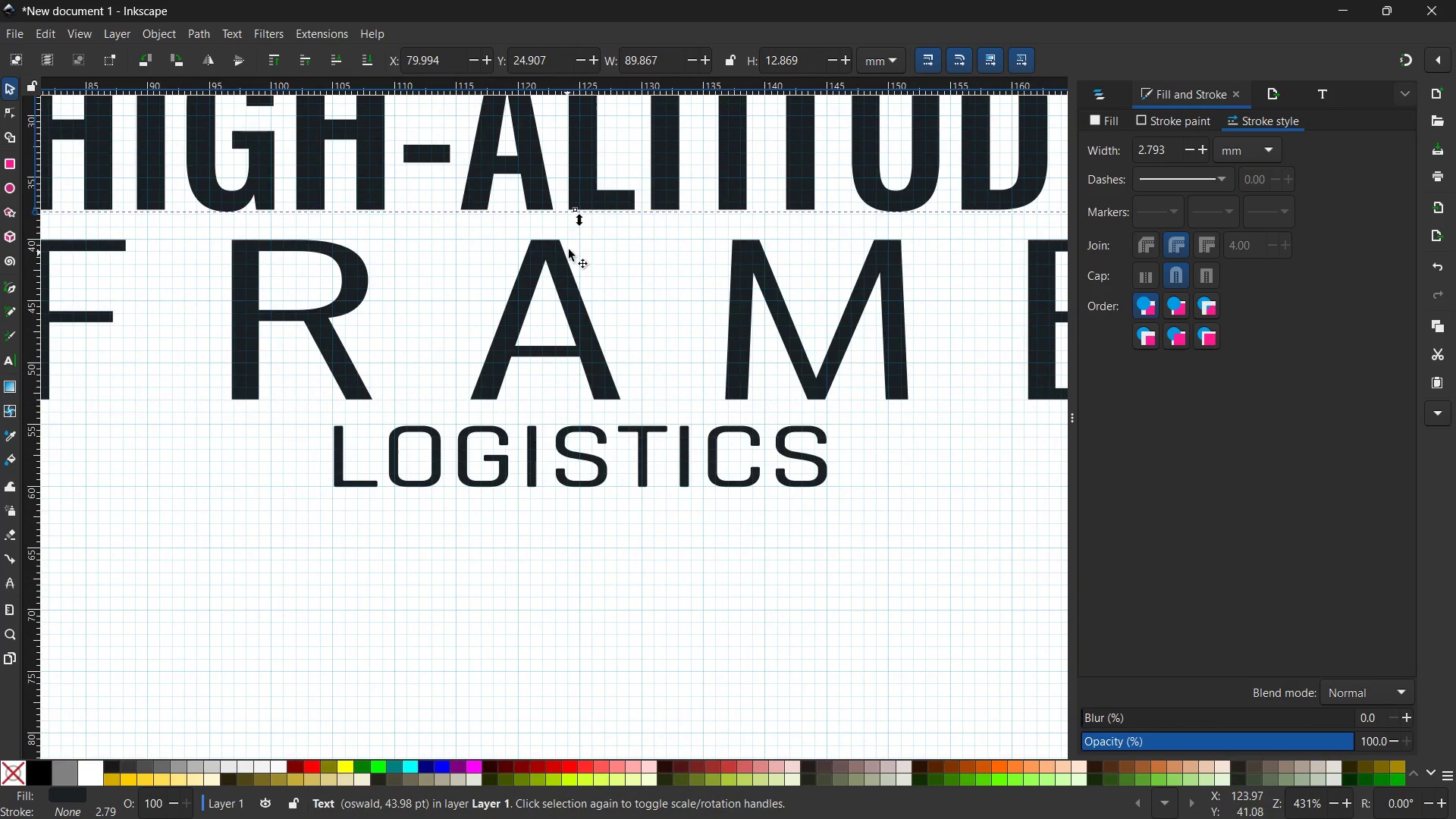 
left_click_drag(start_coordinate=[579, 222], to_coordinate=[579, 227])
 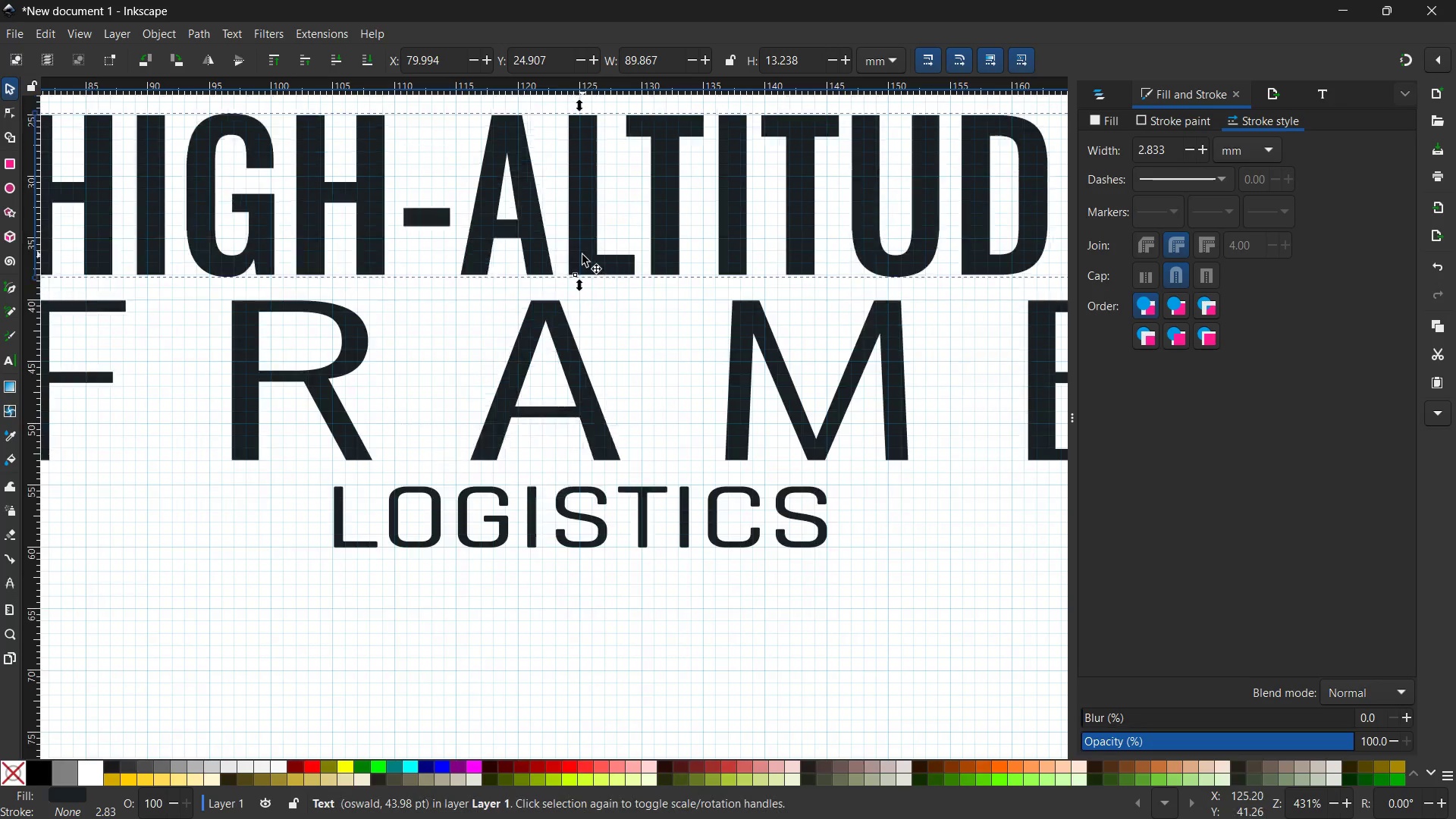 
scroll: coordinate [582, 255], scroll_direction: up, amount: 1.0
 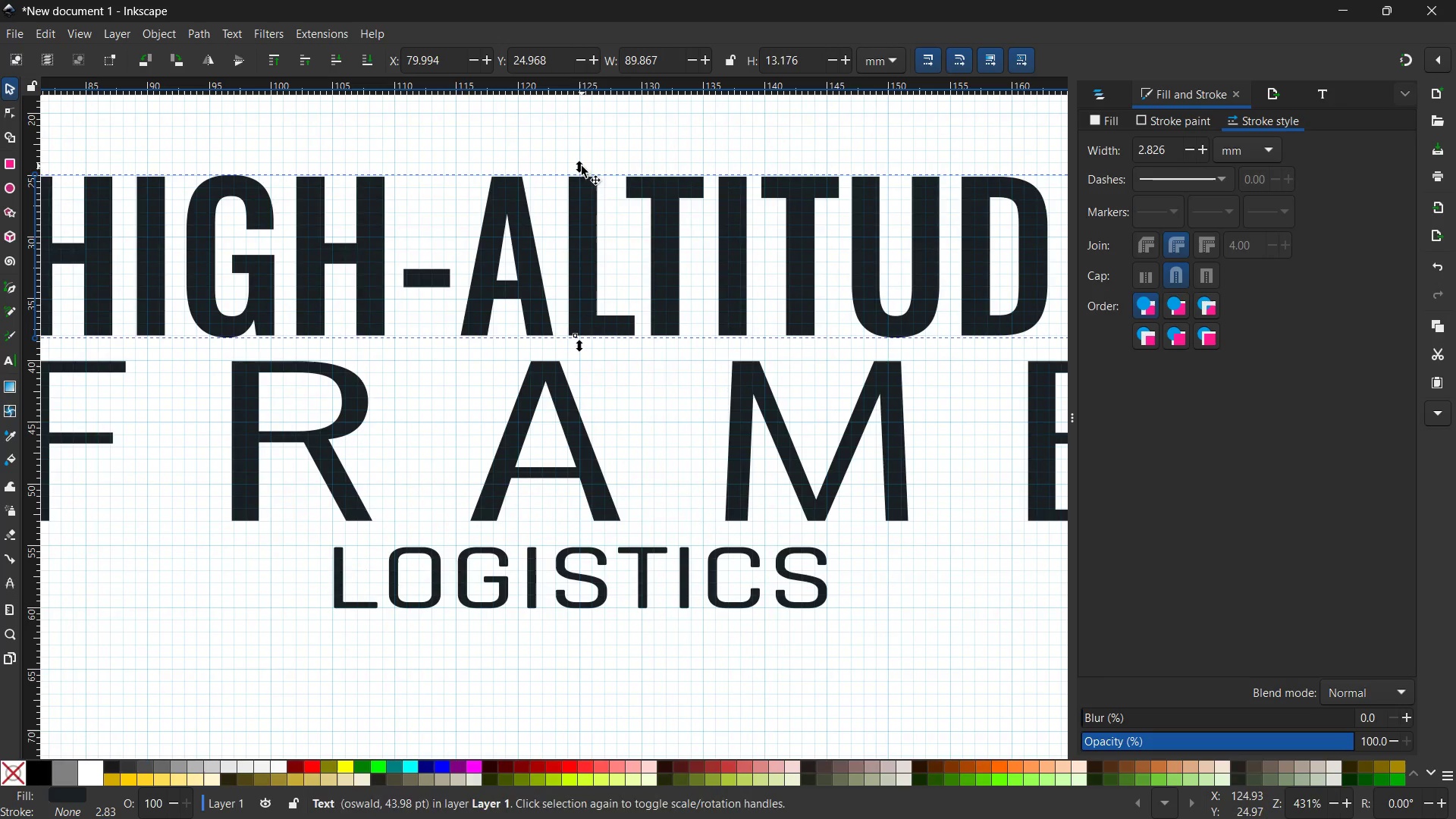 
wait(5.31)
 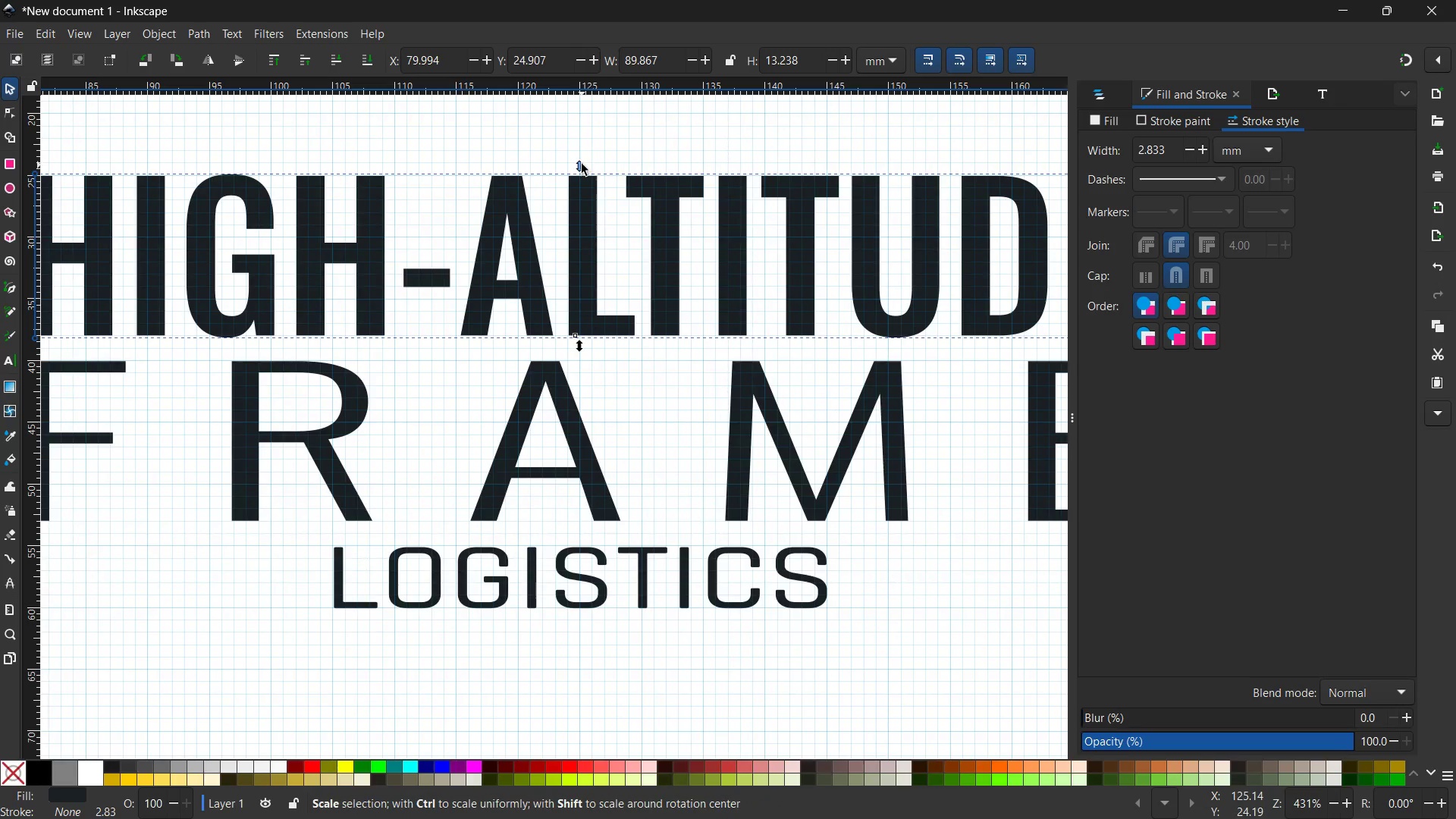 
hold_key(key=Space, duration=1.44)
 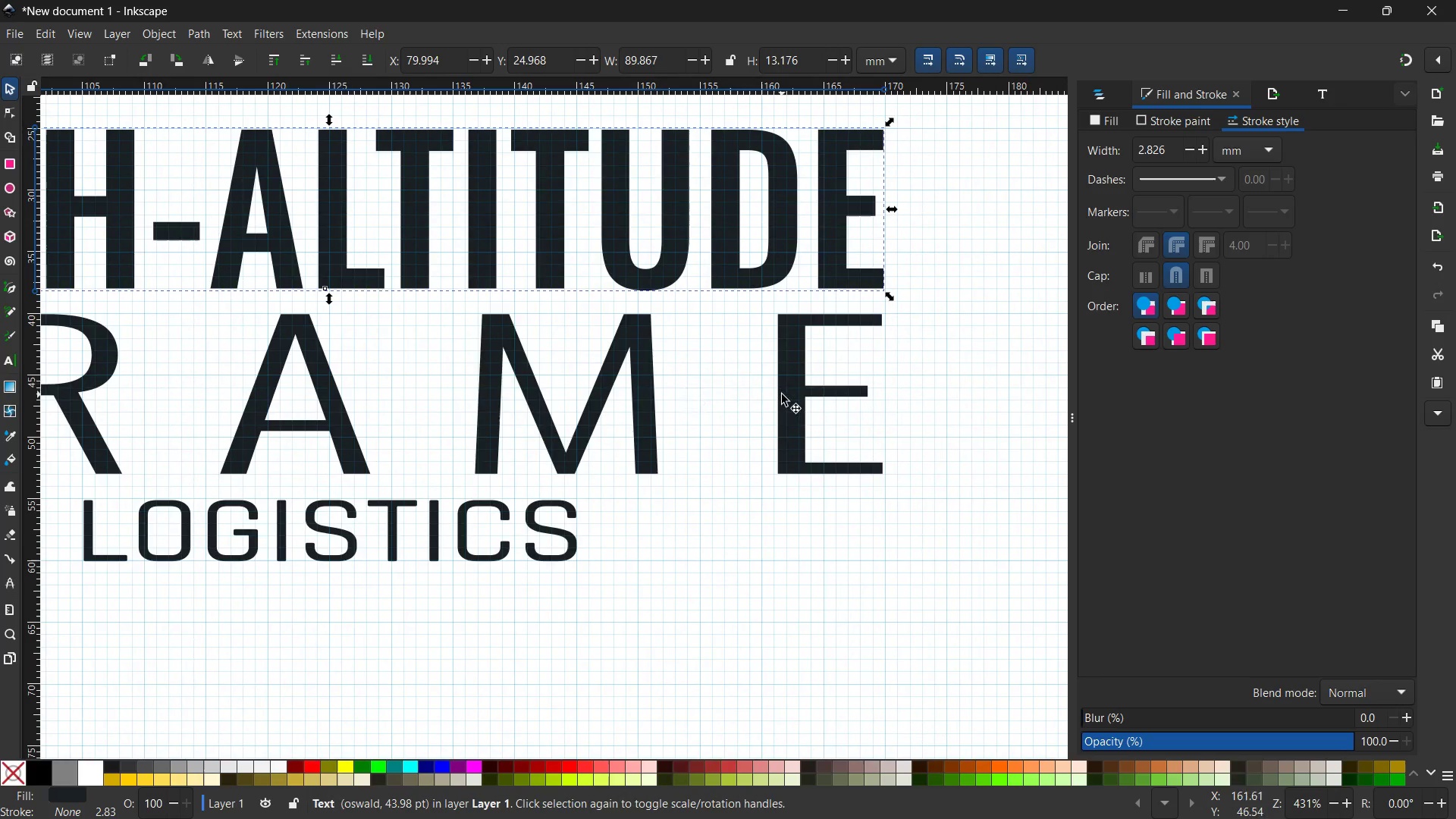 
left_click_drag(start_coordinate=[751, 387], to_coordinate=[500, 340])
 